 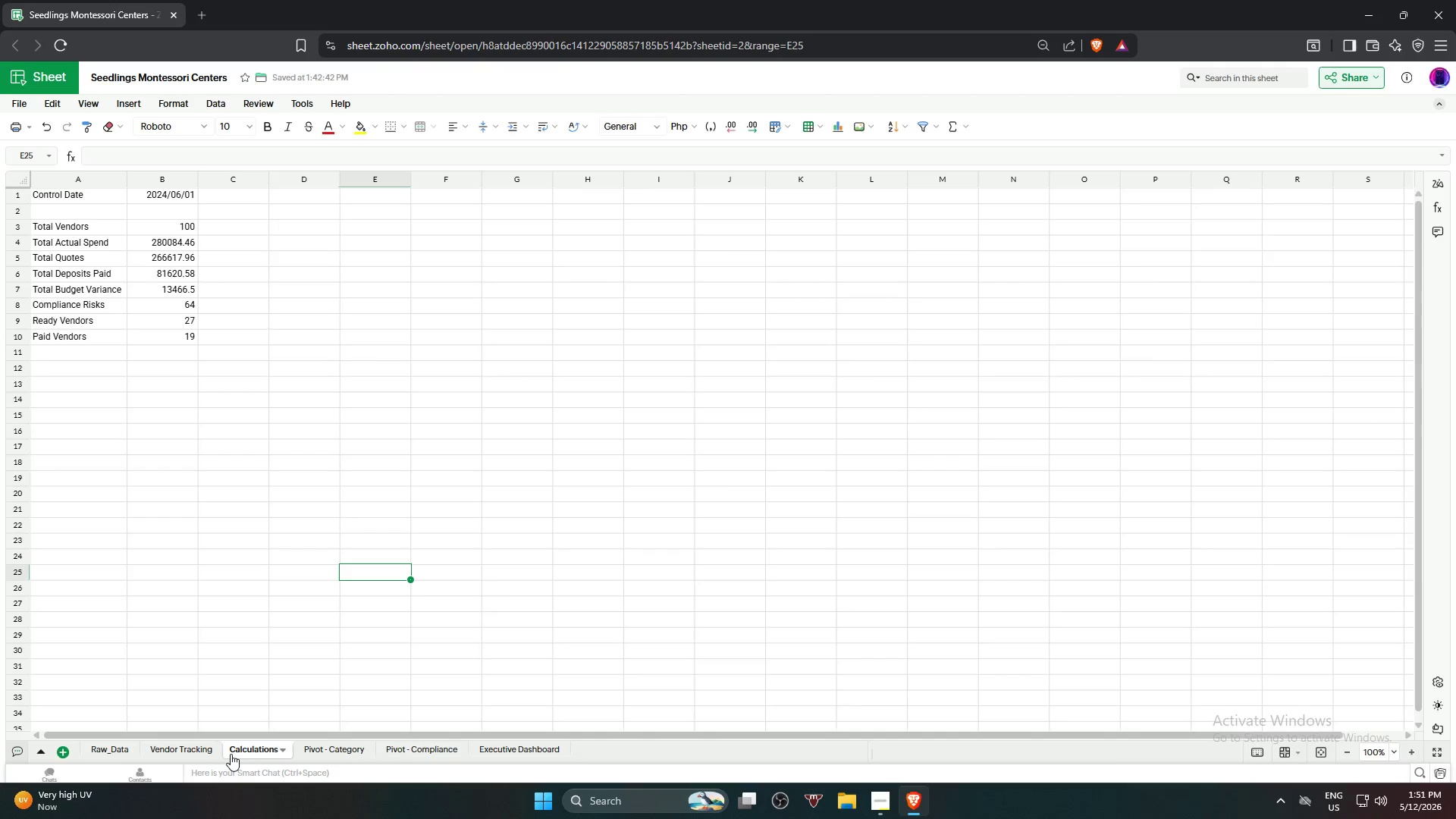 
left_click([416, 410])
 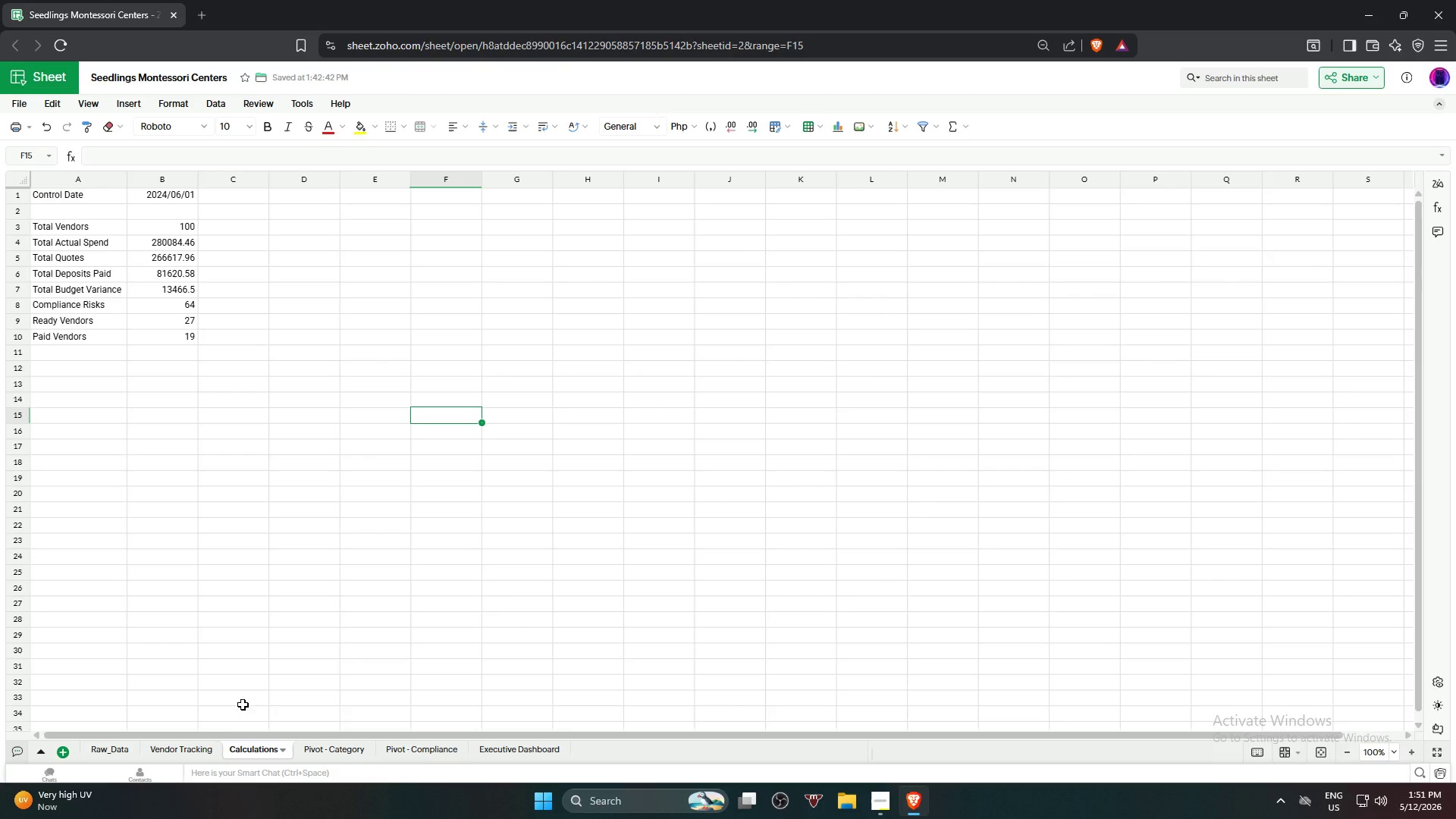 
left_click([169, 747])
 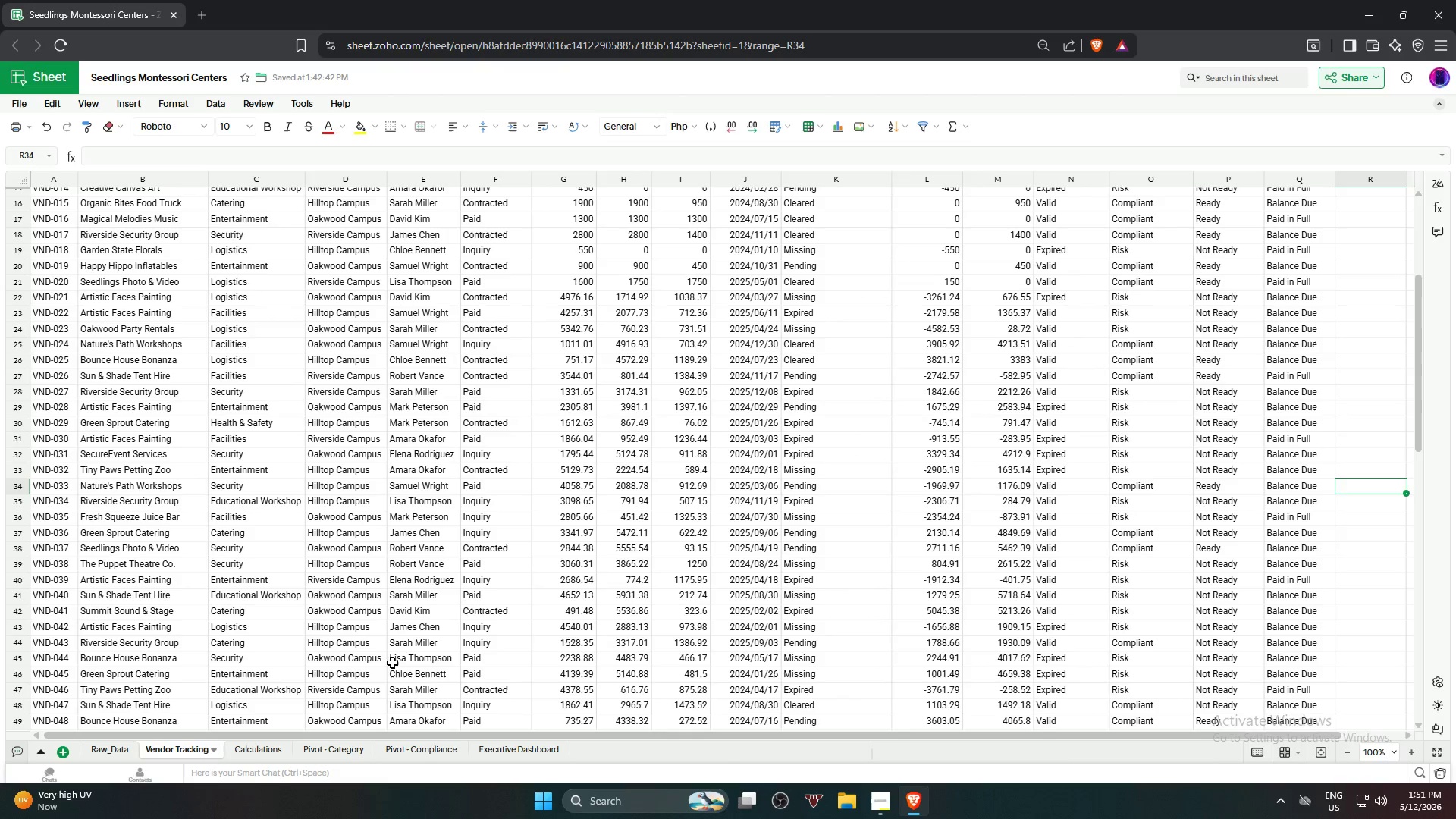 
left_click([328, 744])
 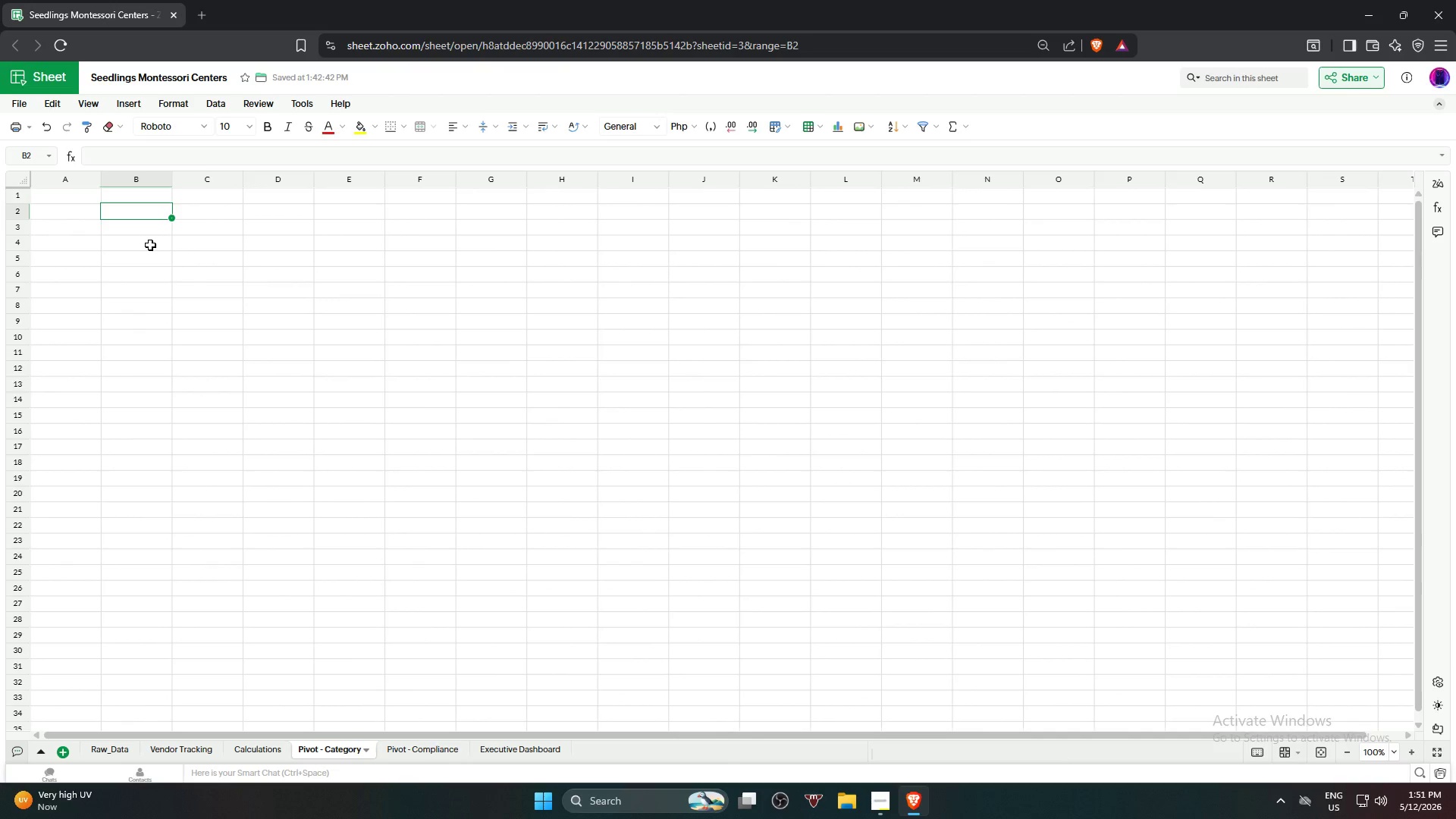 
left_click([118, 105])
 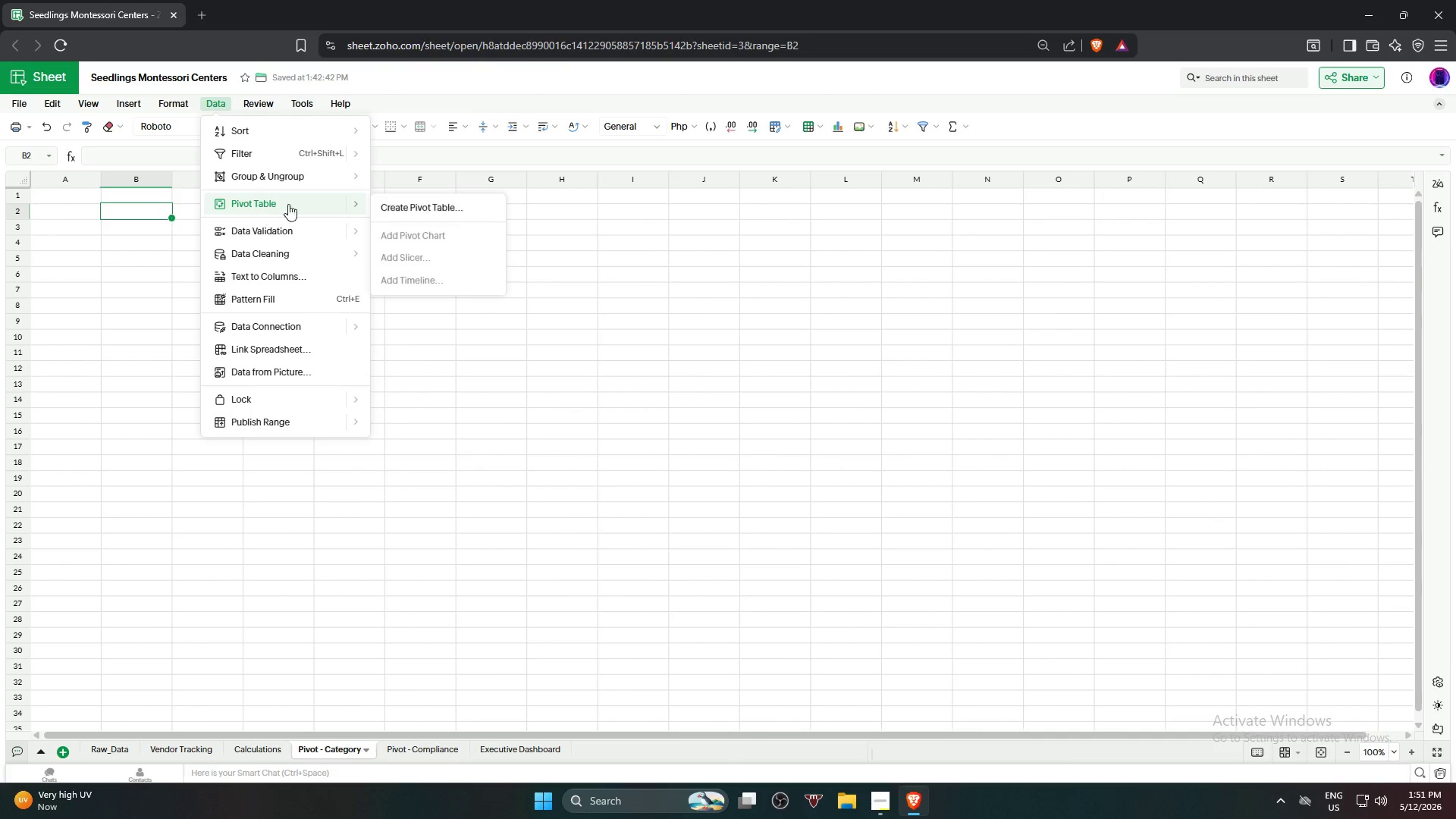 
wait(6.11)
 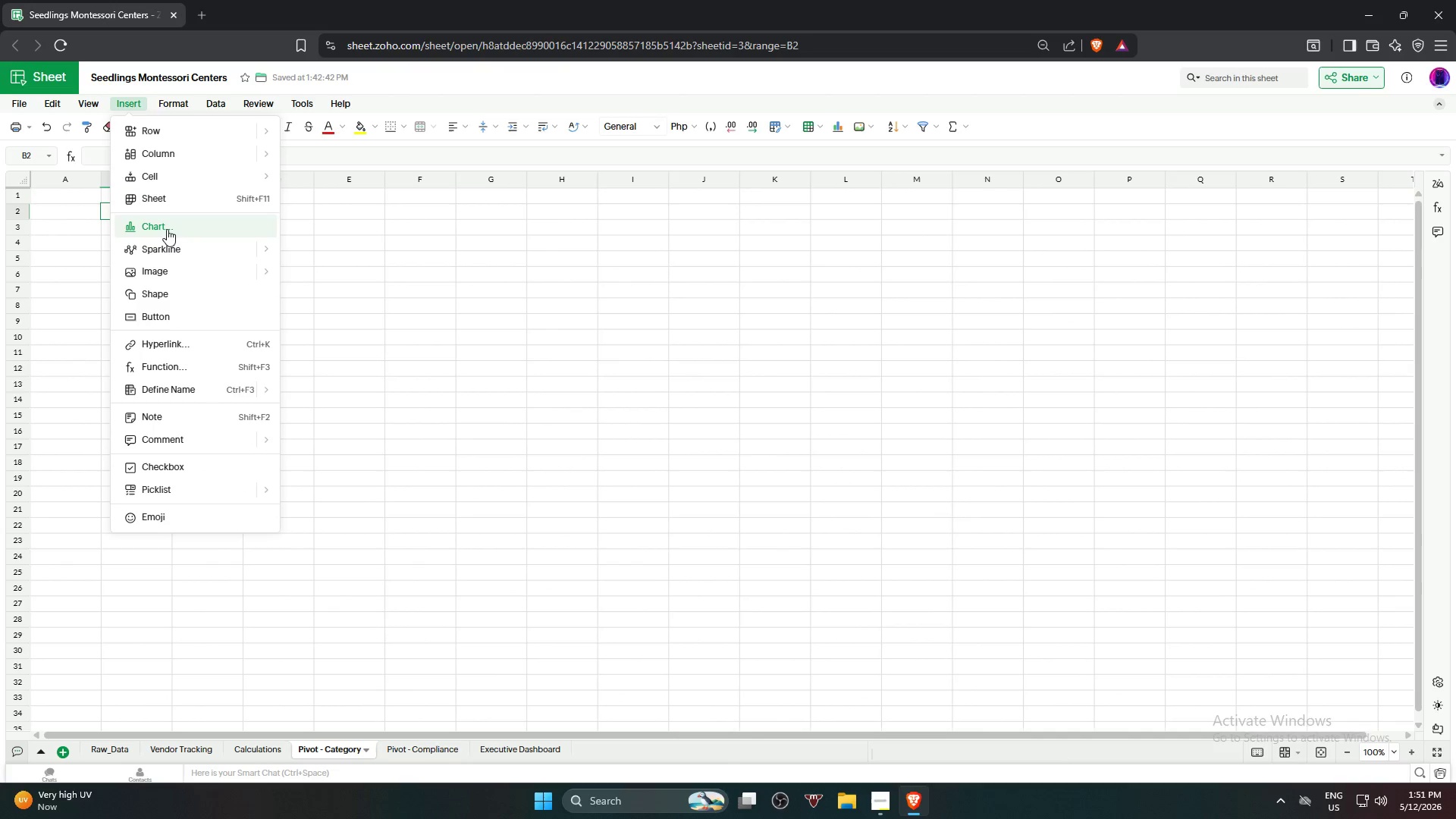 
left_click([758, 451])
 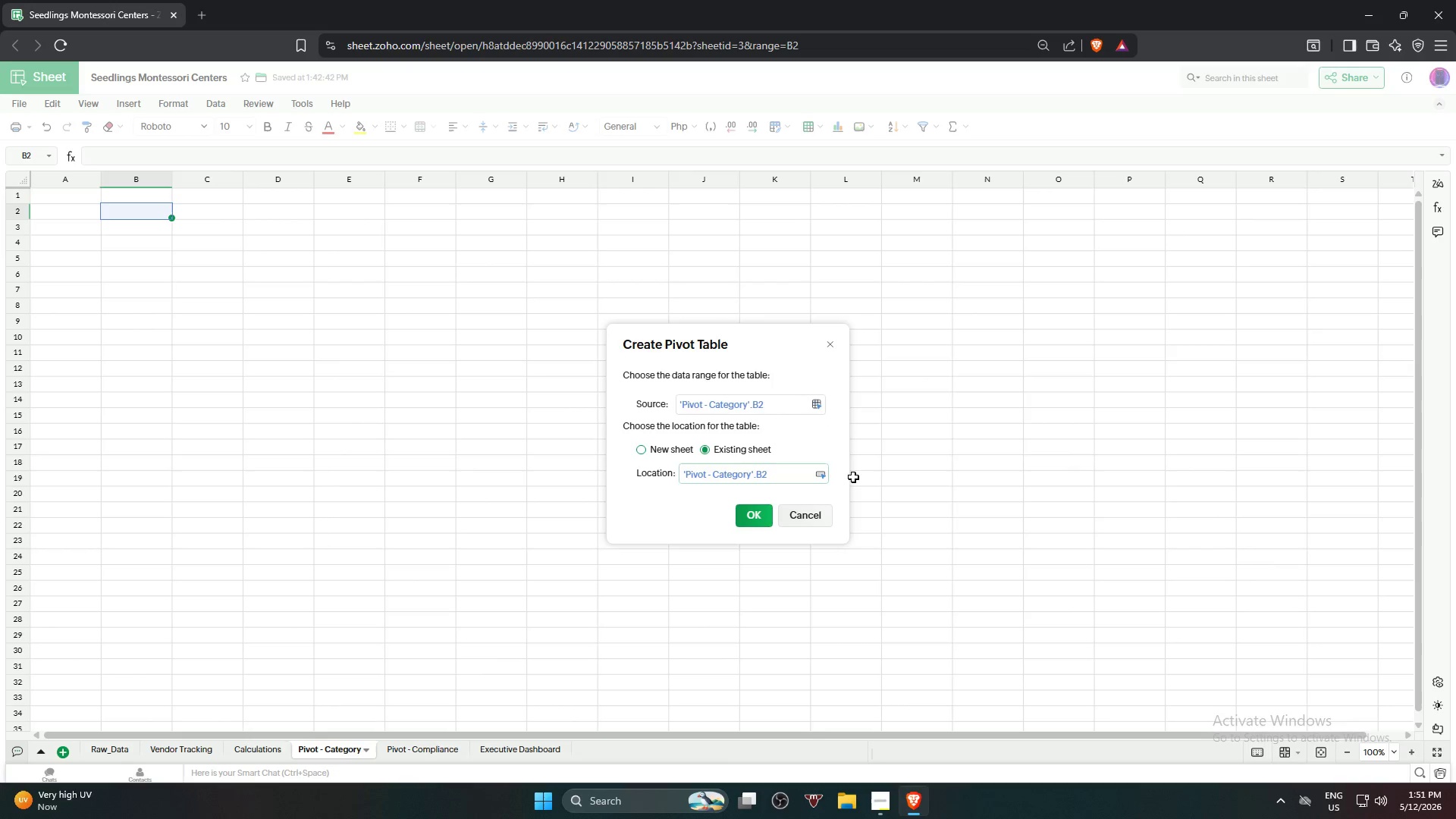 
left_click([814, 406])
 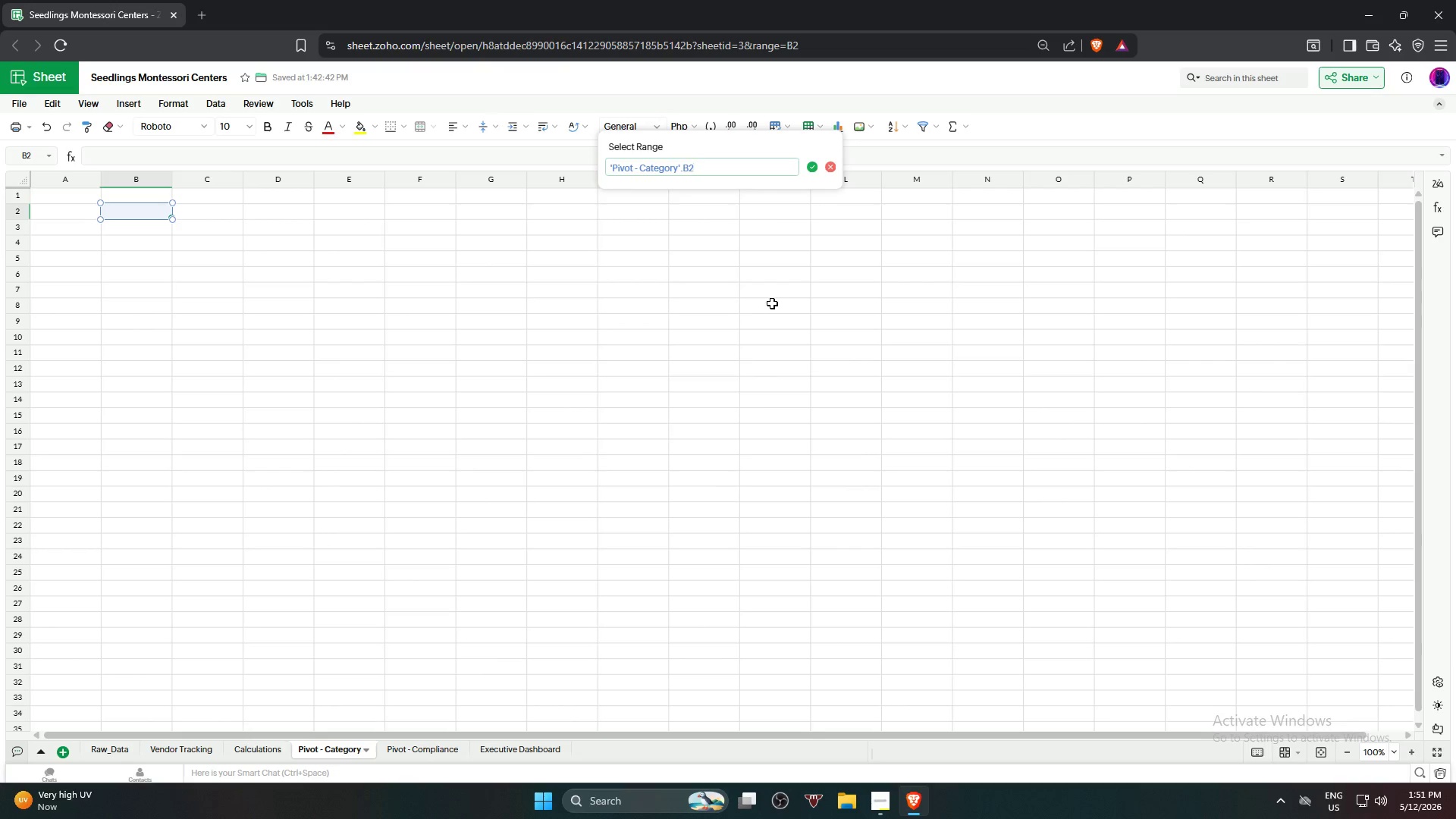 
hold_key(key=Backspace, duration=1.44)
 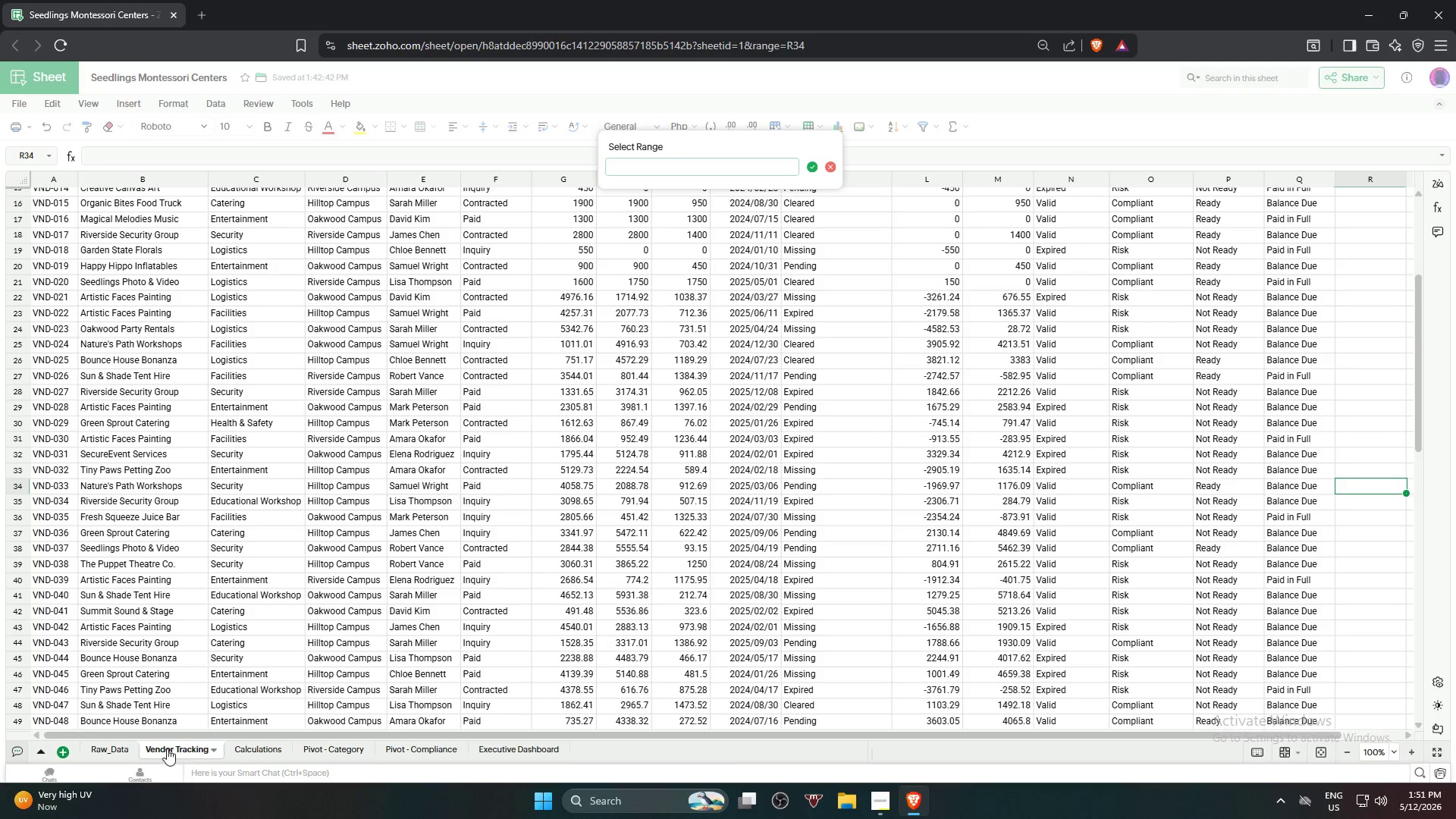 
scroll: coordinate [86, 281], scroll_direction: up, amount: 10.0
 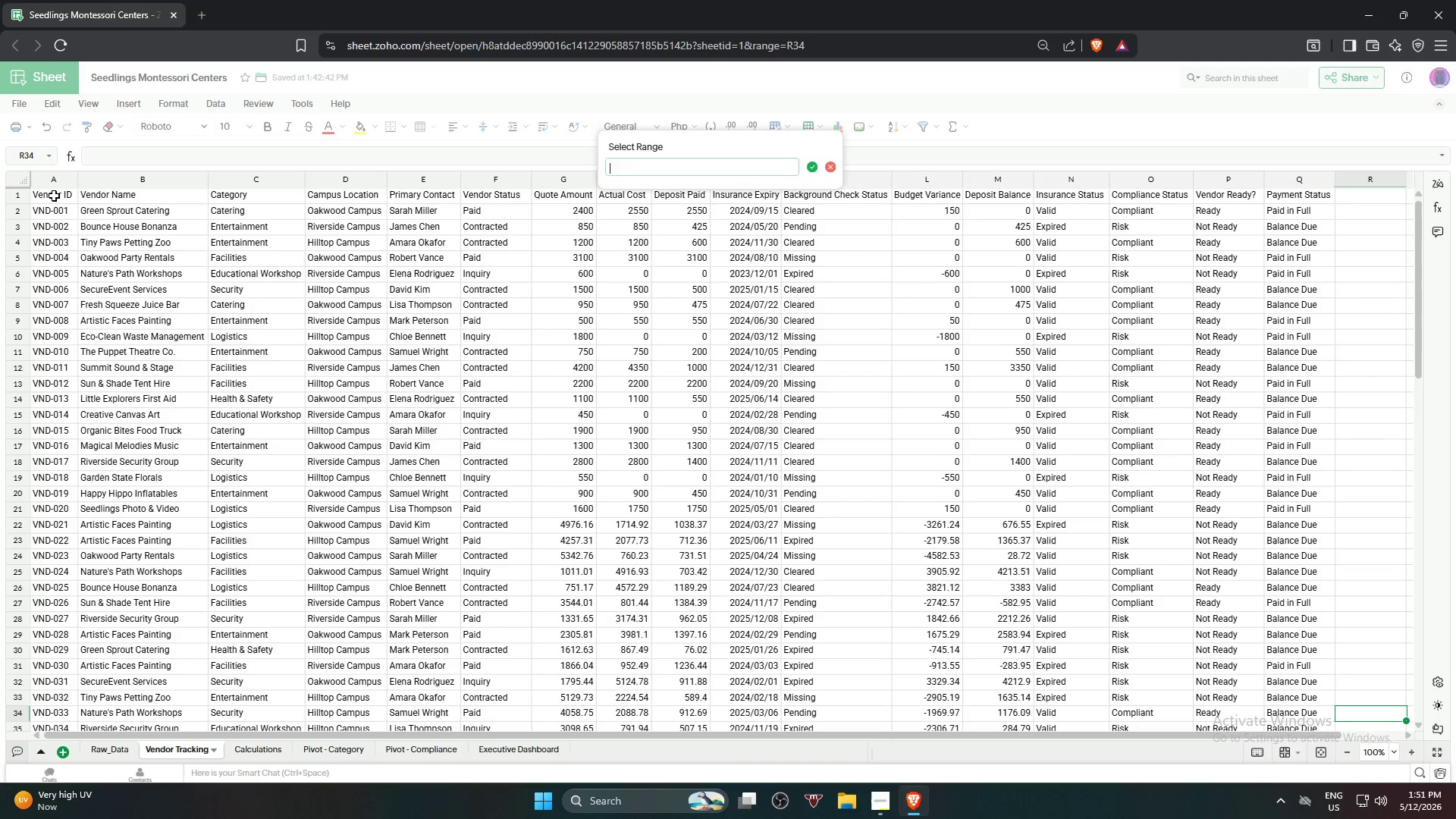 
left_click_drag(start_coordinate=[54, 196], to_coordinate=[1317, 535])
 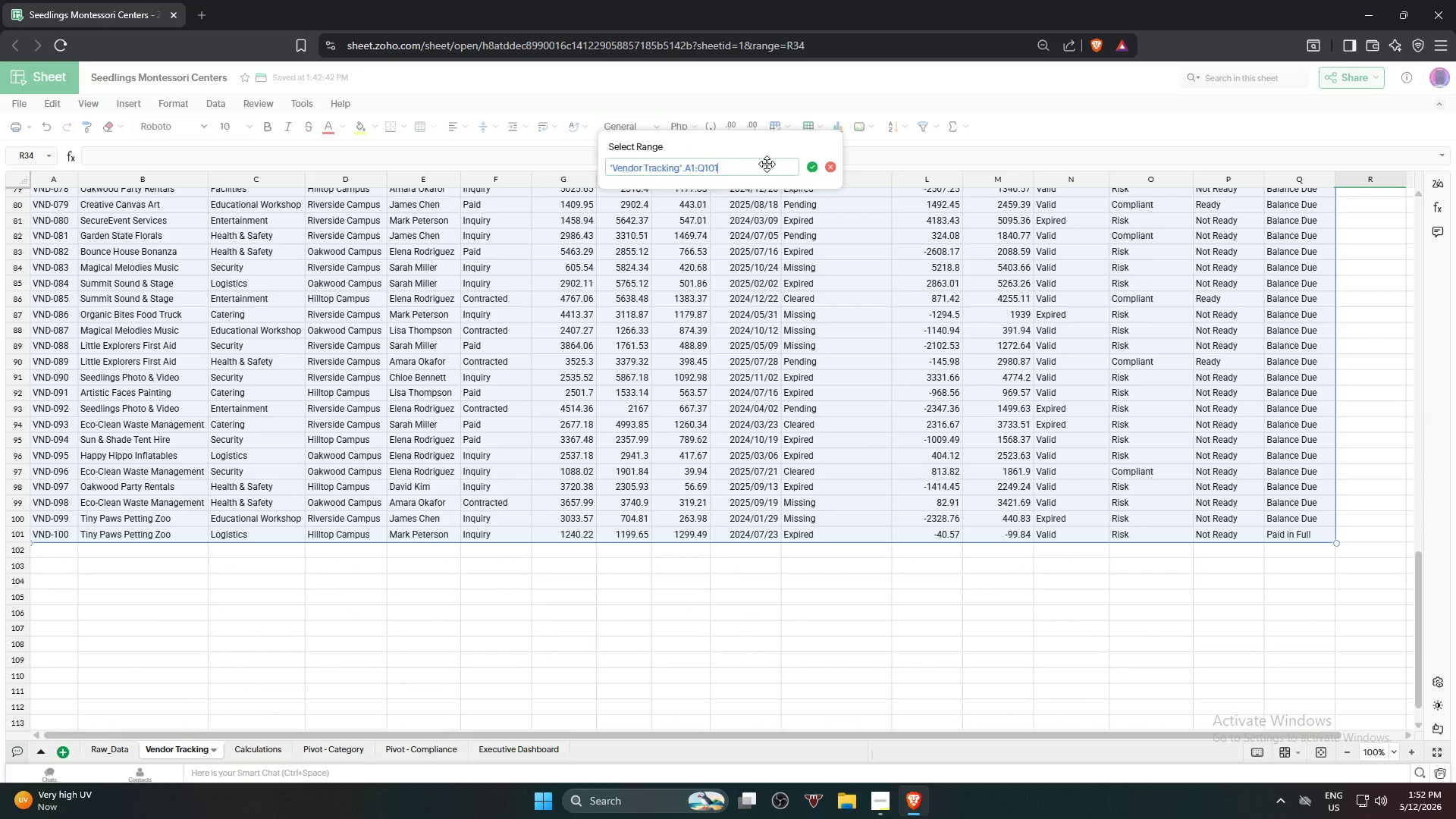 
left_click([811, 170])
 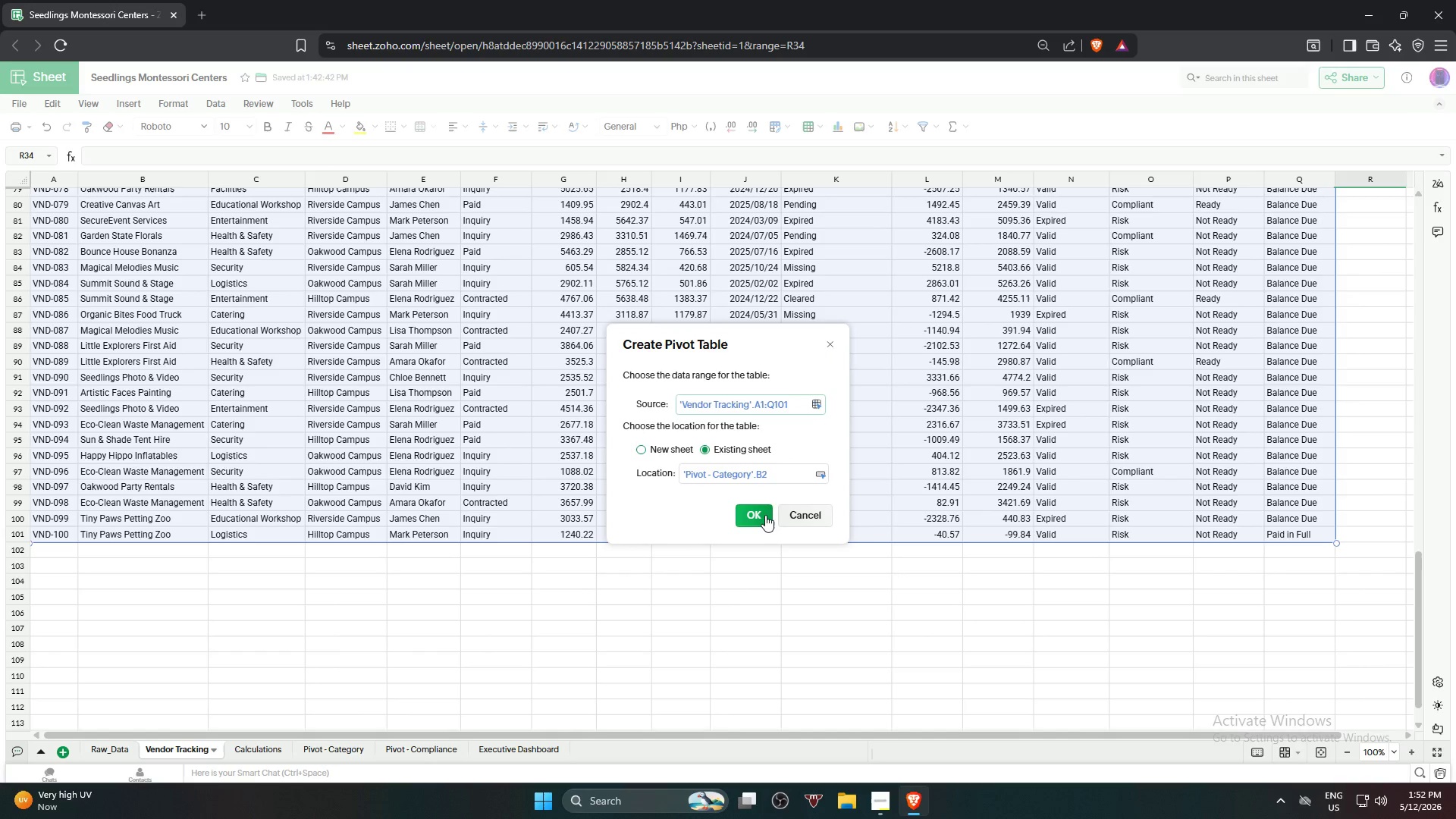 
left_click([765, 513])
 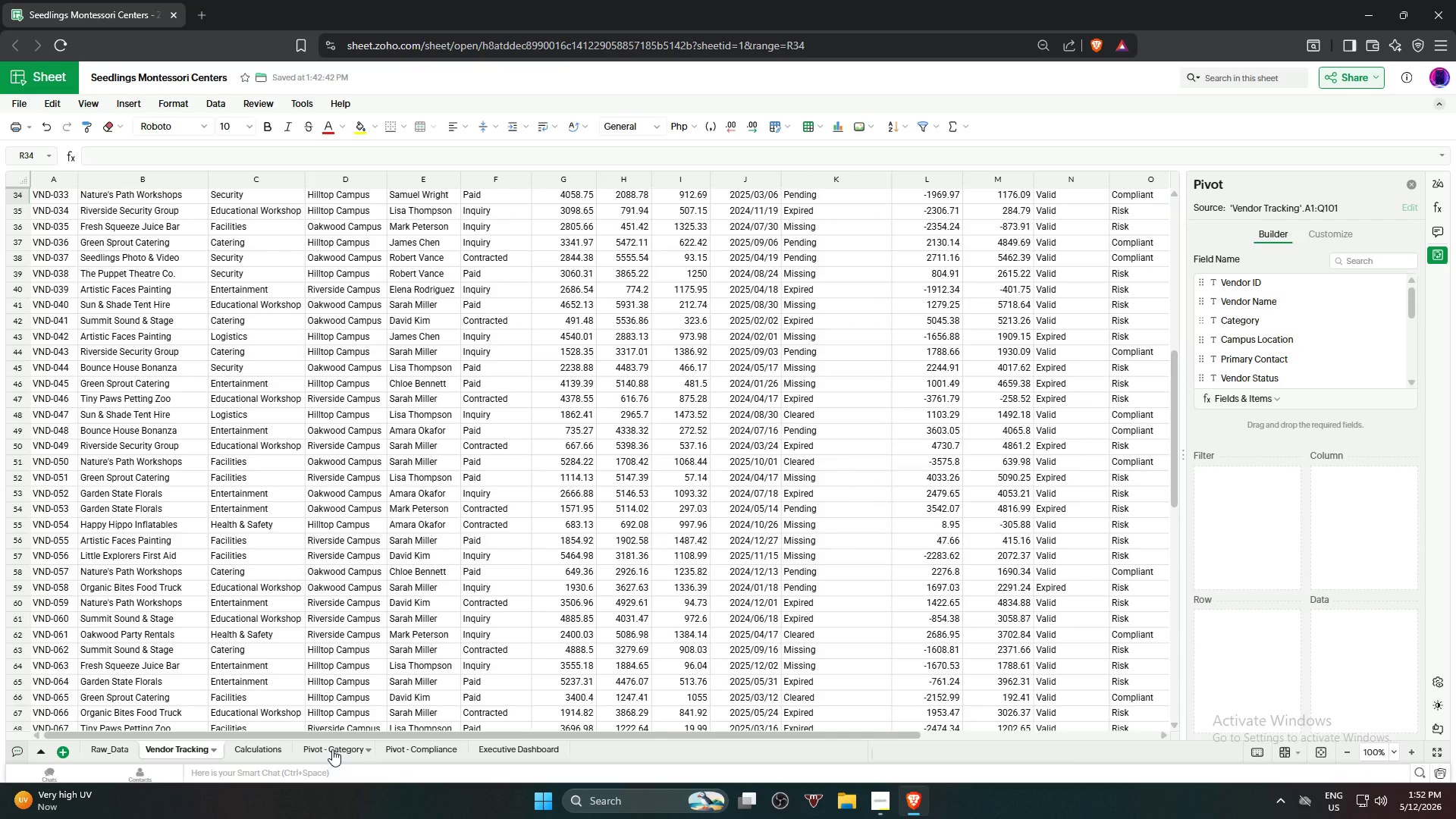 
left_click([332, 749])
 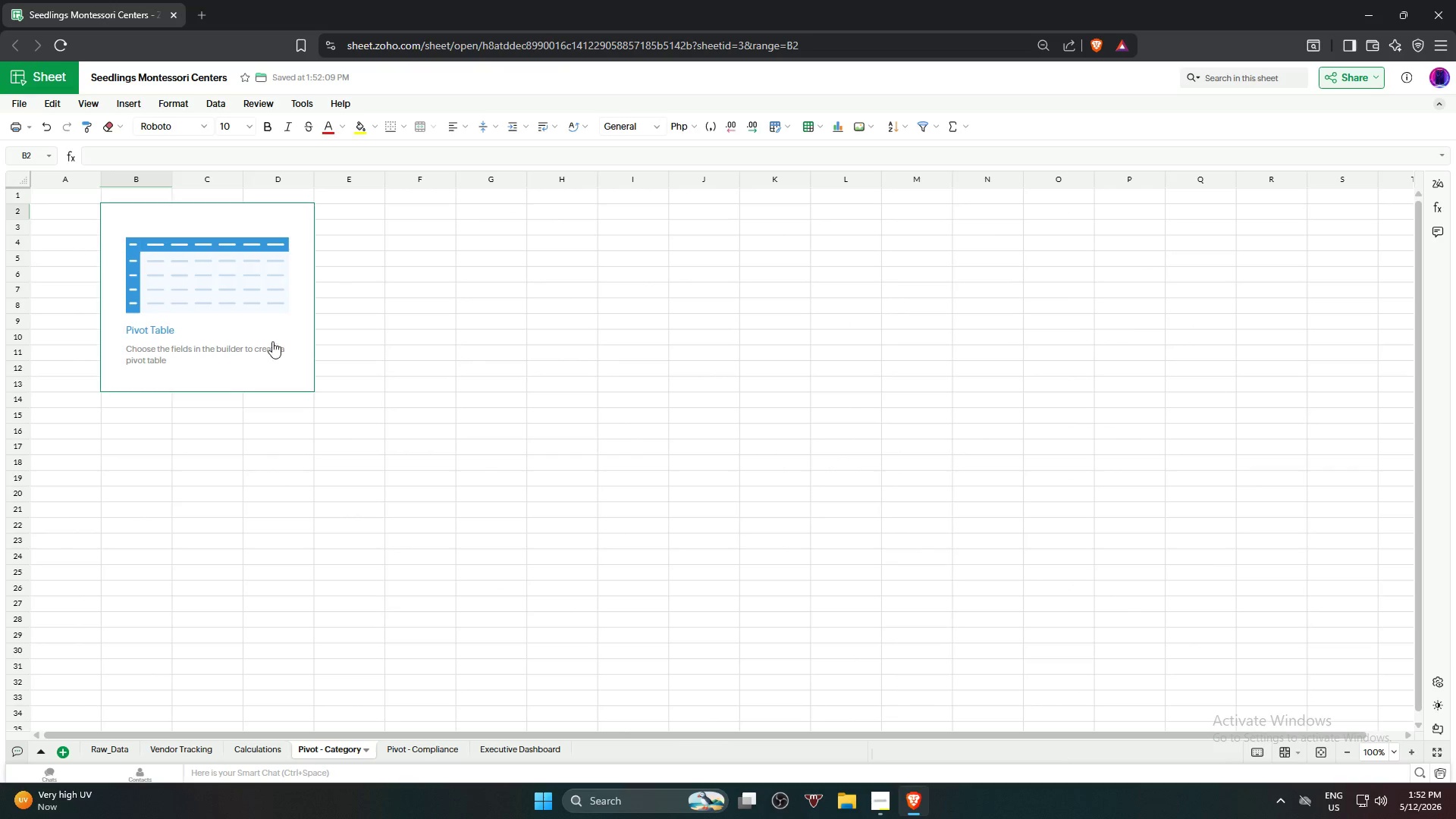 
left_click([283, 293])
 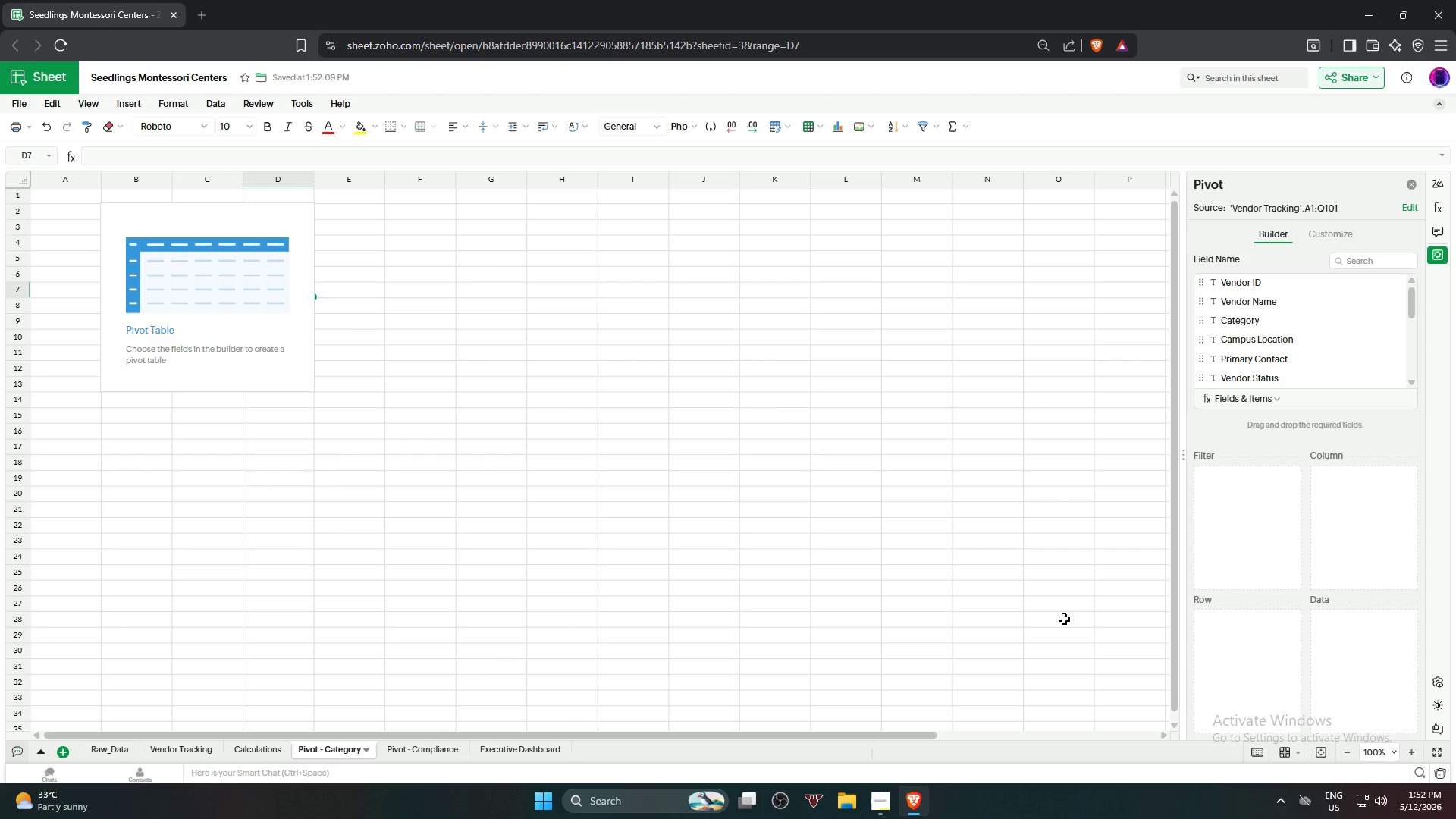 
wait(49.08)
 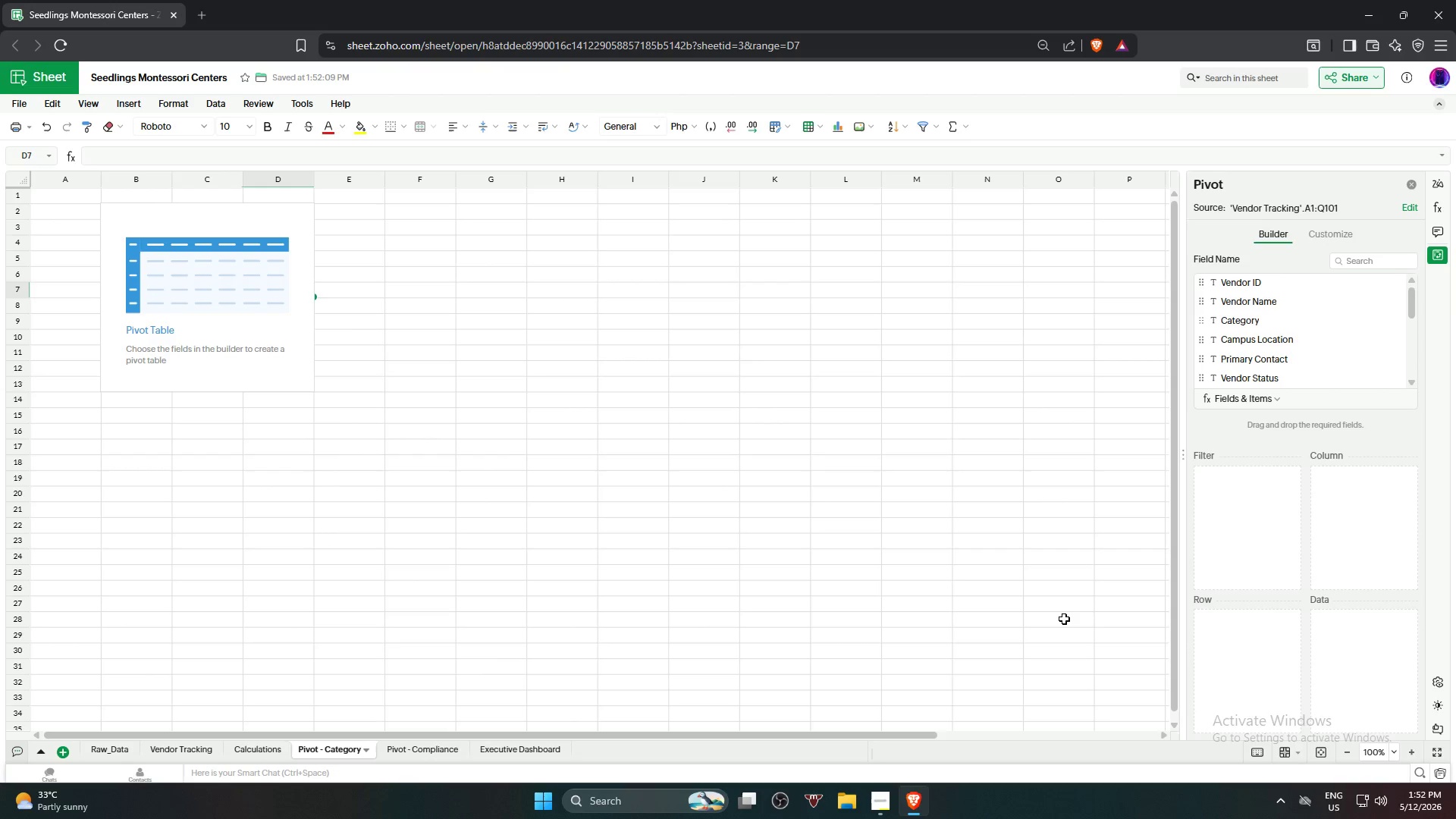 
left_click_drag(start_coordinate=[1288, 323], to_coordinate=[1254, 657])
 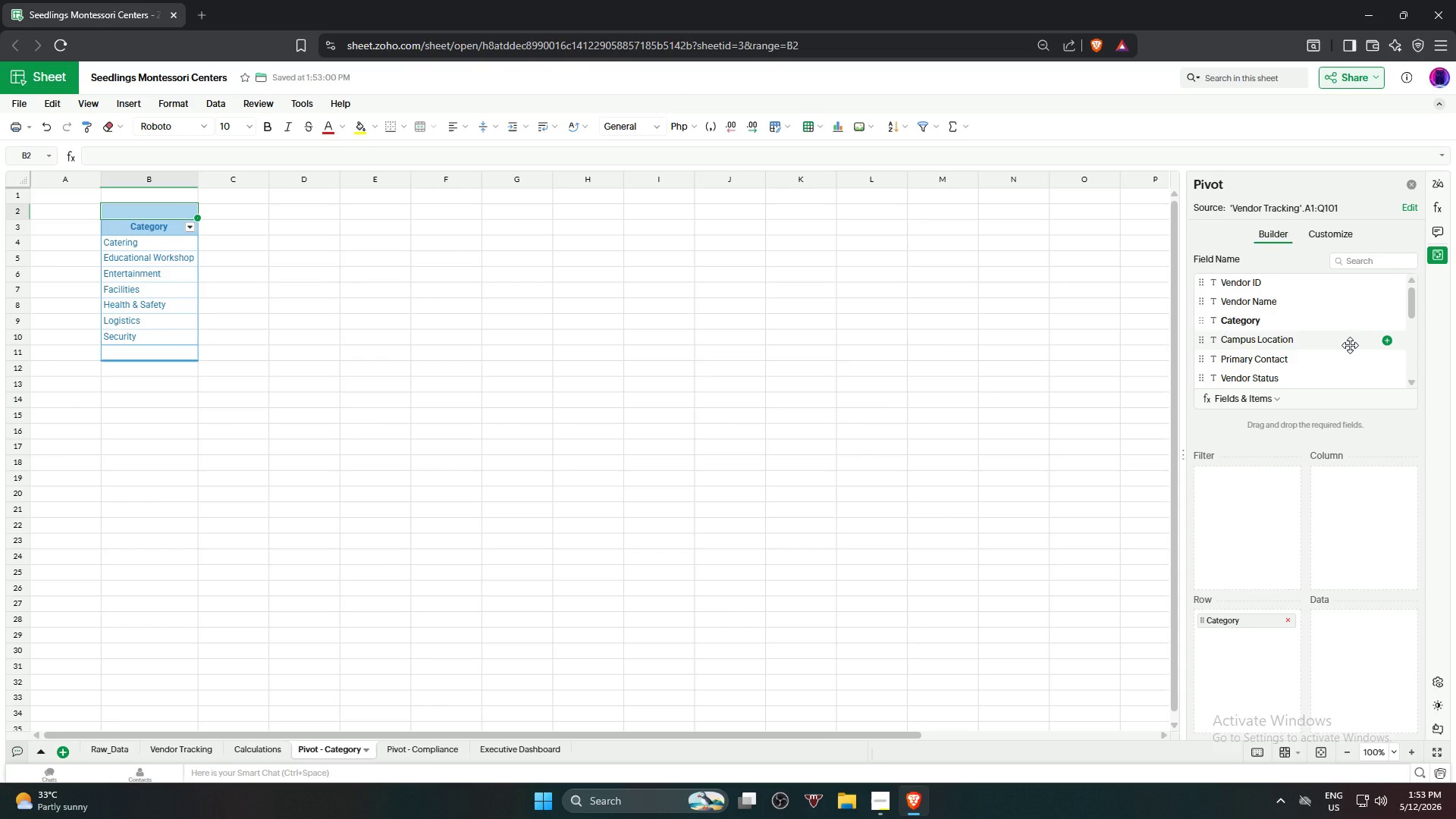 
wait(36.97)
 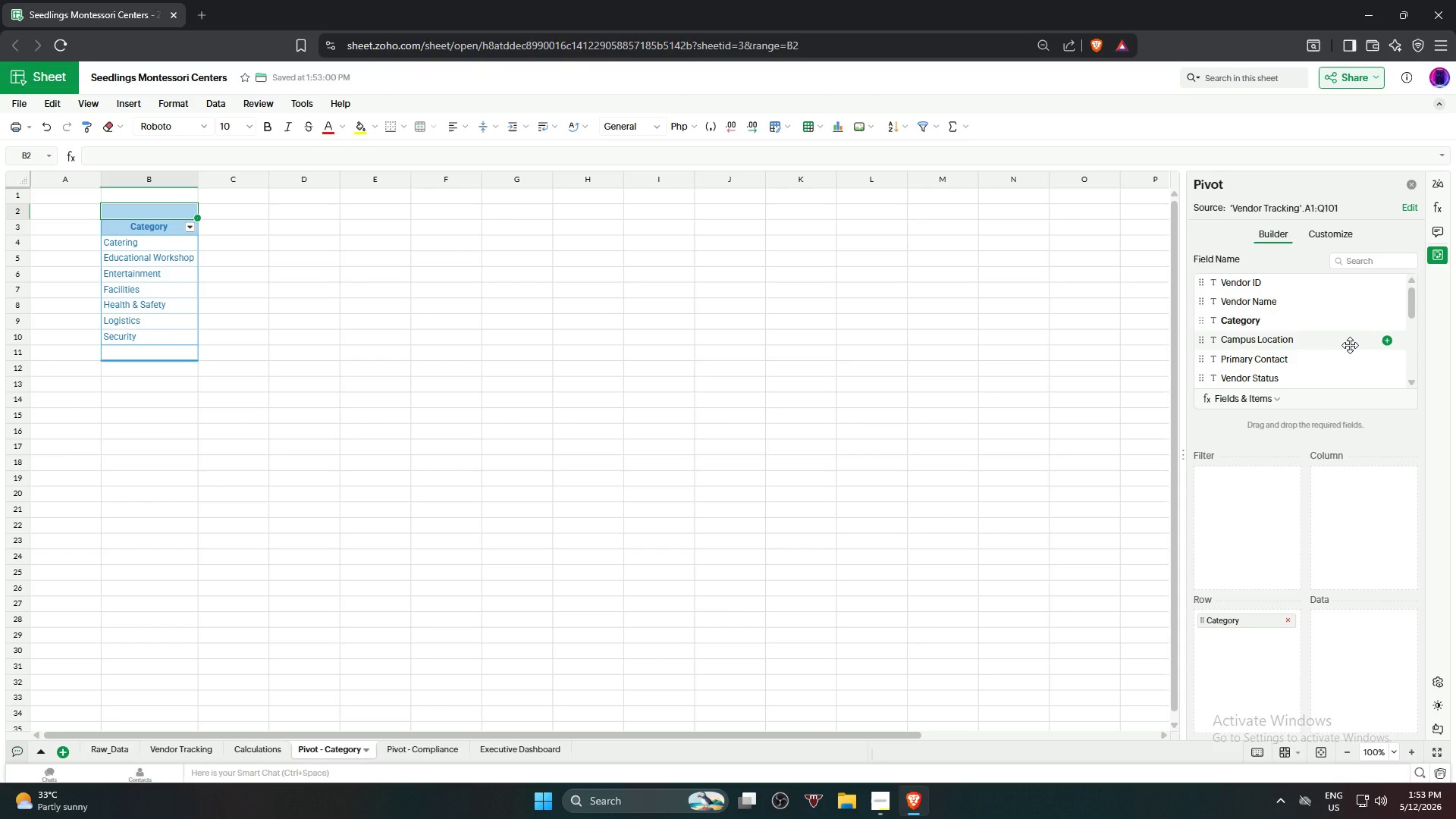 
left_click_drag(start_coordinate=[1320, 344], to_coordinate=[1356, 512])
 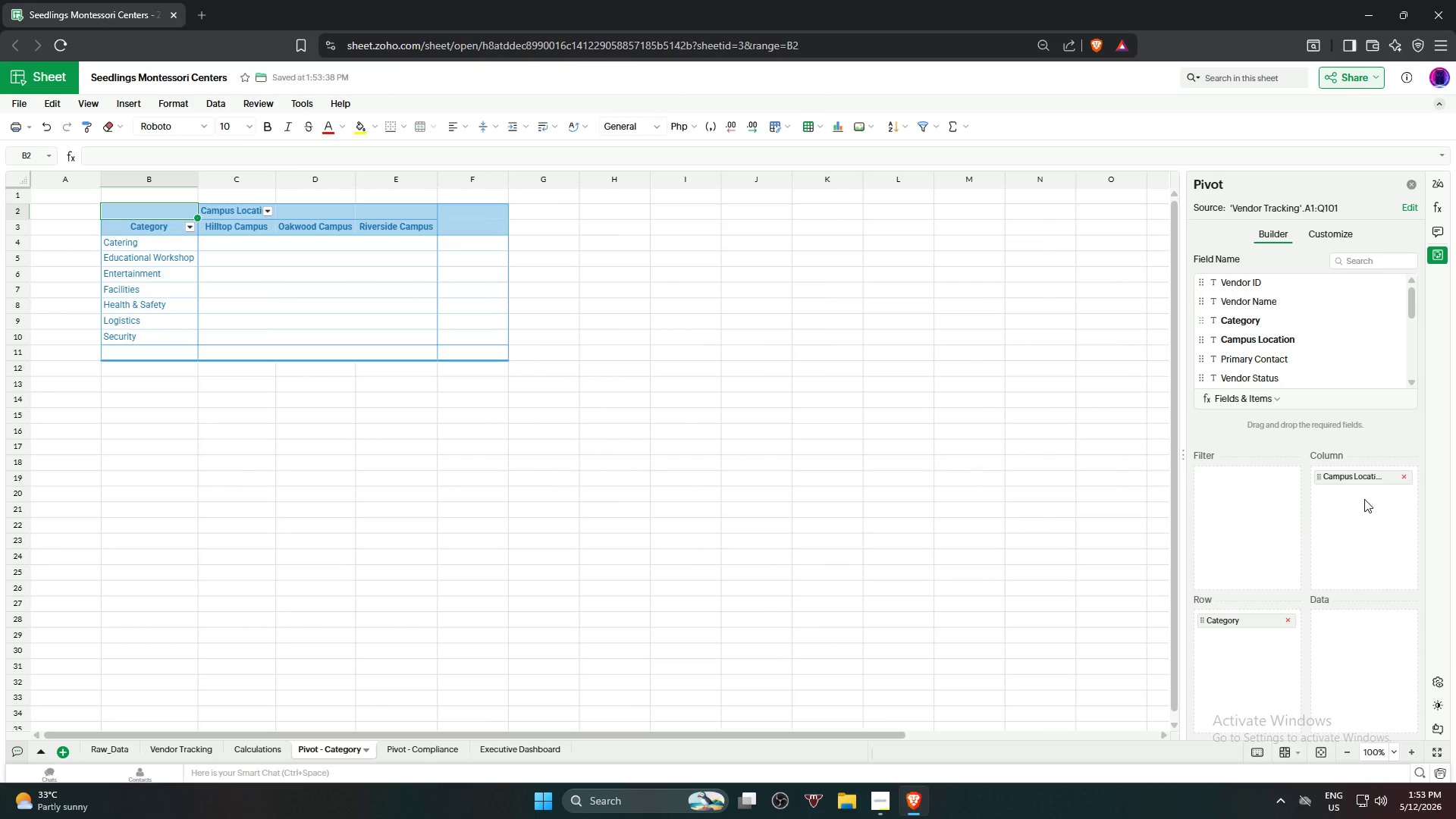 
mouse_move([1378, 472])
 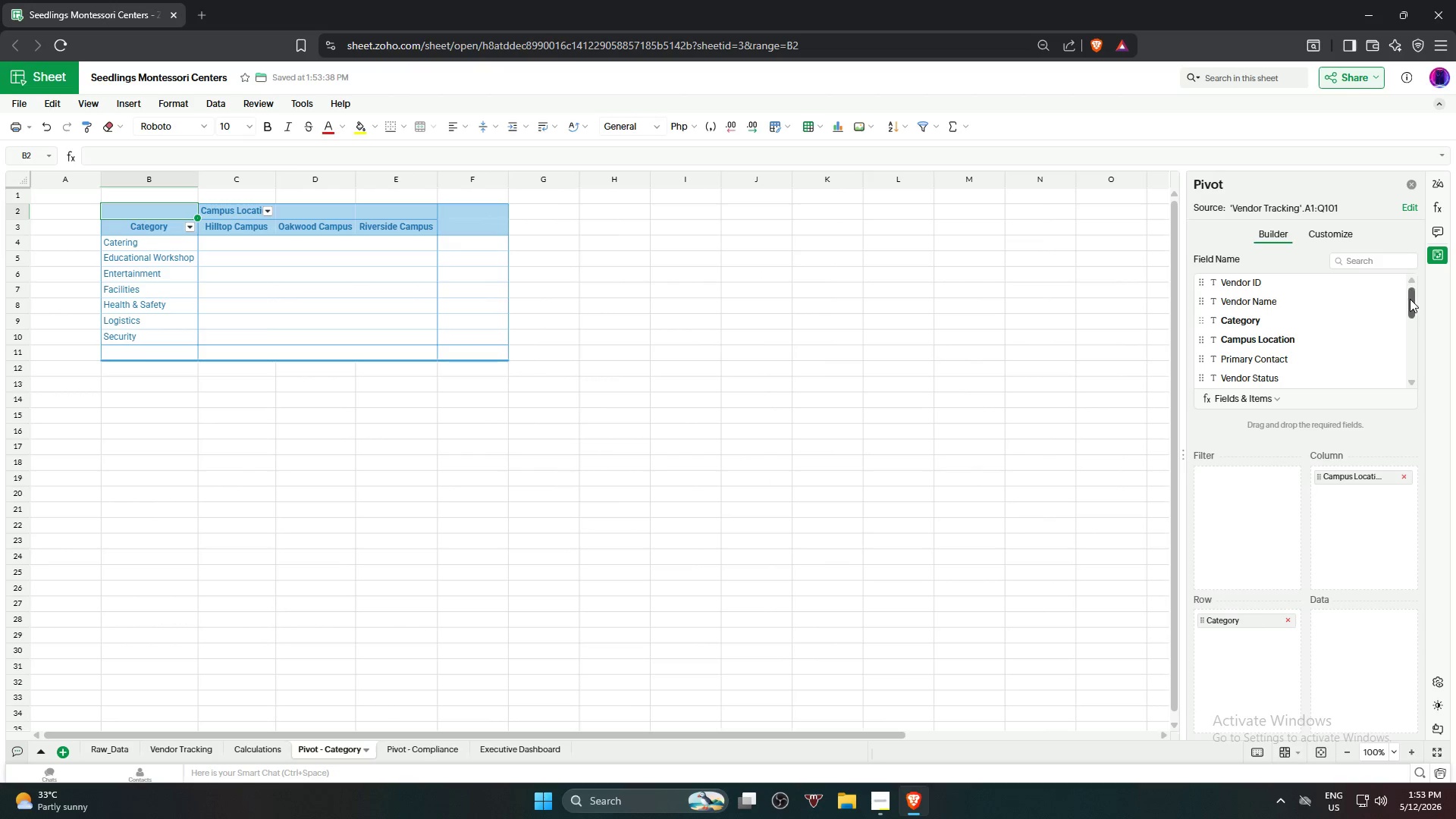 
left_click_drag(start_coordinate=[1410, 300], to_coordinate=[1410, 318])
 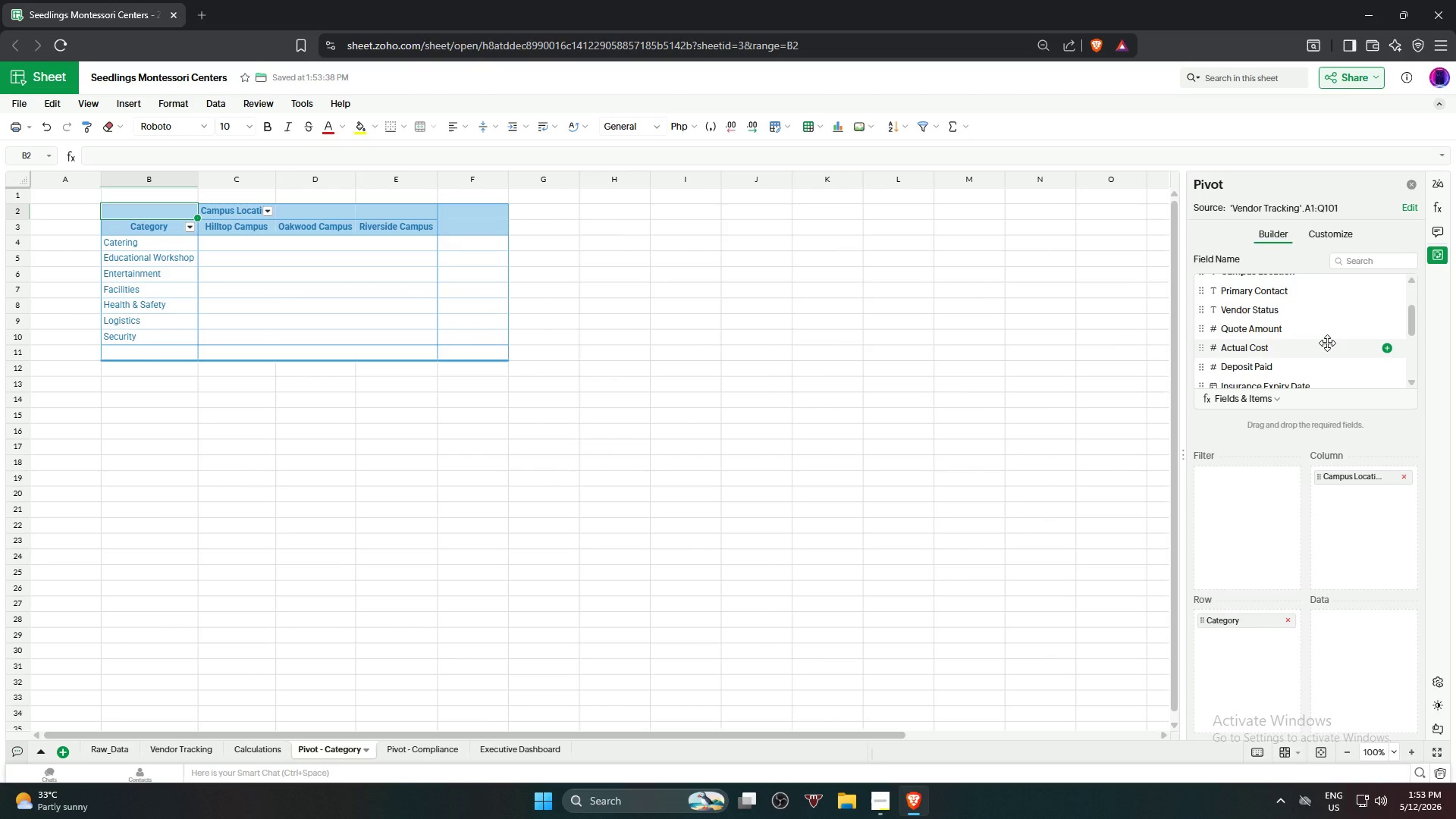 
left_click_drag(start_coordinate=[1327, 343], to_coordinate=[1367, 648])
 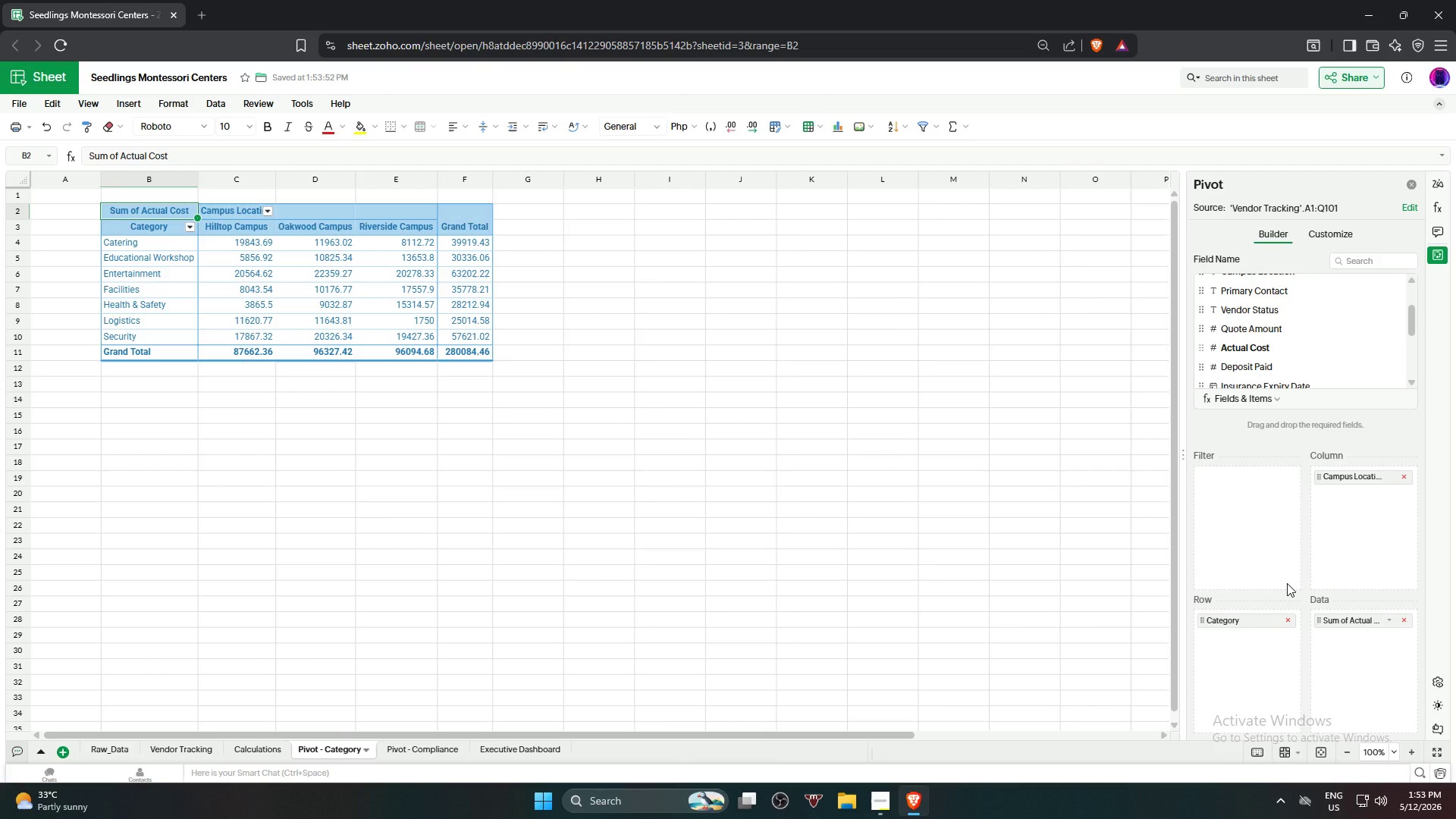 
wait(12.47)
 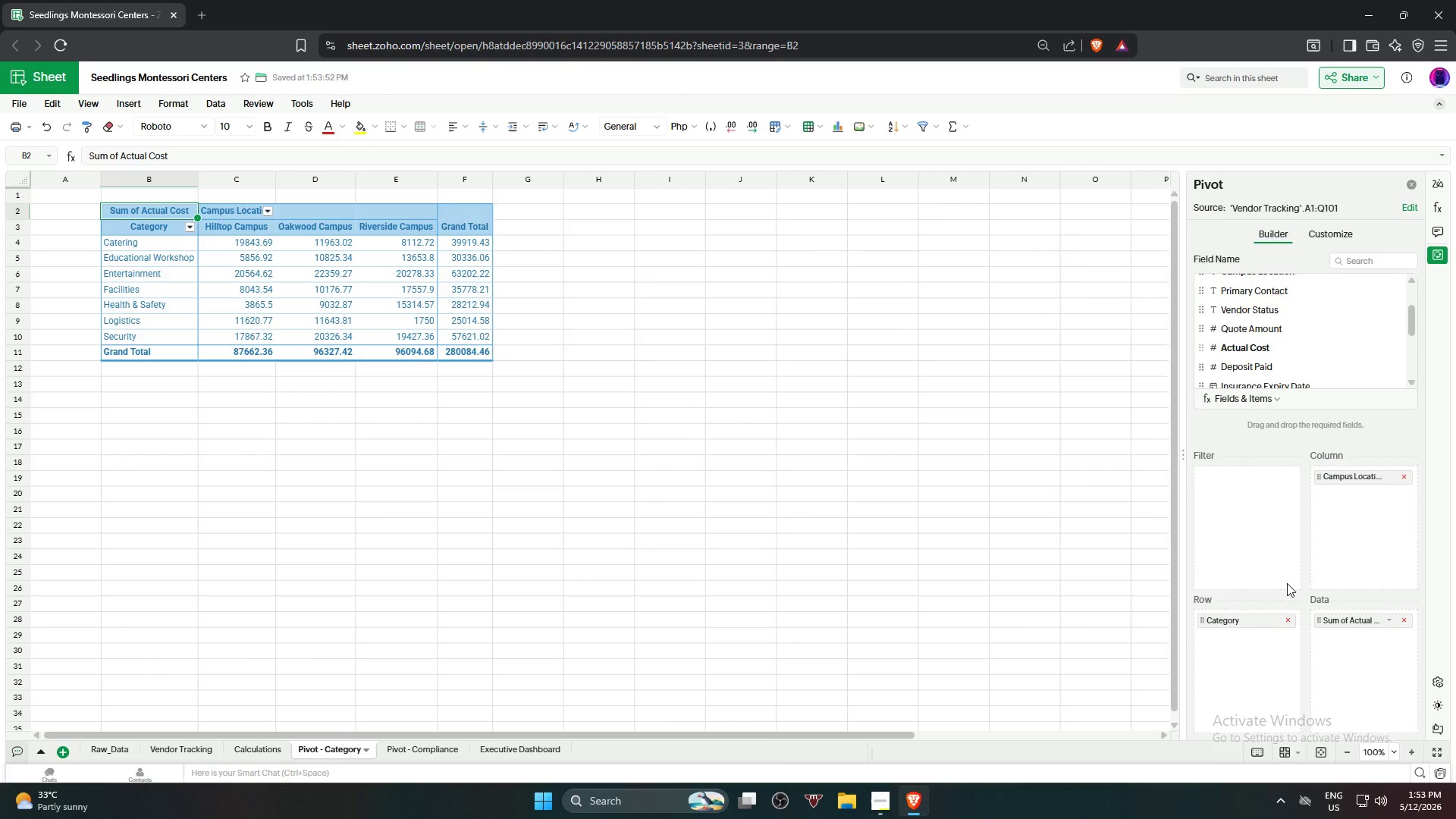 
left_click_drag(start_coordinate=[1414, 323], to_coordinate=[1416, 328])
 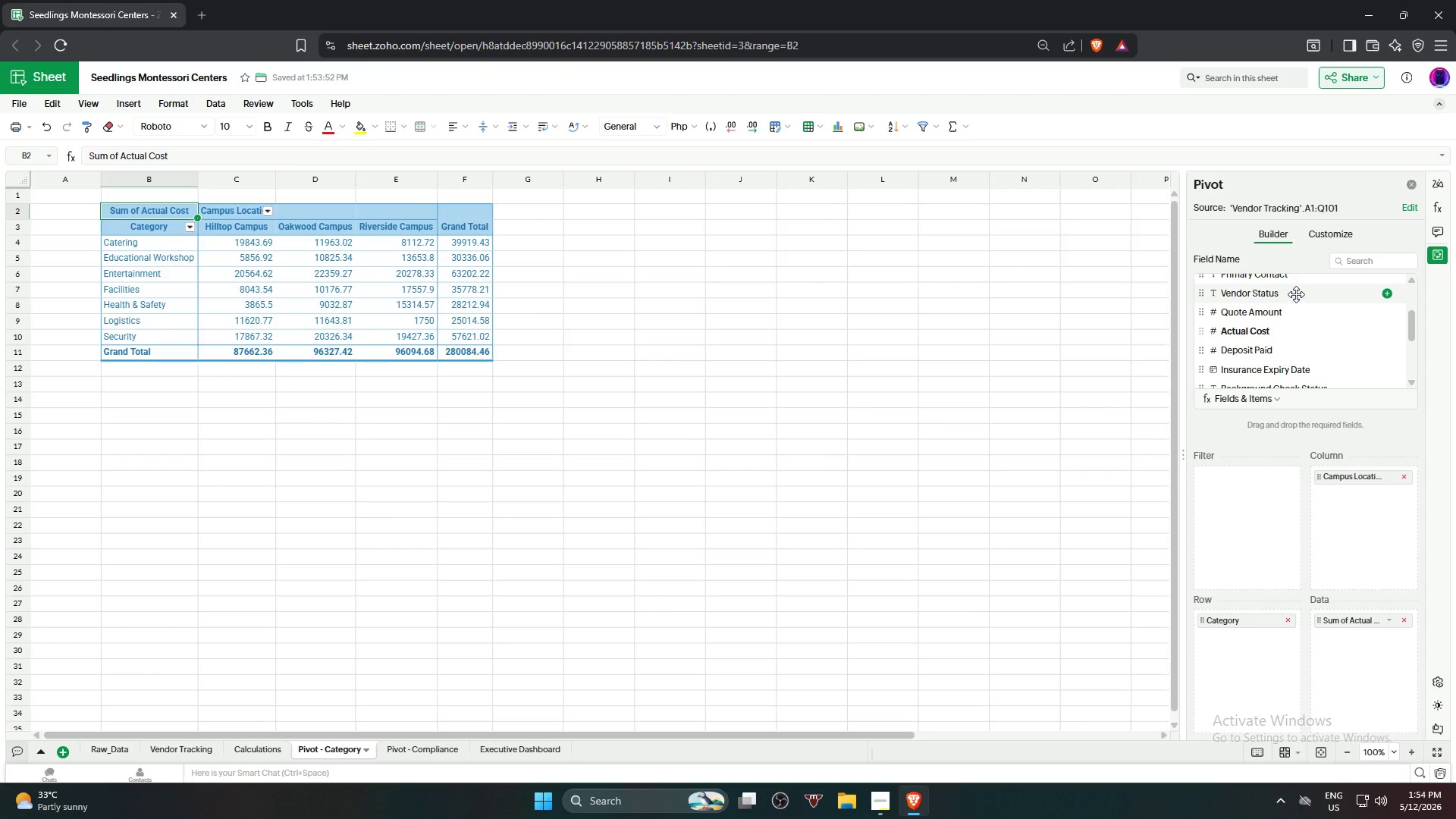 
left_click_drag(start_coordinate=[1296, 294], to_coordinate=[1259, 537])
 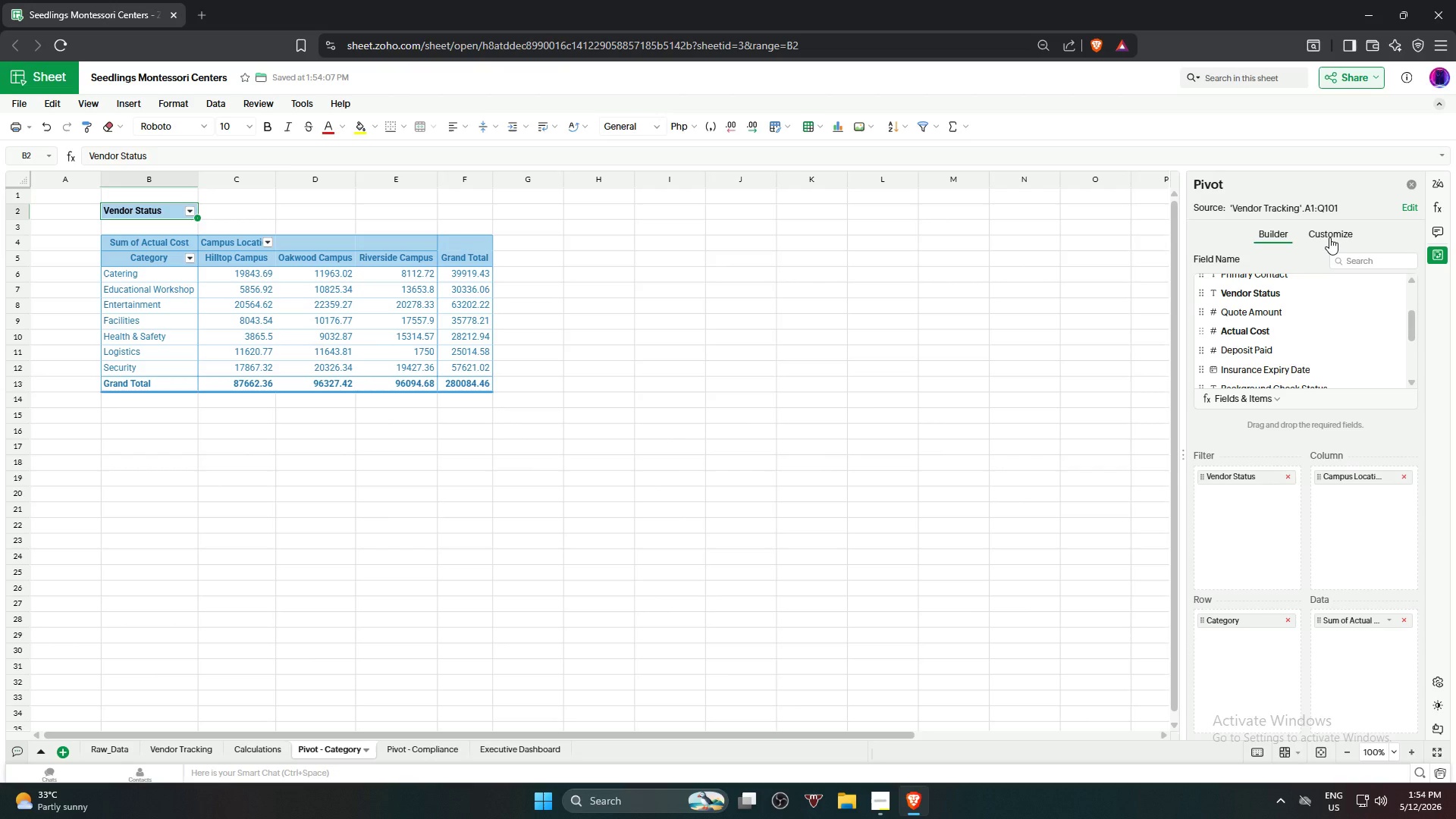 
wait(25.83)
 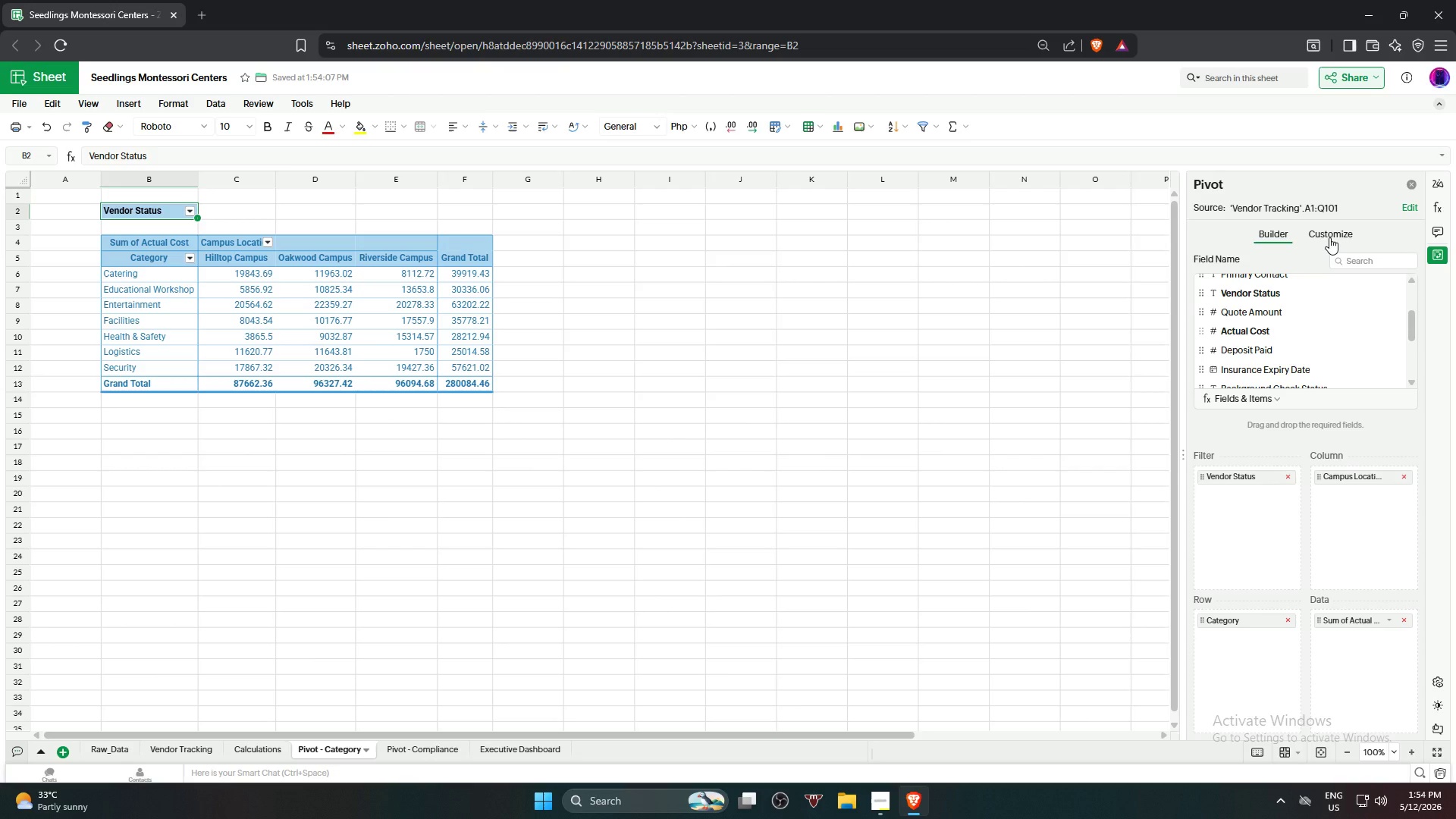 
left_click([1323, 239])
 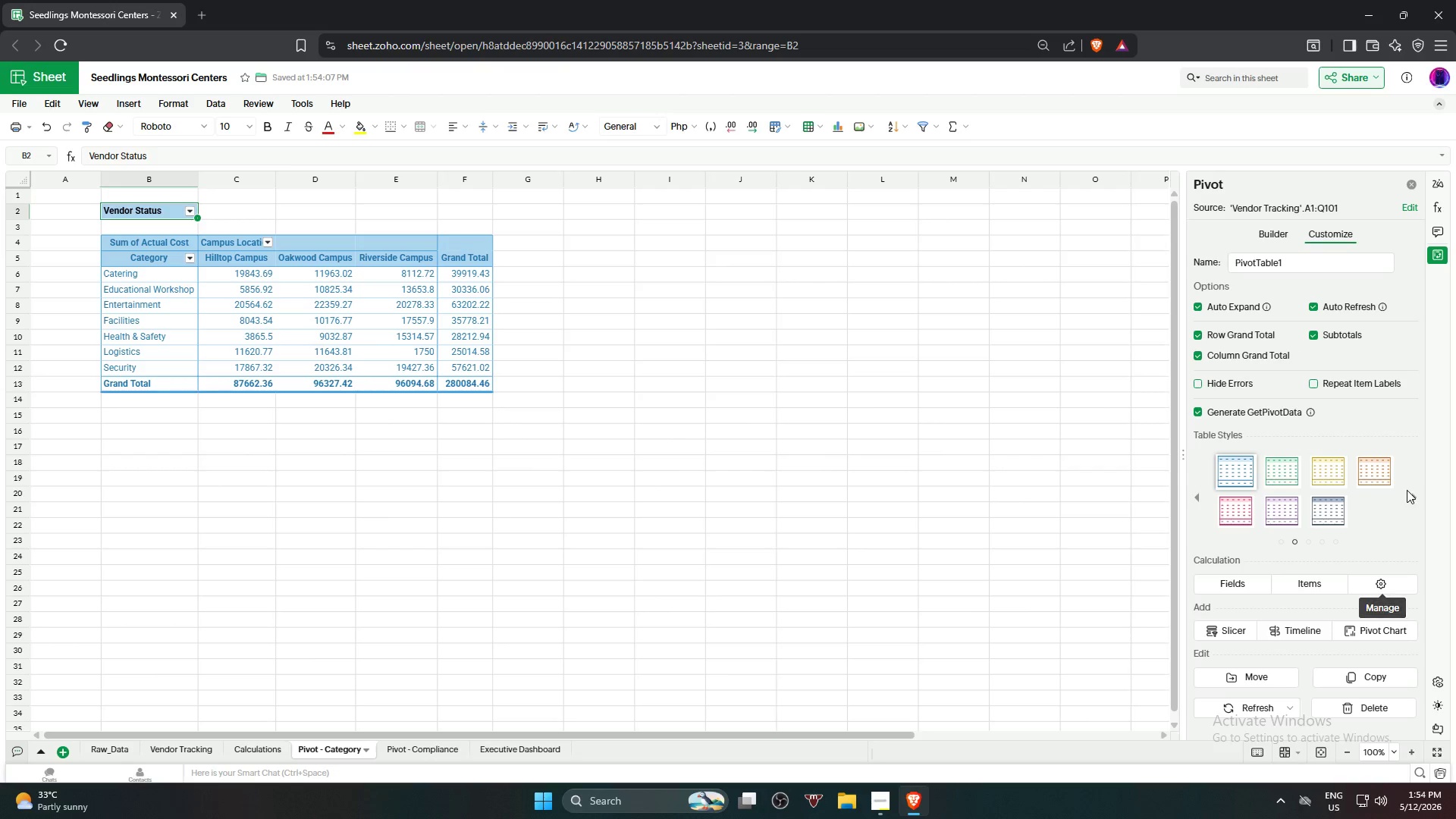 
left_click([1411, 499])
 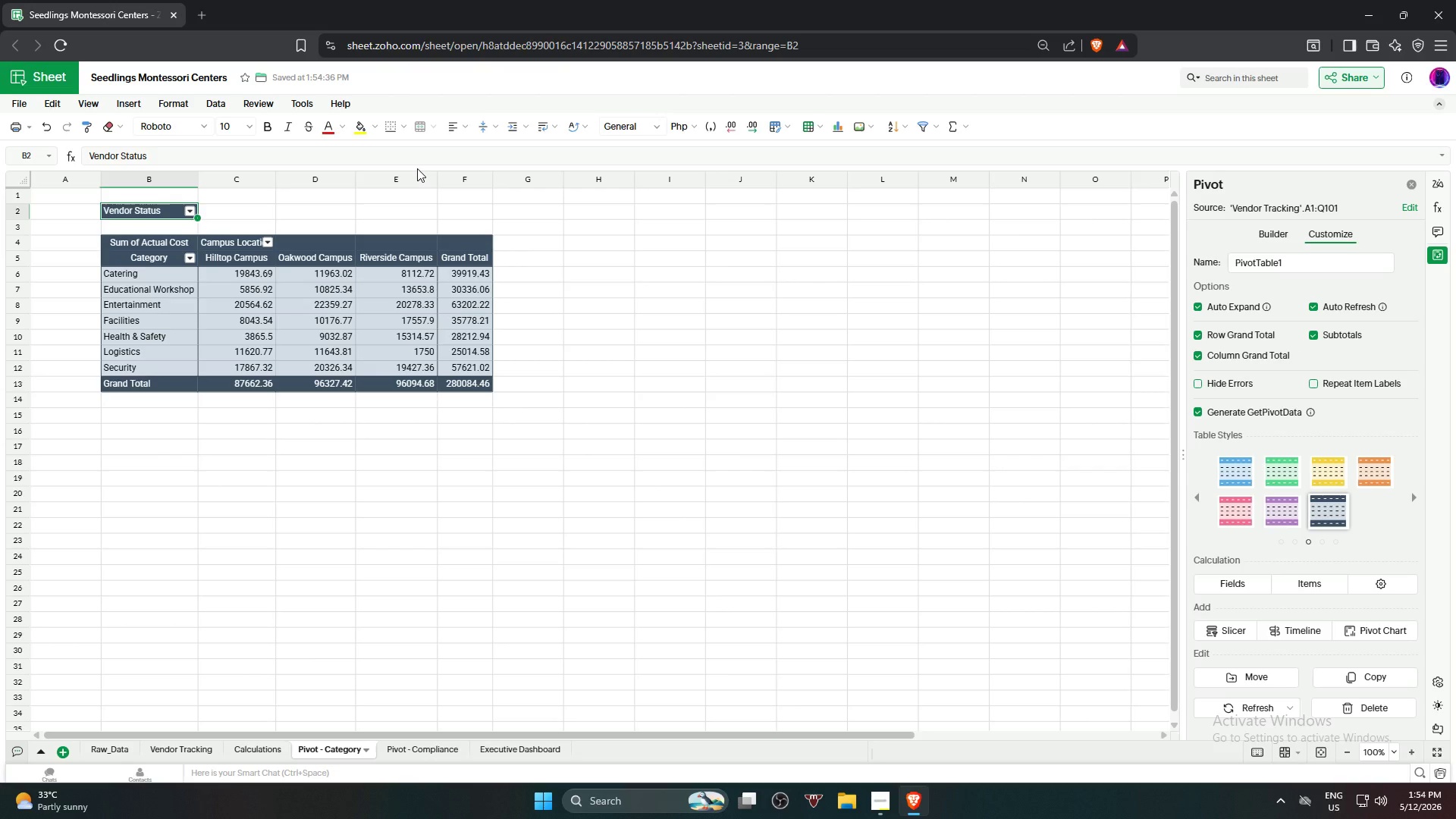 
wait(15.53)
 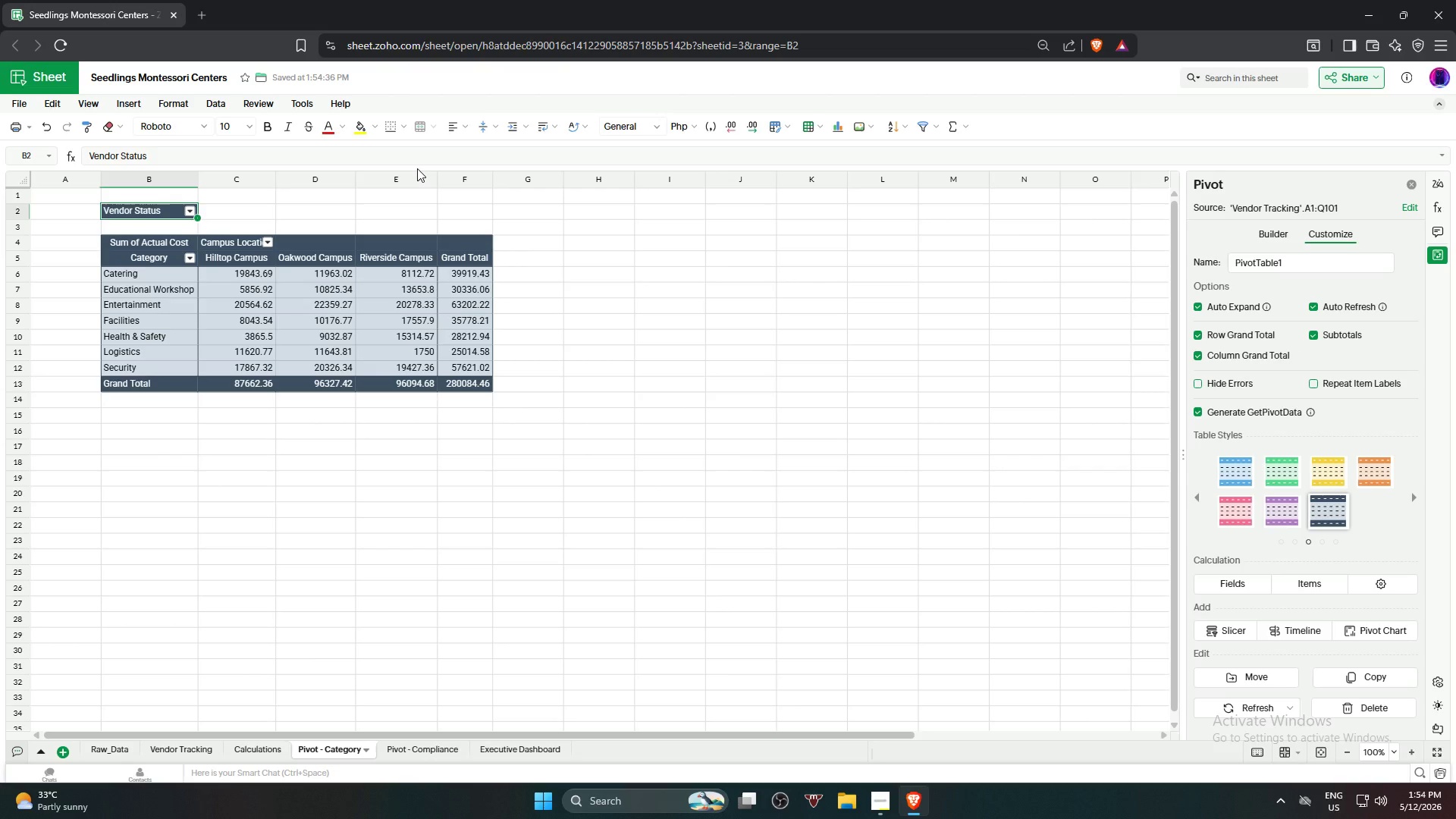 
mouse_move([149, 9])
 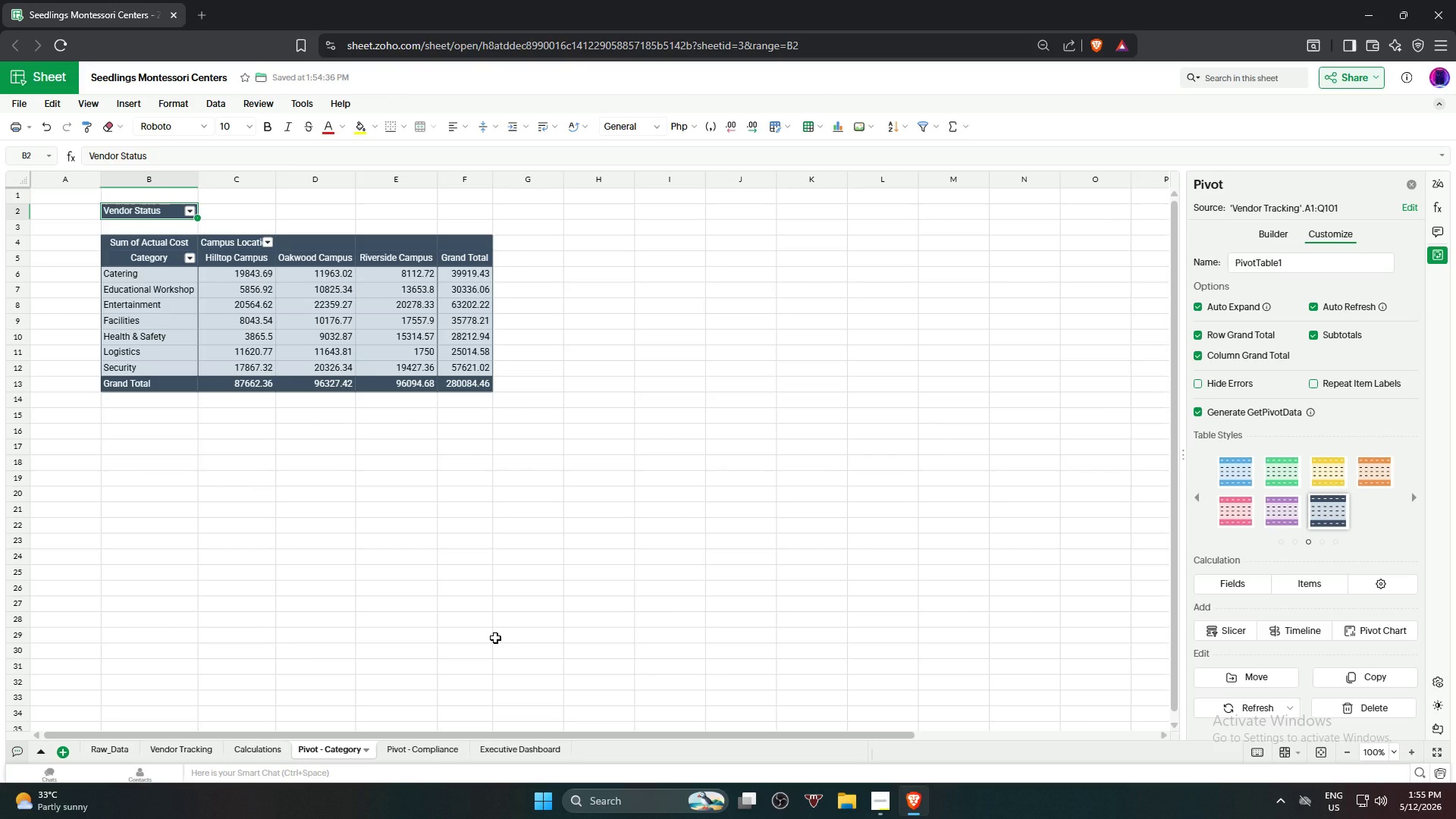 
wait(13.51)
 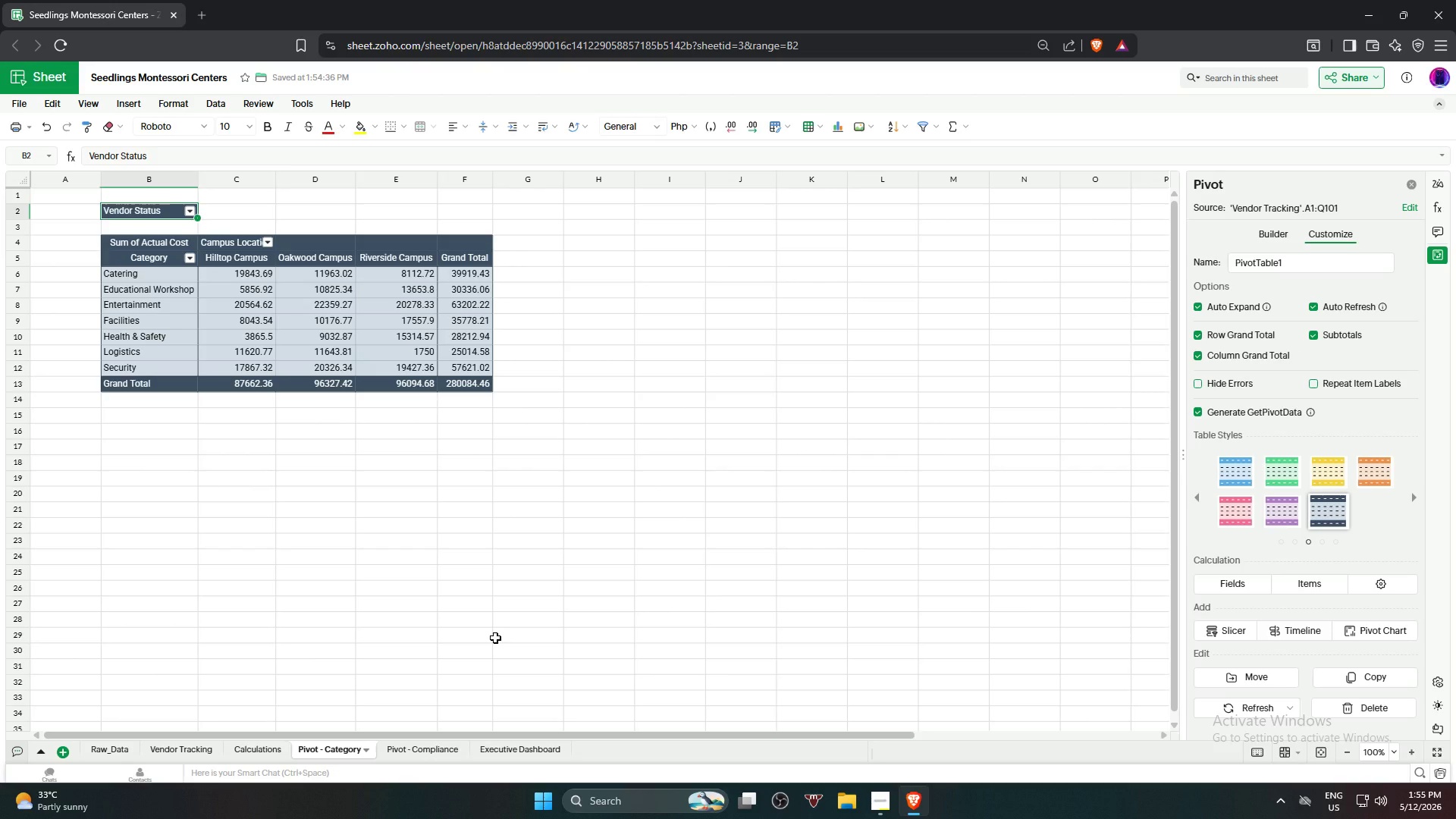 
left_click([1279, 237])
 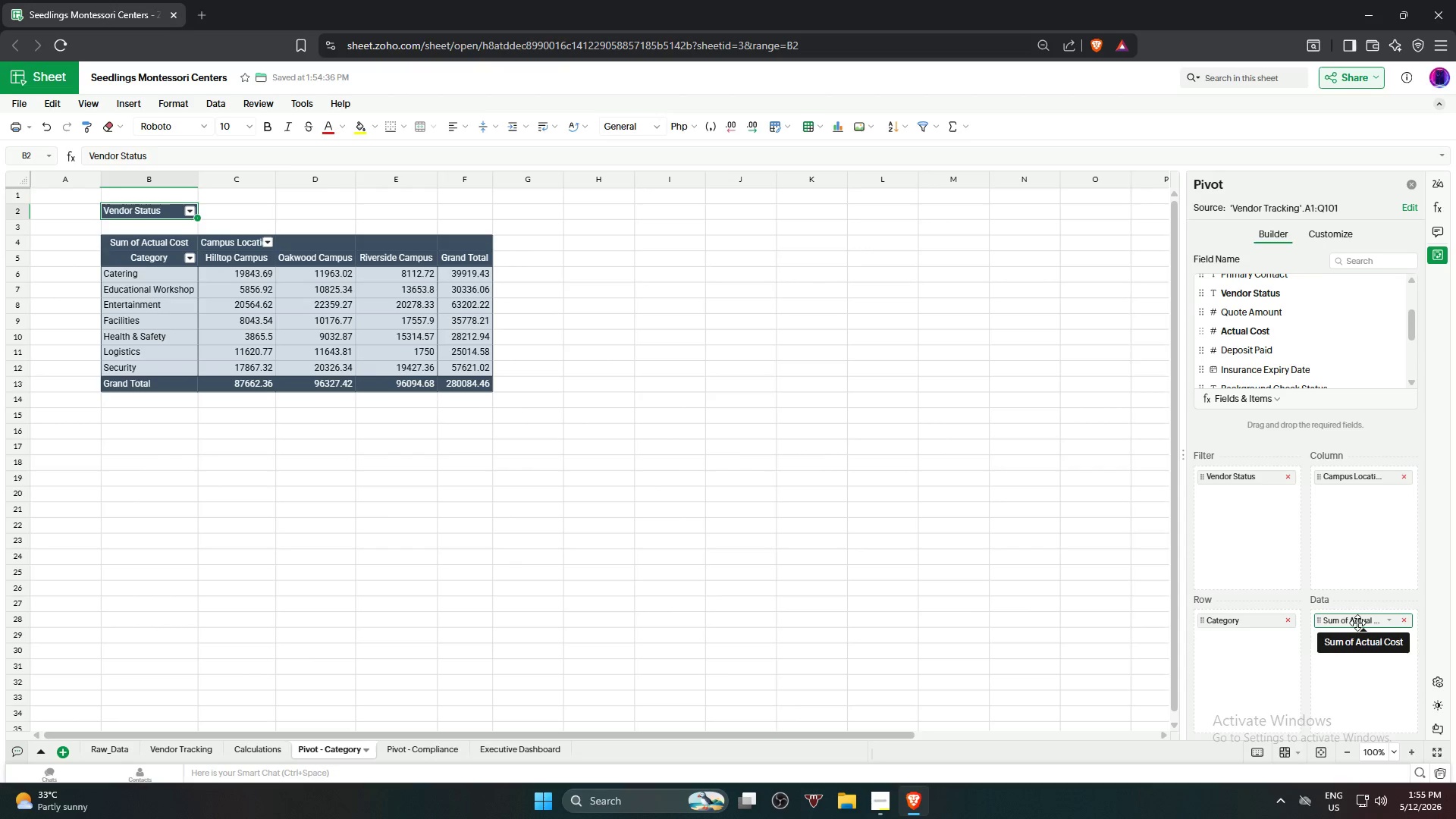 
wait(14.06)
 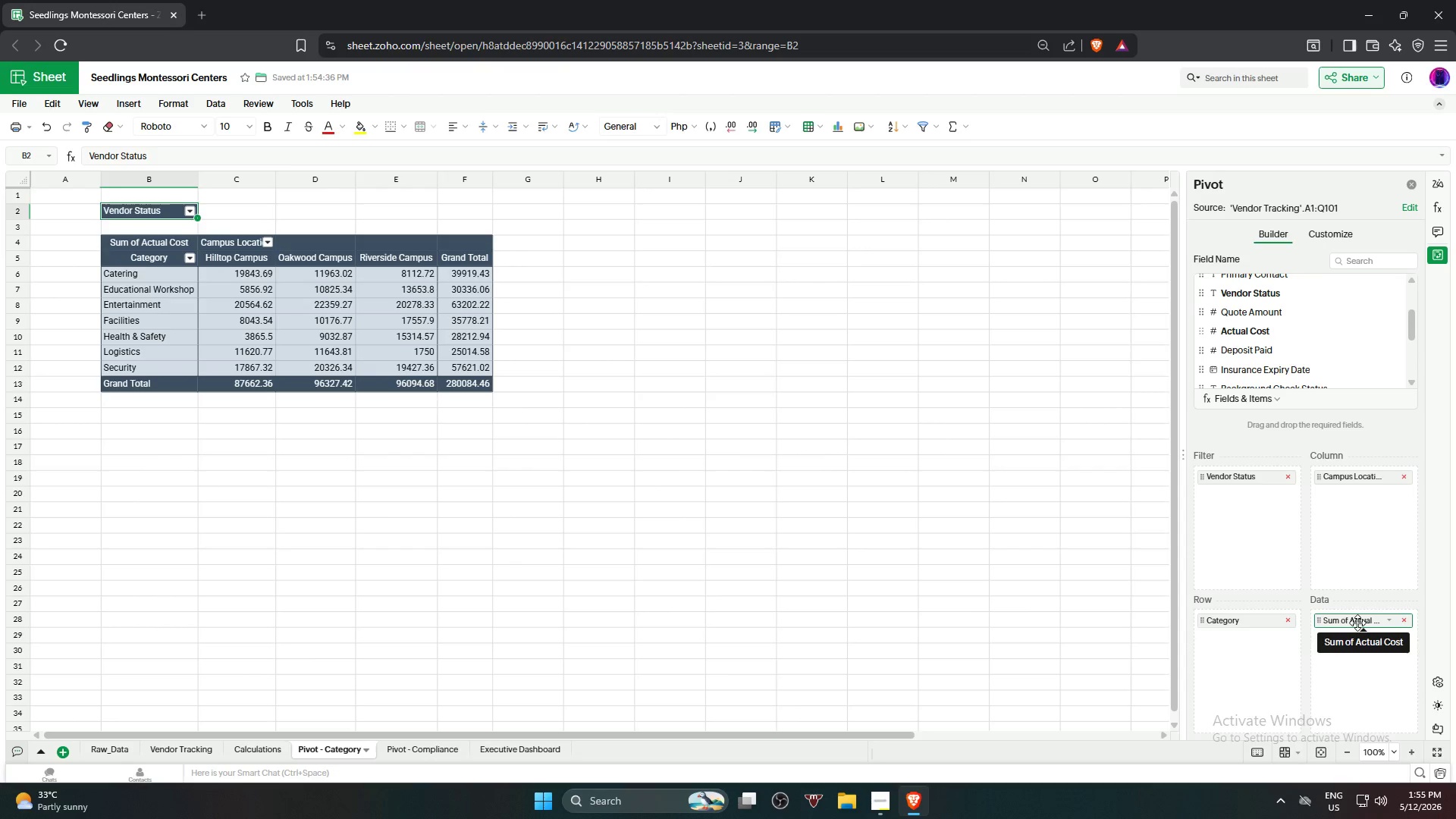 
left_click([1412, 186])
 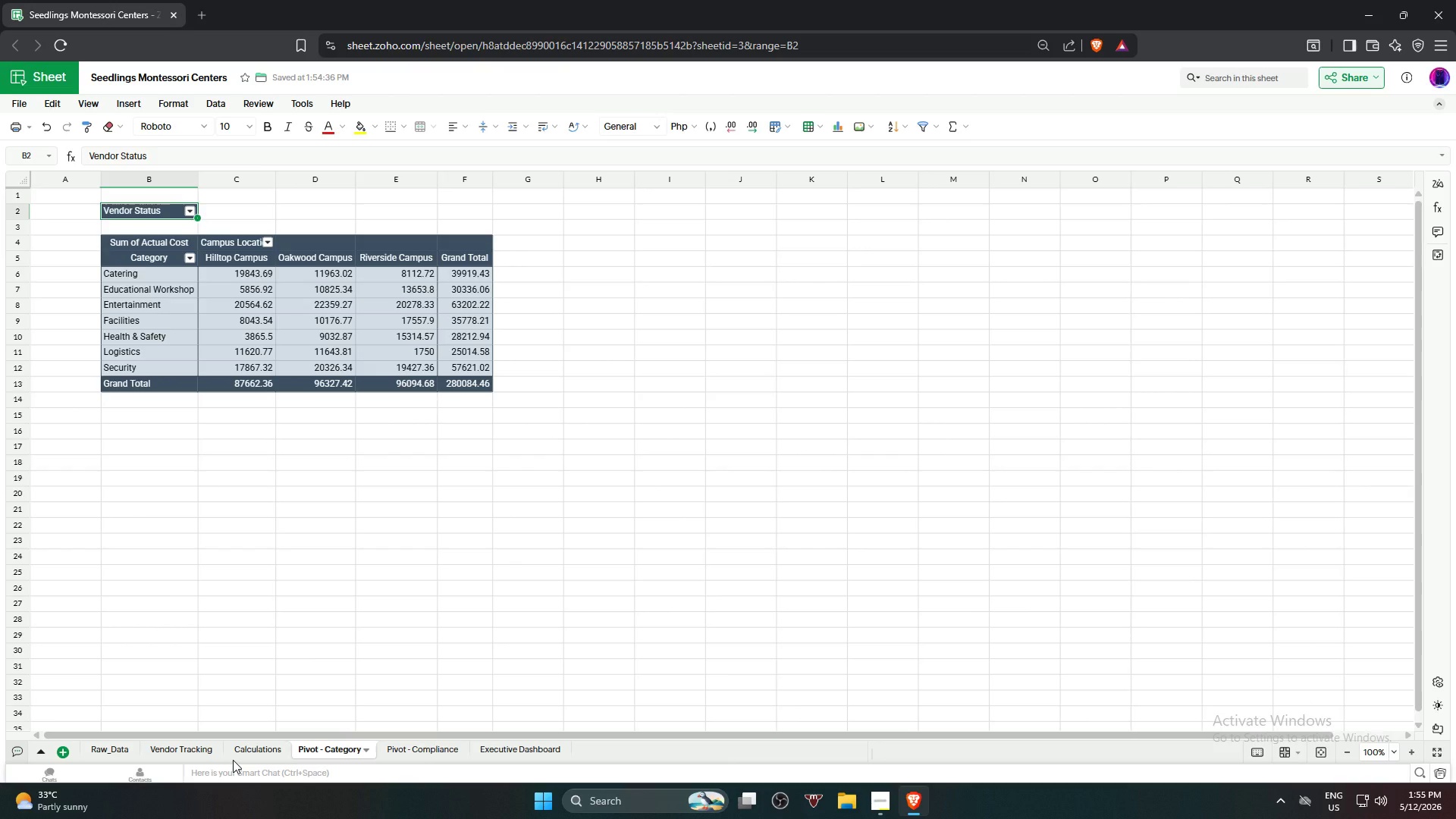 
wait(6.83)
 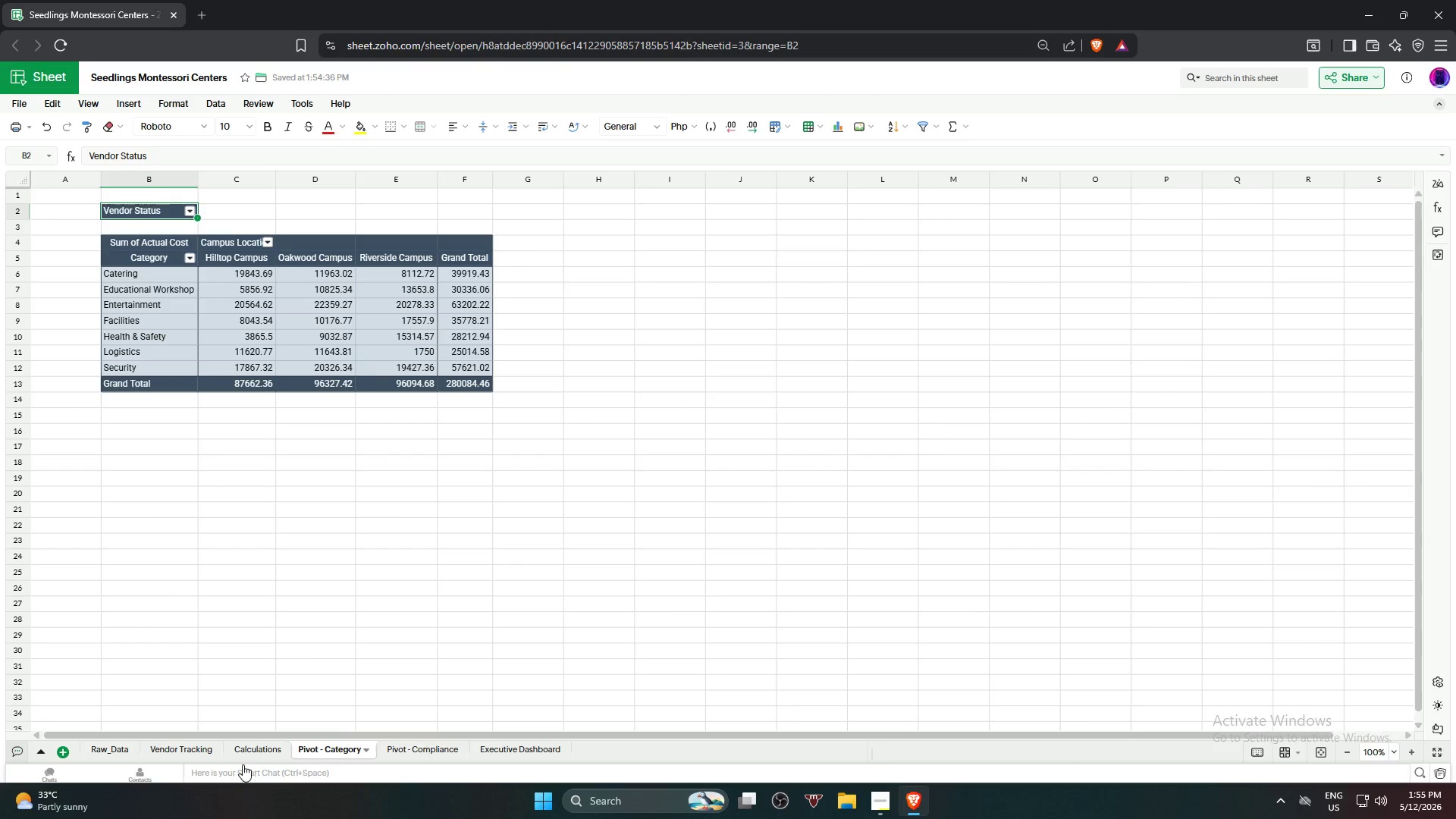 
left_click([196, 747])
 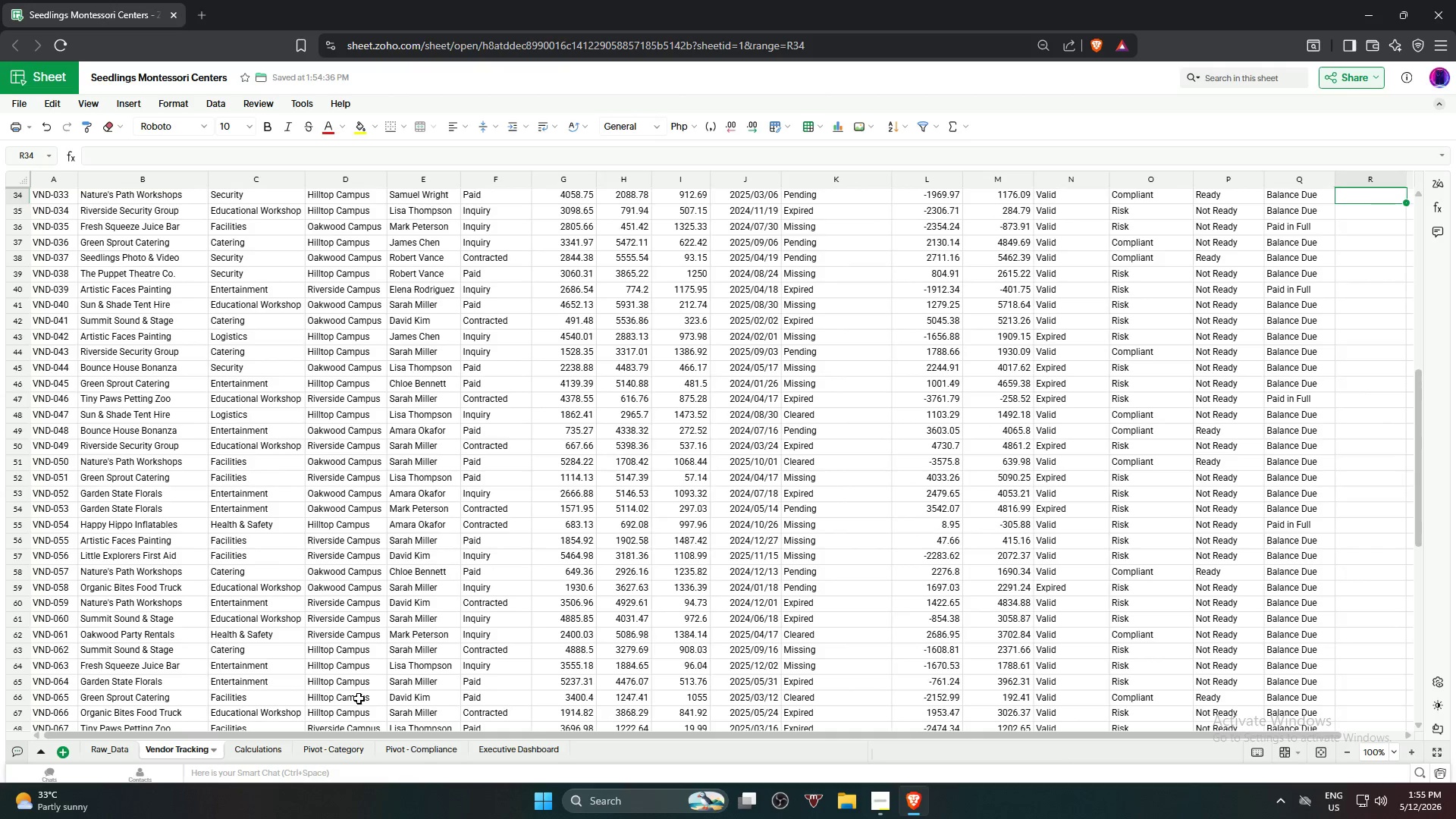 
scroll: coordinate [435, 387], scroll_direction: up, amount: 15.0
 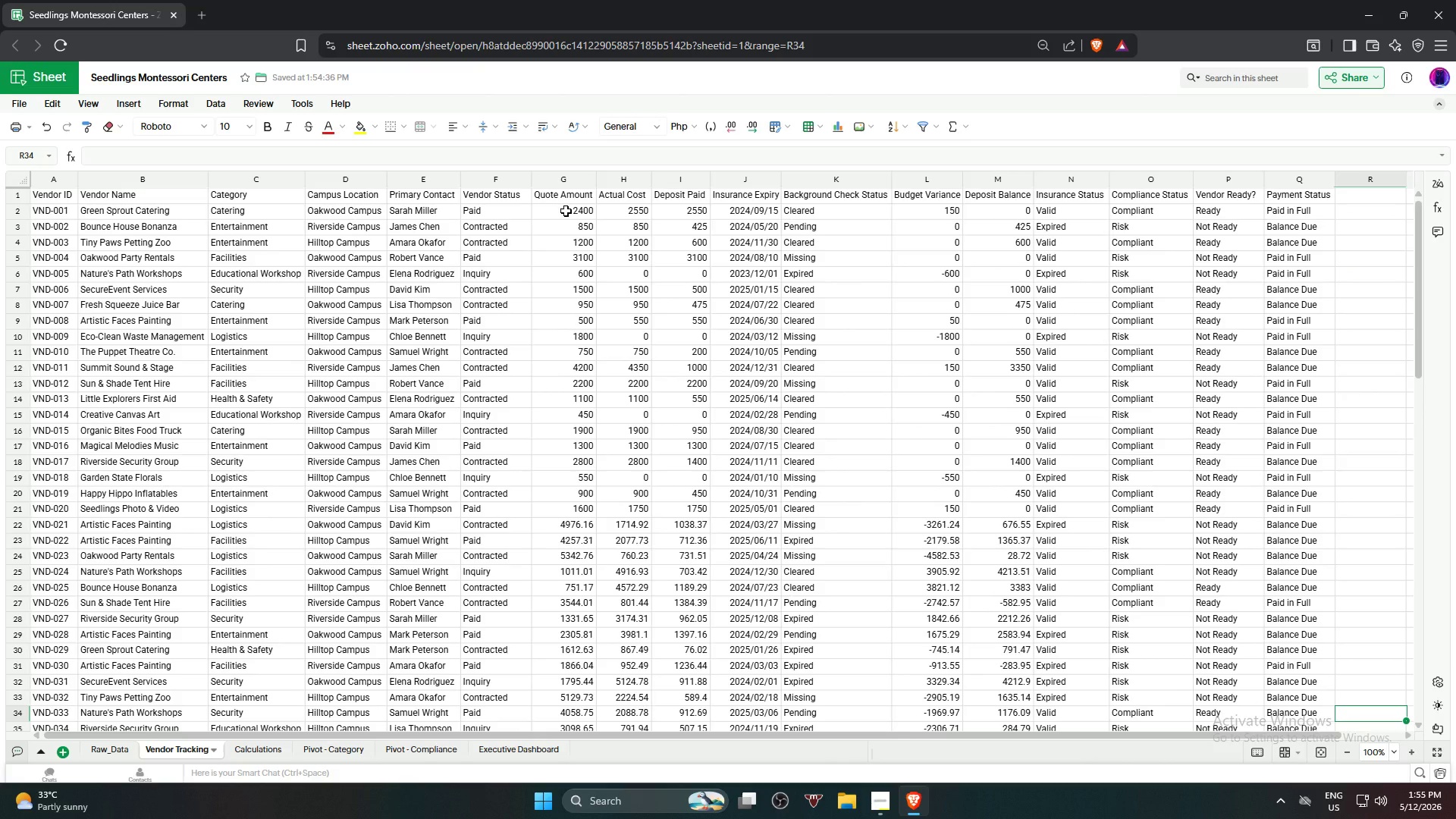 
left_click([566, 211])
 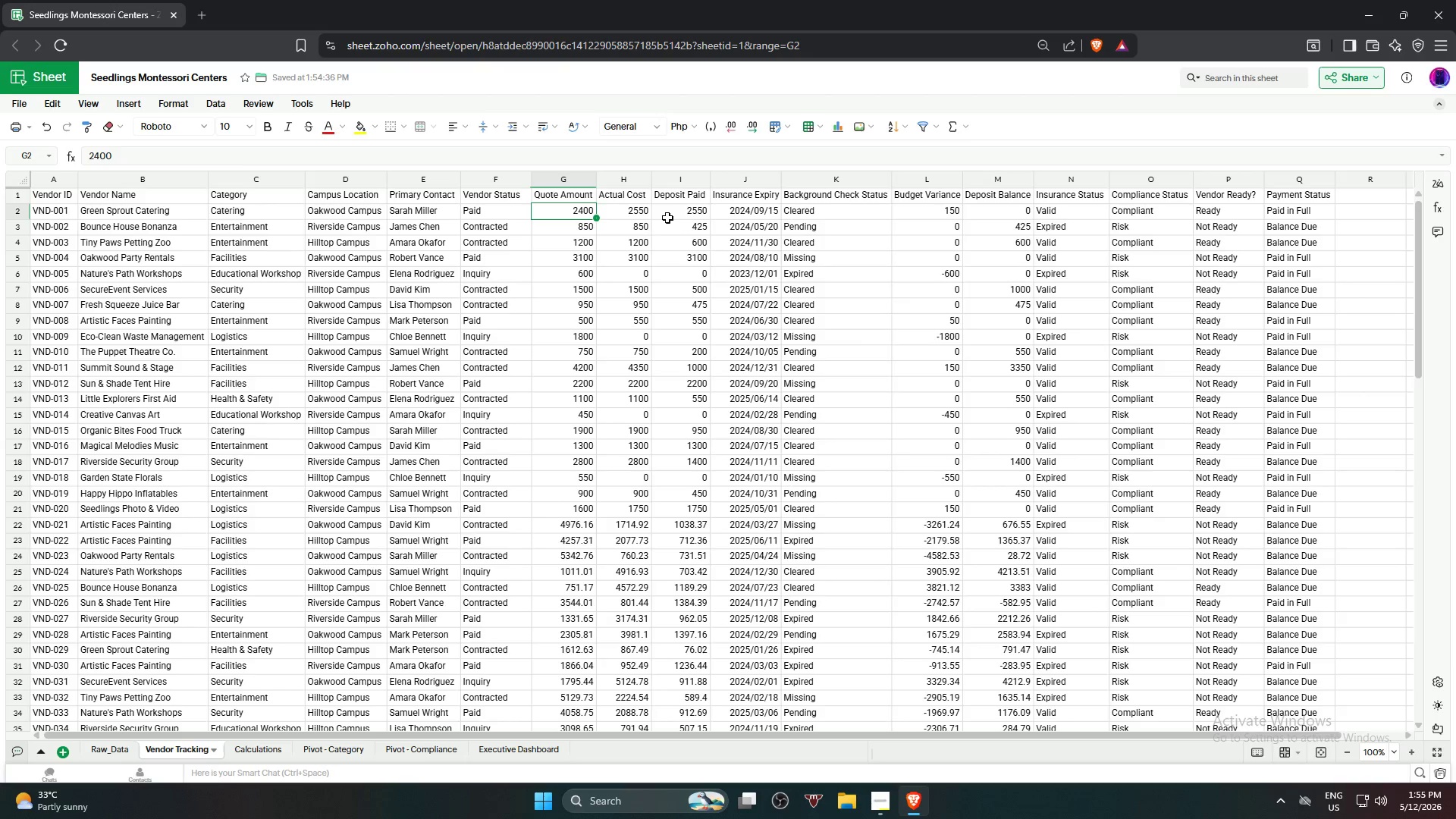 
hold_key(key=ShiftLeft, duration=2.83)
left_click([689, 210])
 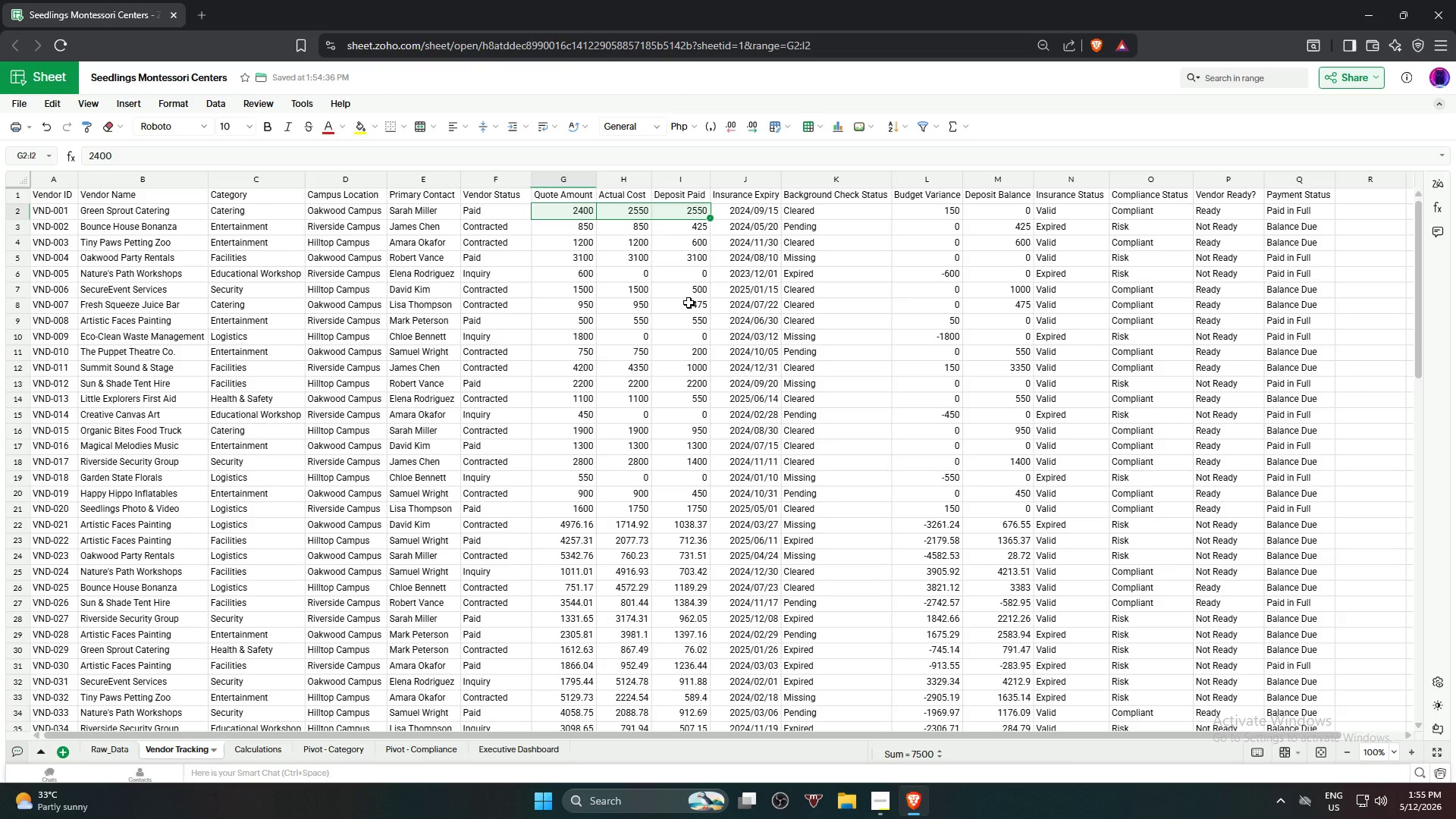 
hold_key(key=ShiftLeft, duration=0.77)
 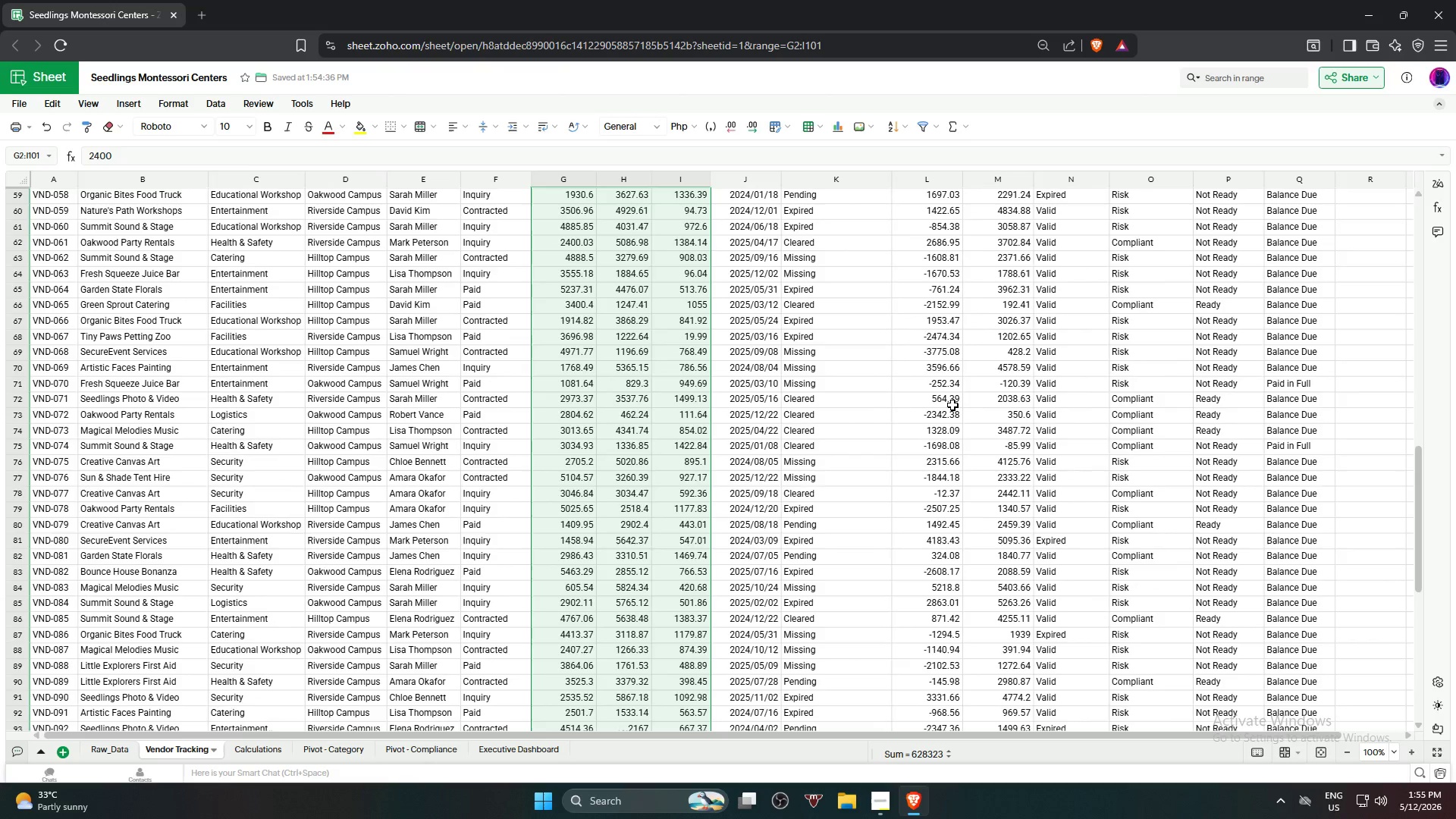 
scroll: coordinate [685, 431], scroll_direction: down, amount: 18.0
 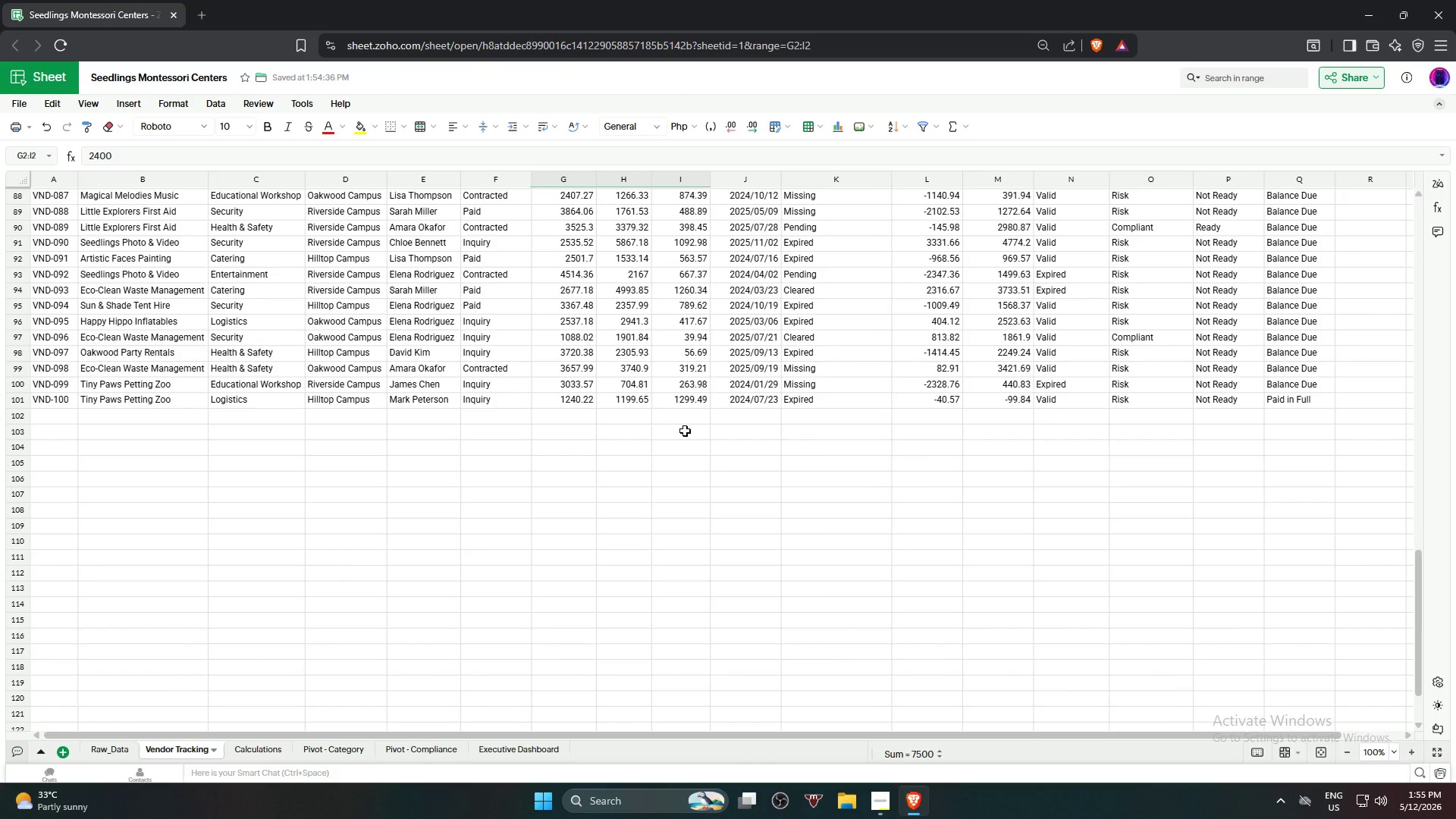 
left_click([688, 404])
 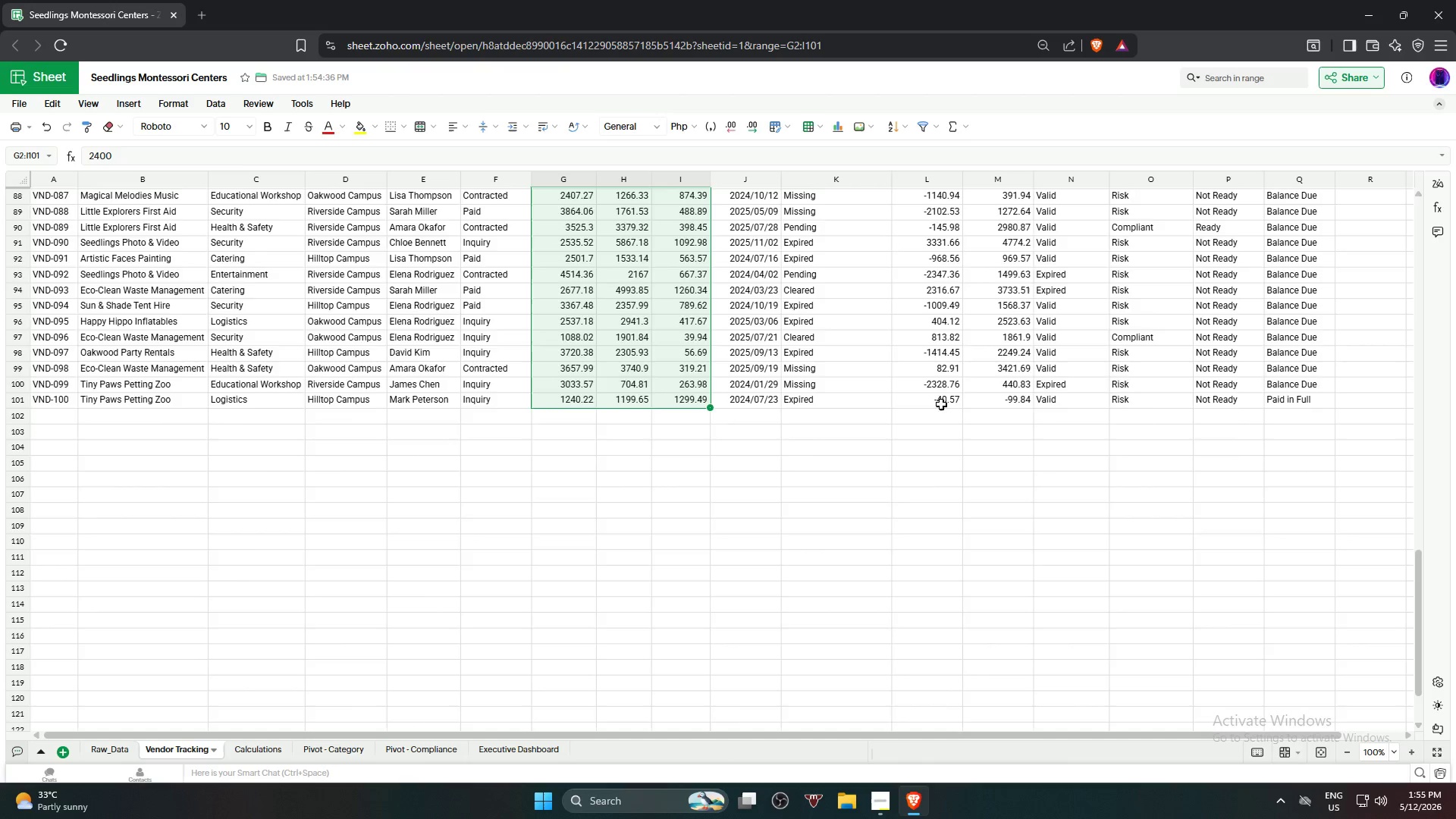 
hold_key(key=ControlLeft, duration=3.52)
 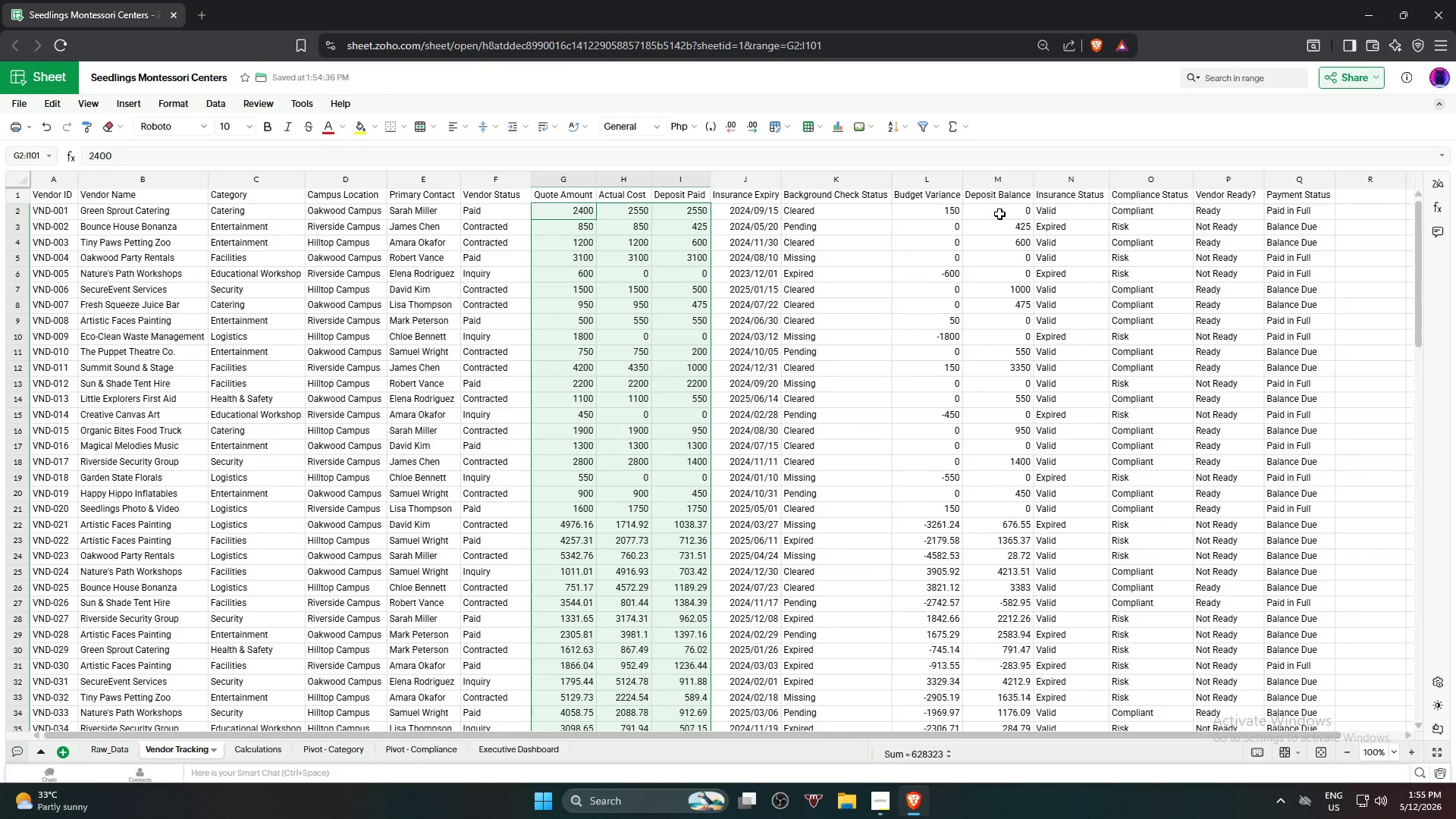 
scroll: coordinate [945, 328], scroll_direction: up, amount: 23.0
 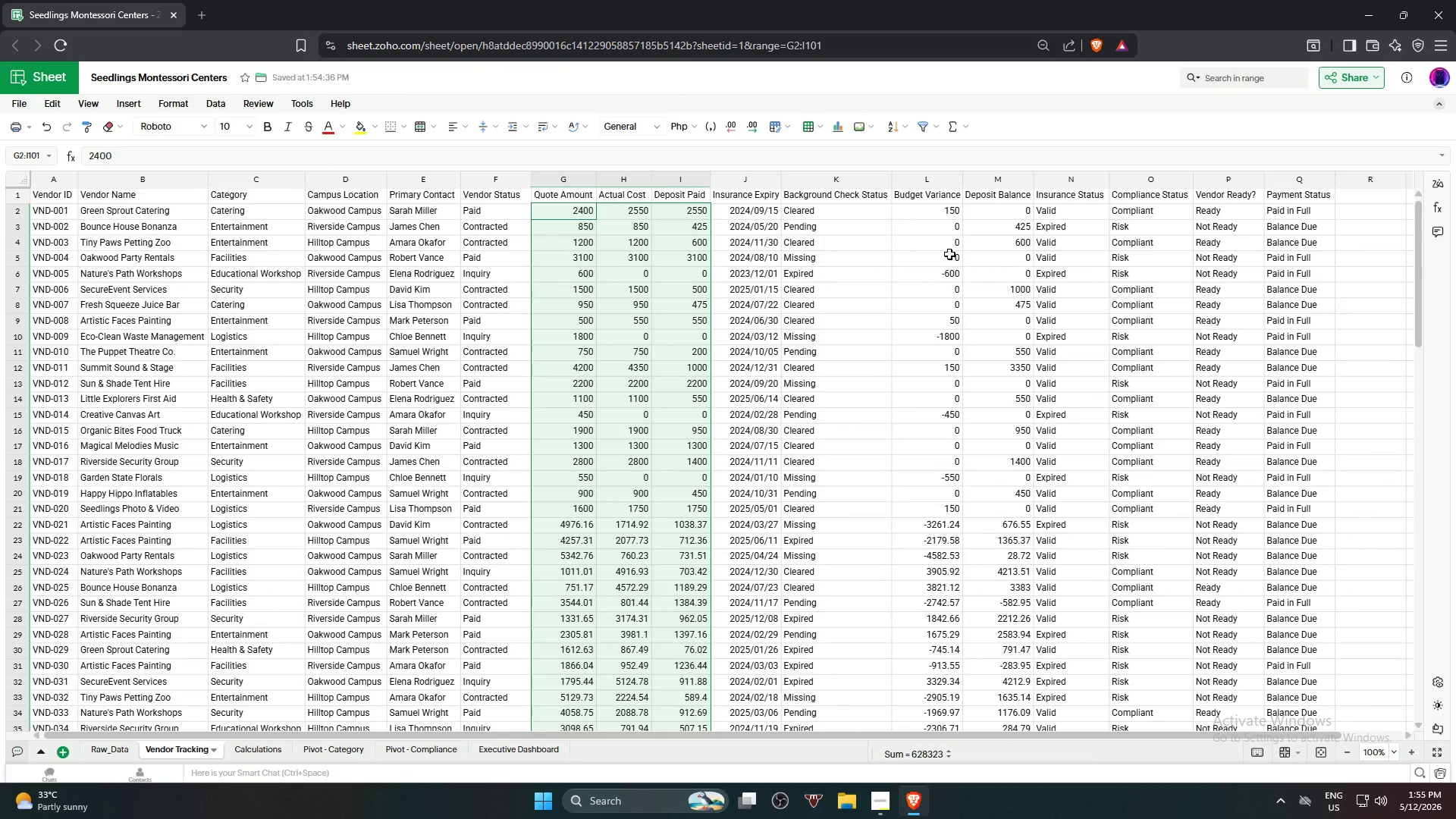 
hold_key(key=ControlLeft, duration=9.61)
left_click_drag(start_coordinate=[999, 212], to_coordinate=[990, 557])
 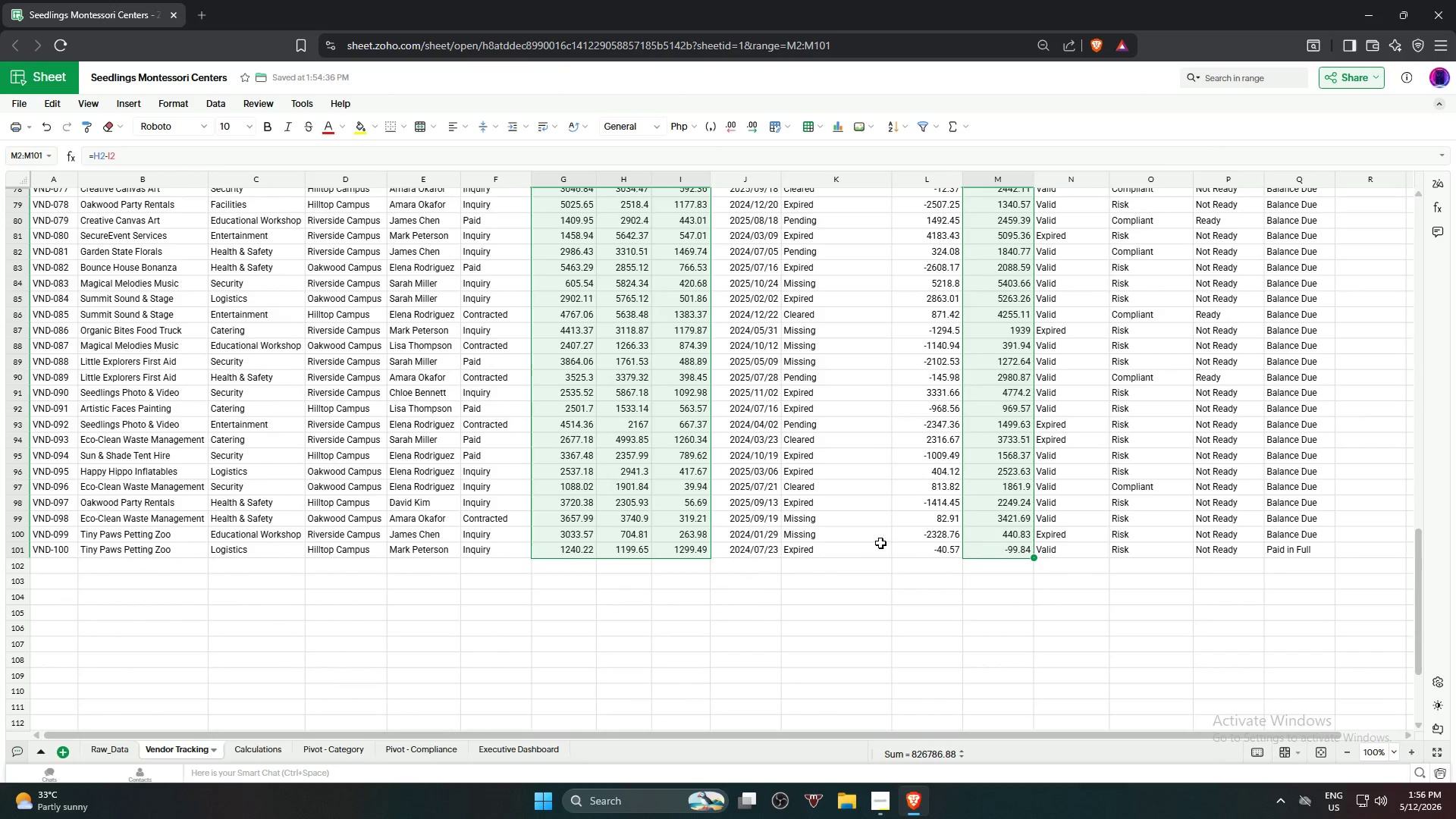 
scroll: coordinate [956, 382], scroll_direction: up, amount: 17.0
 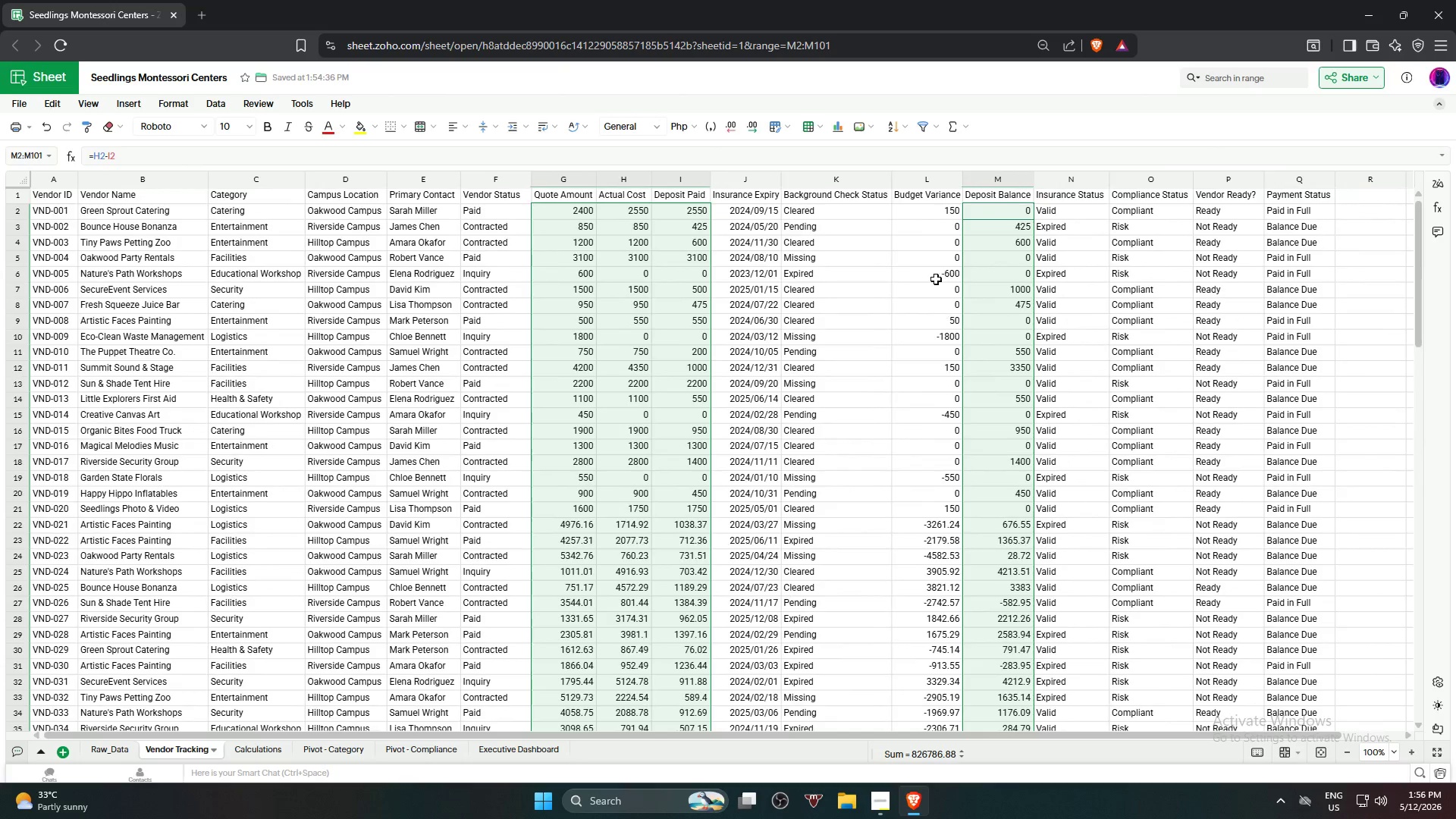 
hold_key(key=ControlLeft, duration=6.84)
left_click_drag(start_coordinate=[928, 212], to_coordinate=[937, 523])
 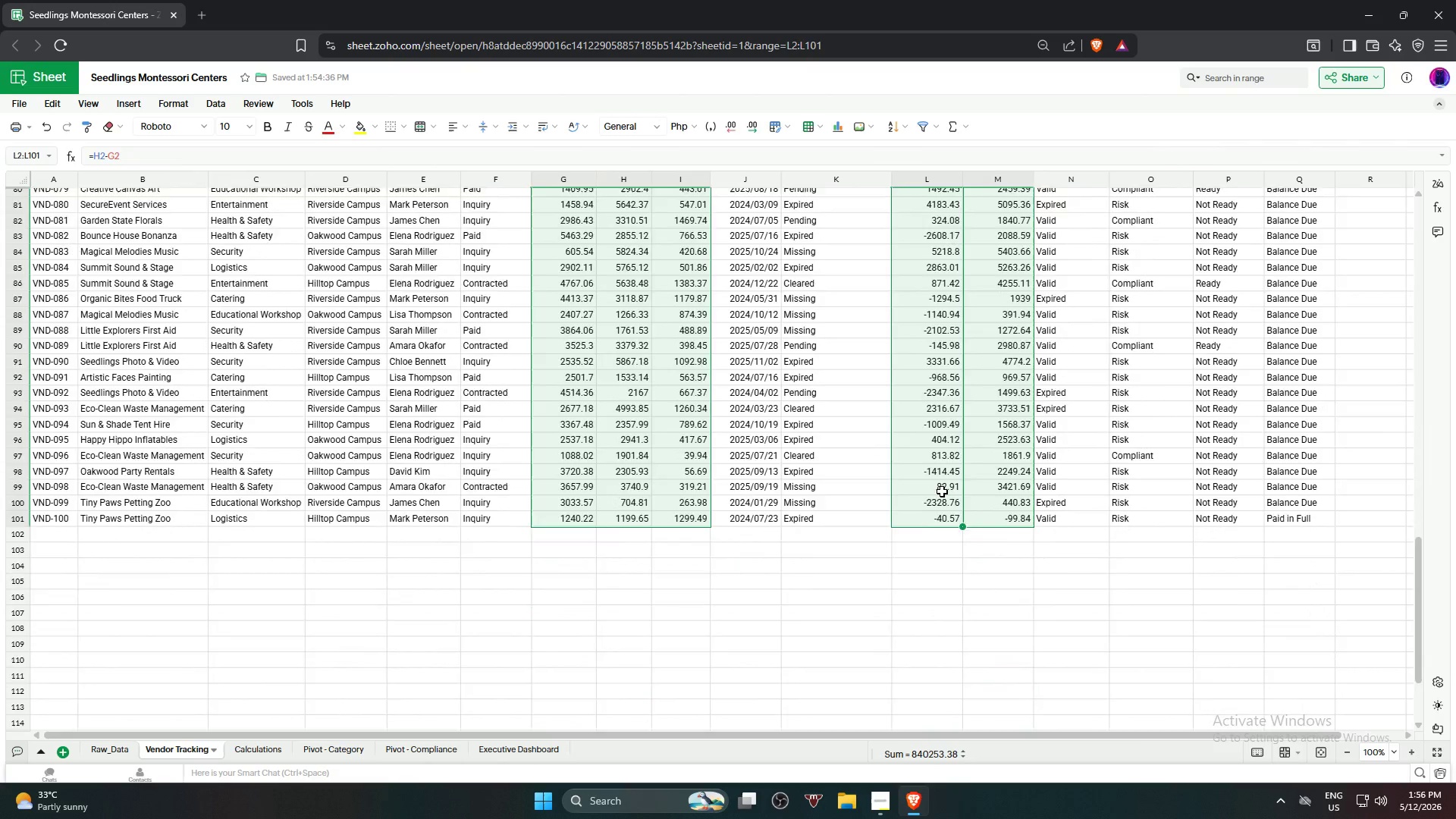 
scroll: coordinate [927, 297], scroll_direction: up, amount: 25.0
 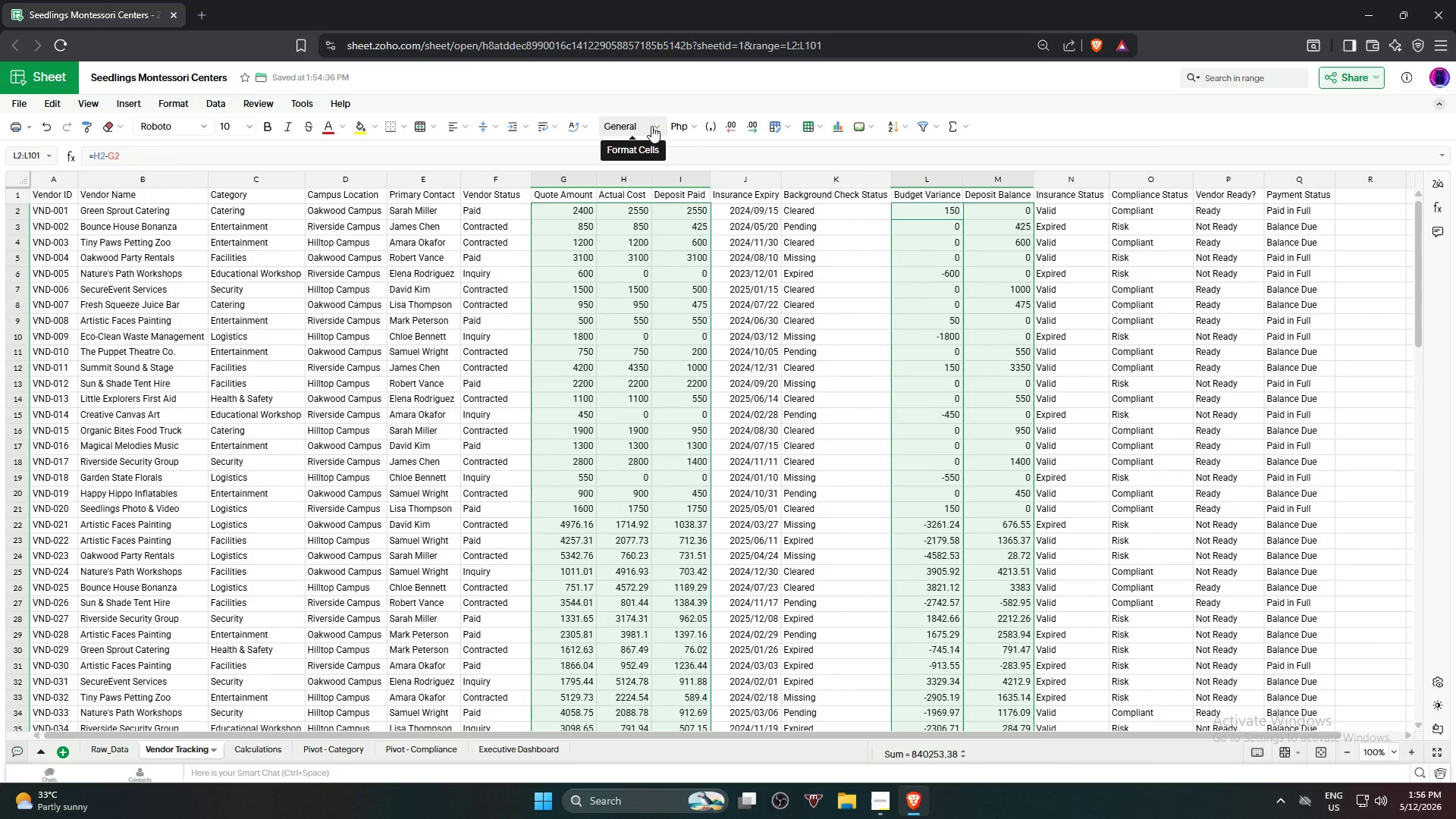 
wait(5.44)
 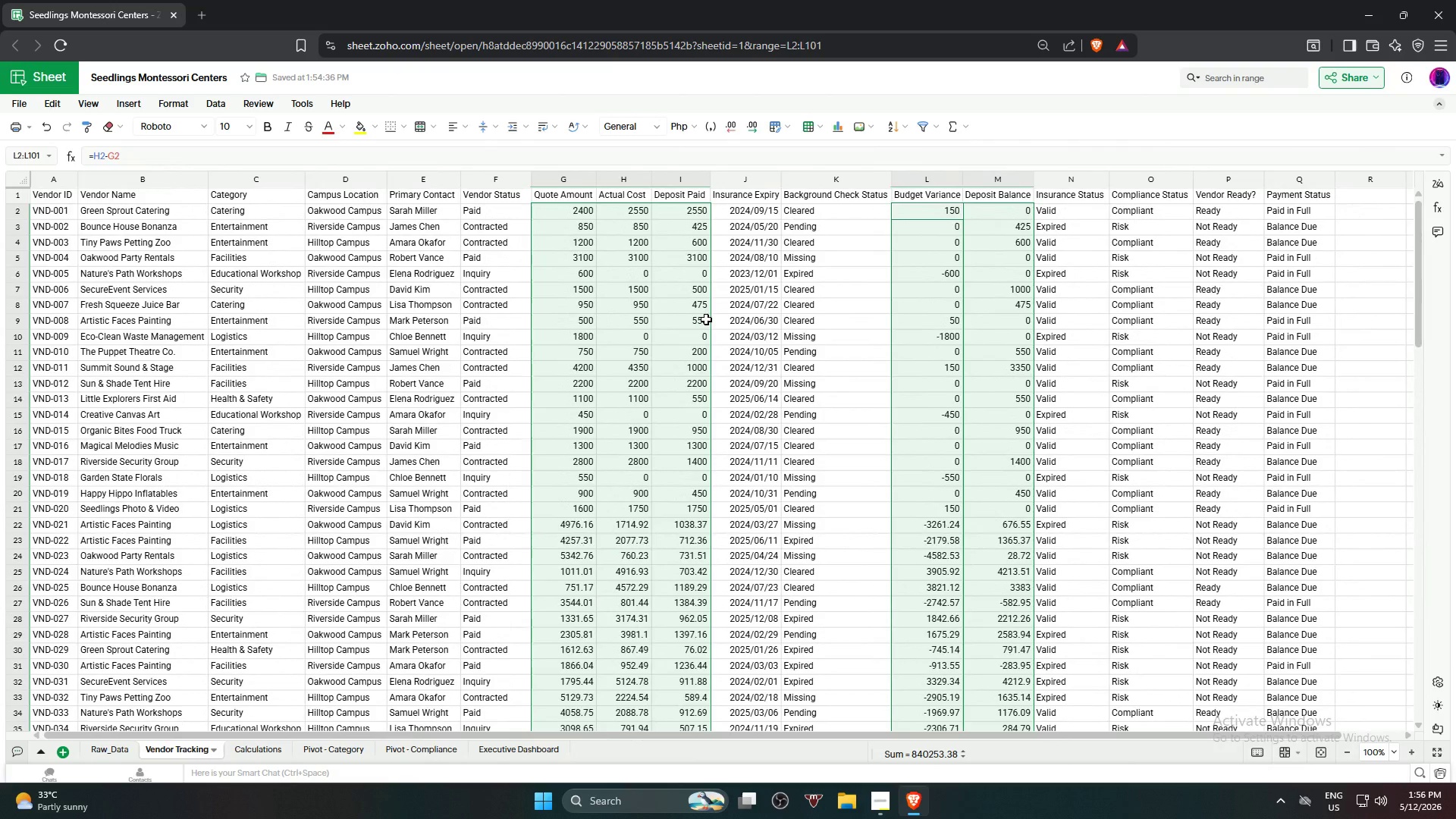 
left_click([660, 124])
 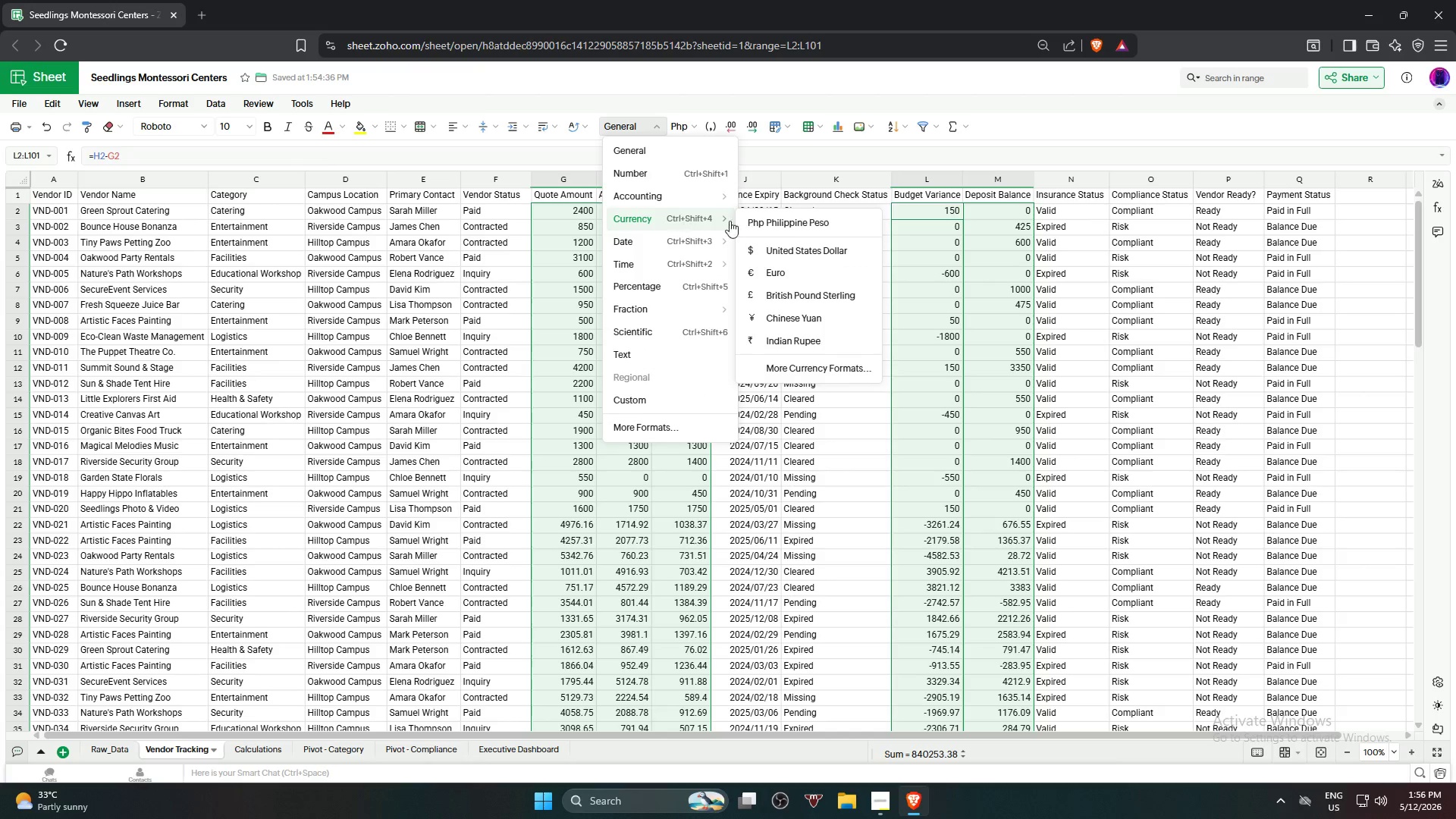 
left_click([821, 250])
 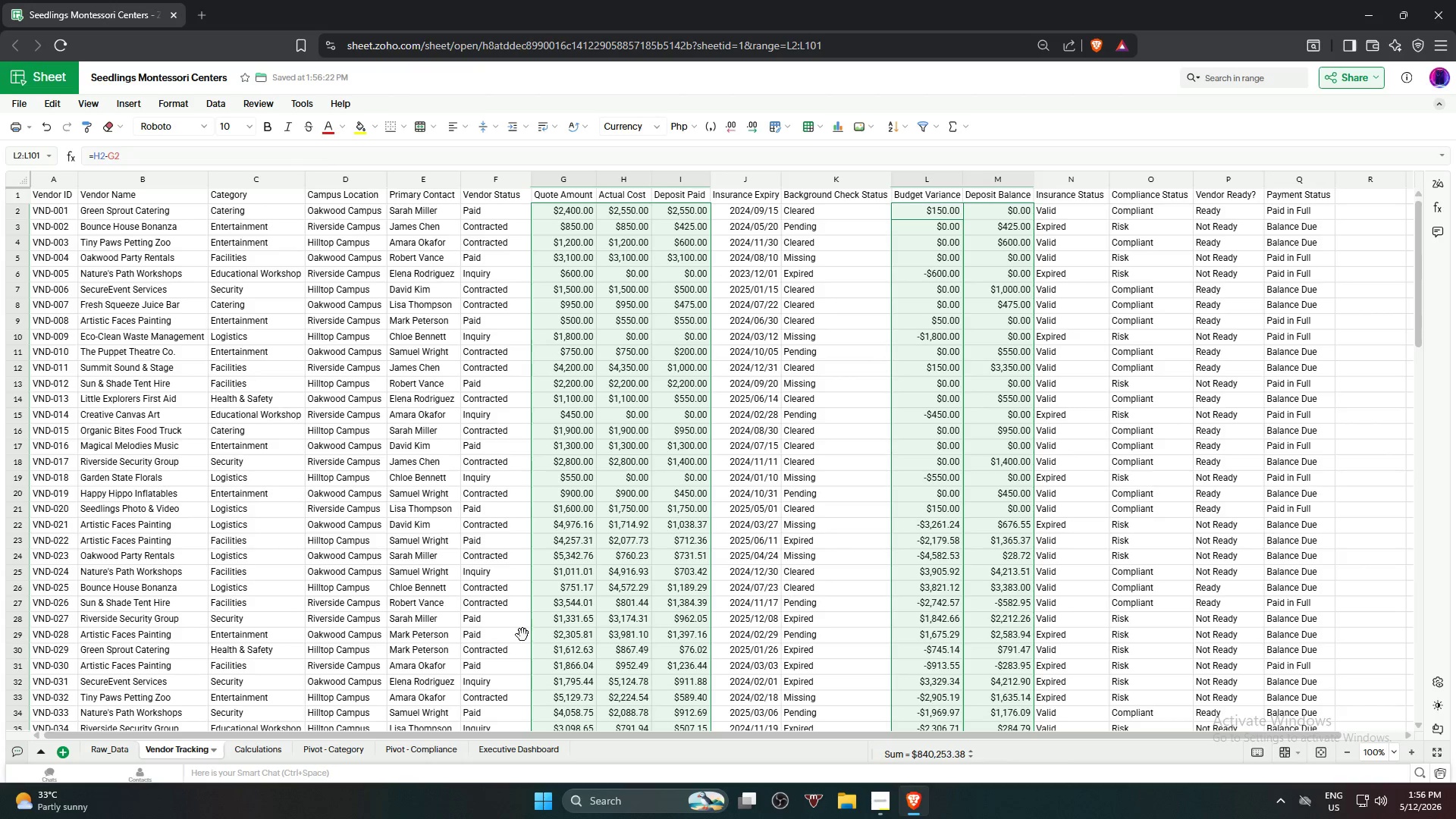 
wait(5.64)
 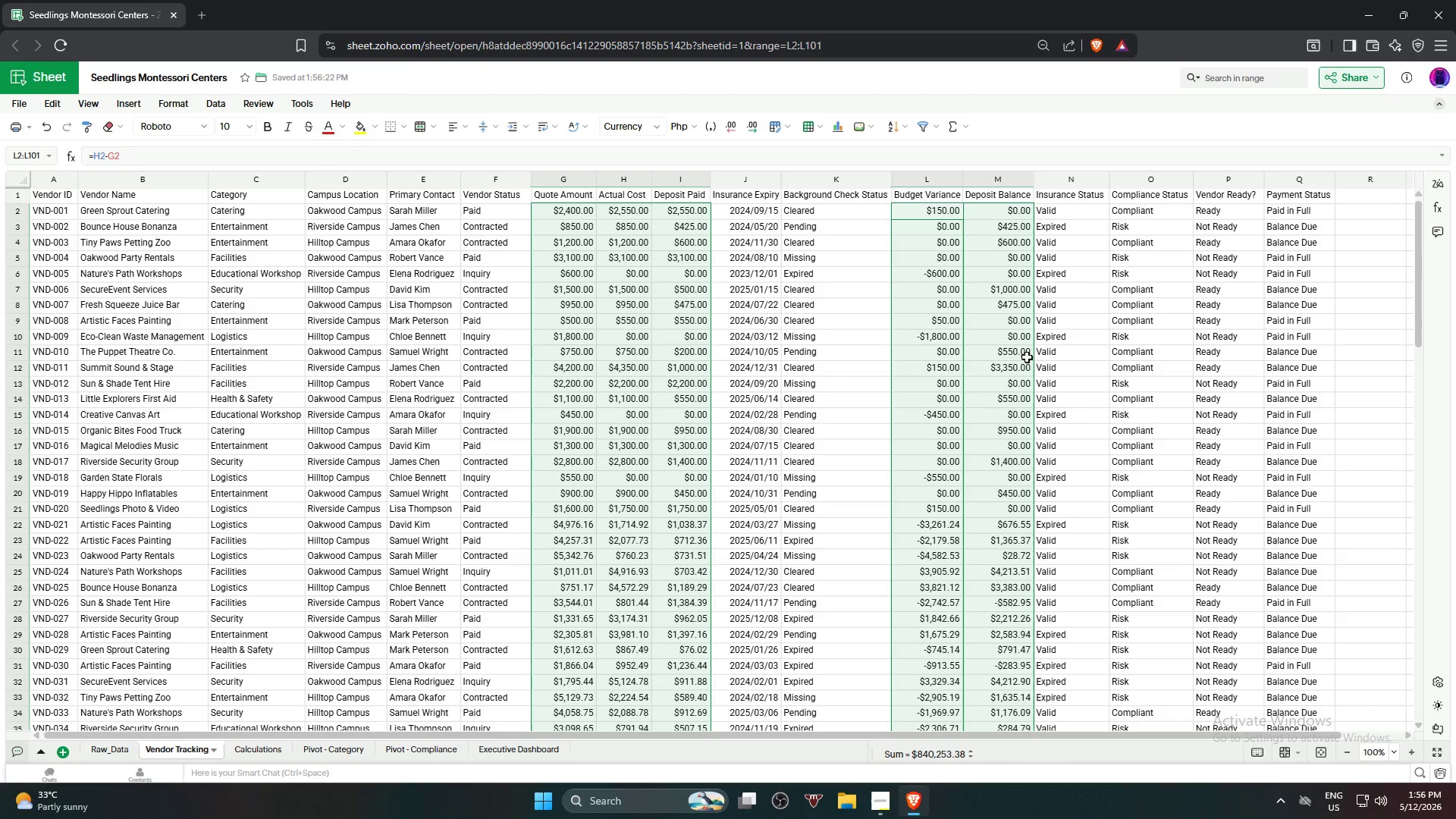 
left_click([260, 752])
 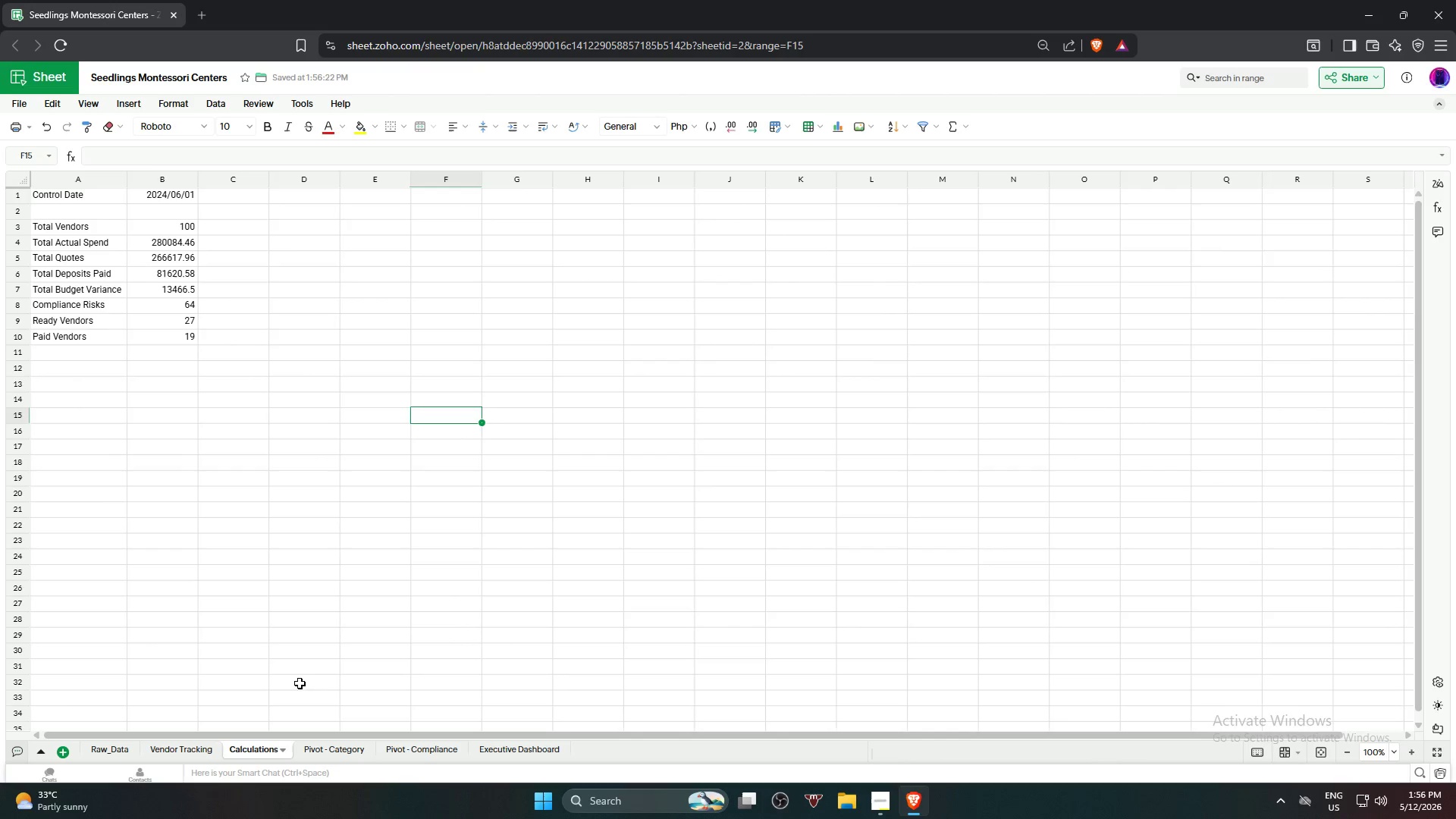 
left_click([328, 611])
 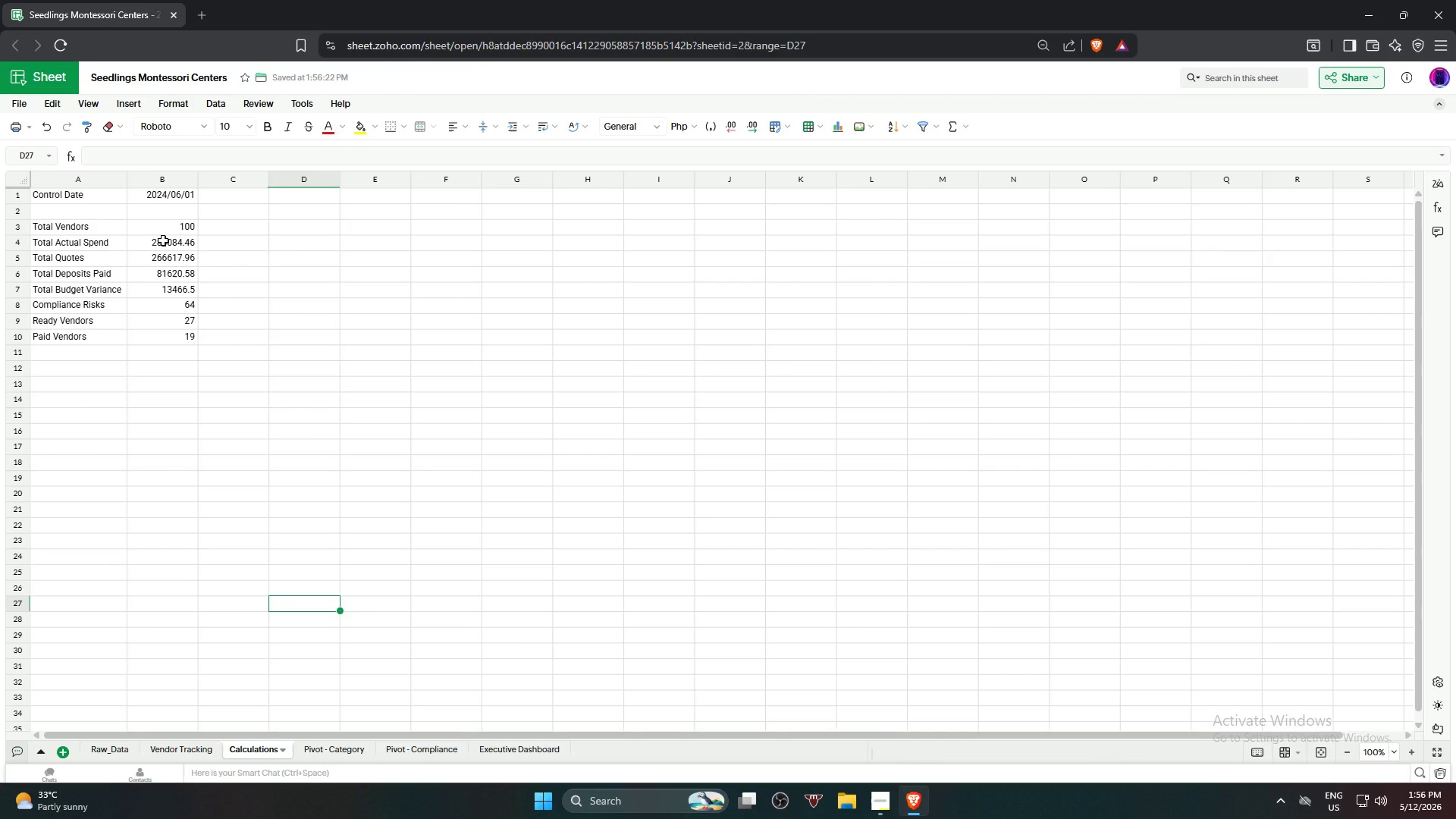 
left_click([163, 240])
 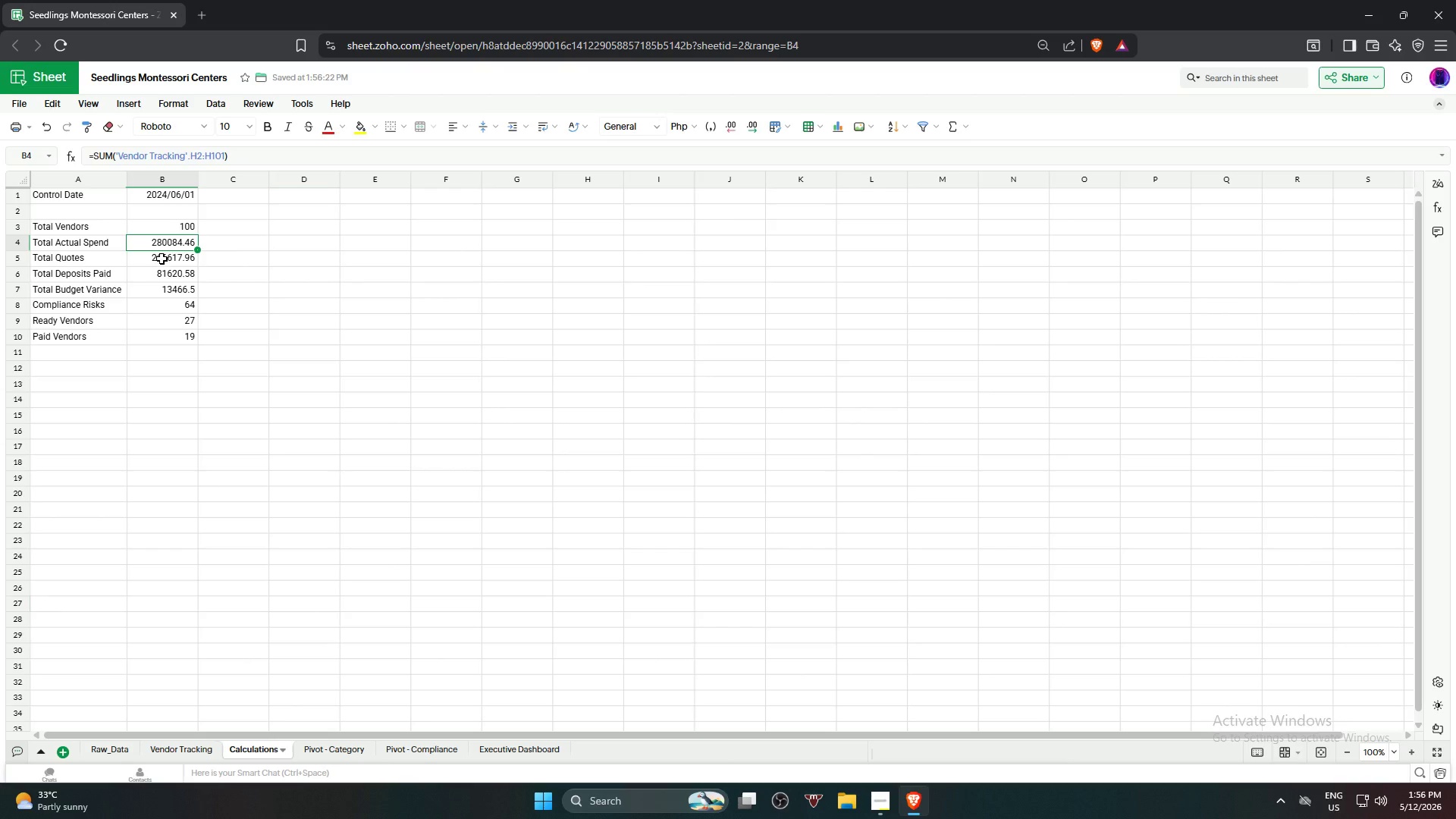 
hold_key(key=ControlLeft, duration=6.25)
left_click([162, 259])
 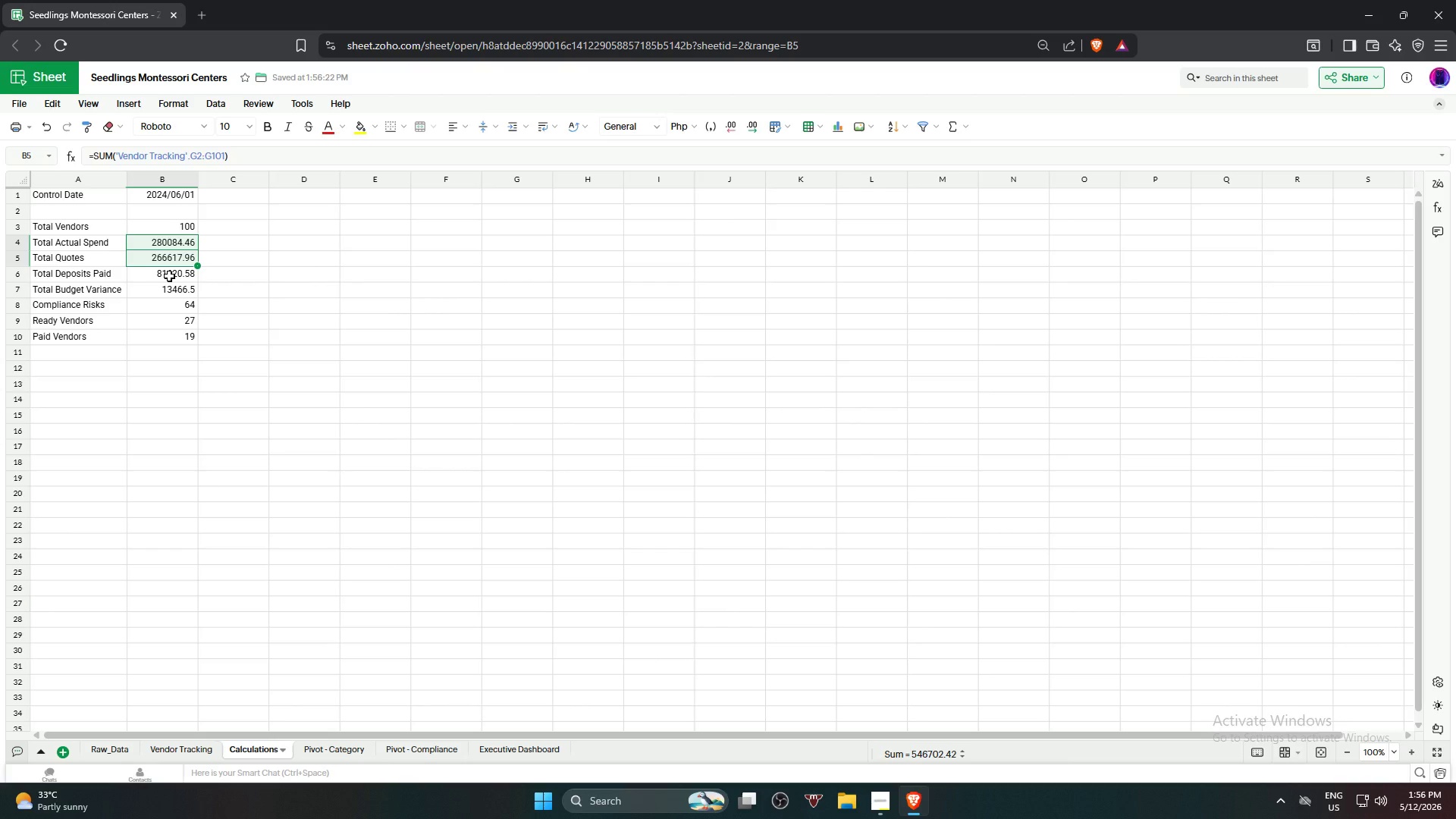 
left_click([169, 276])
 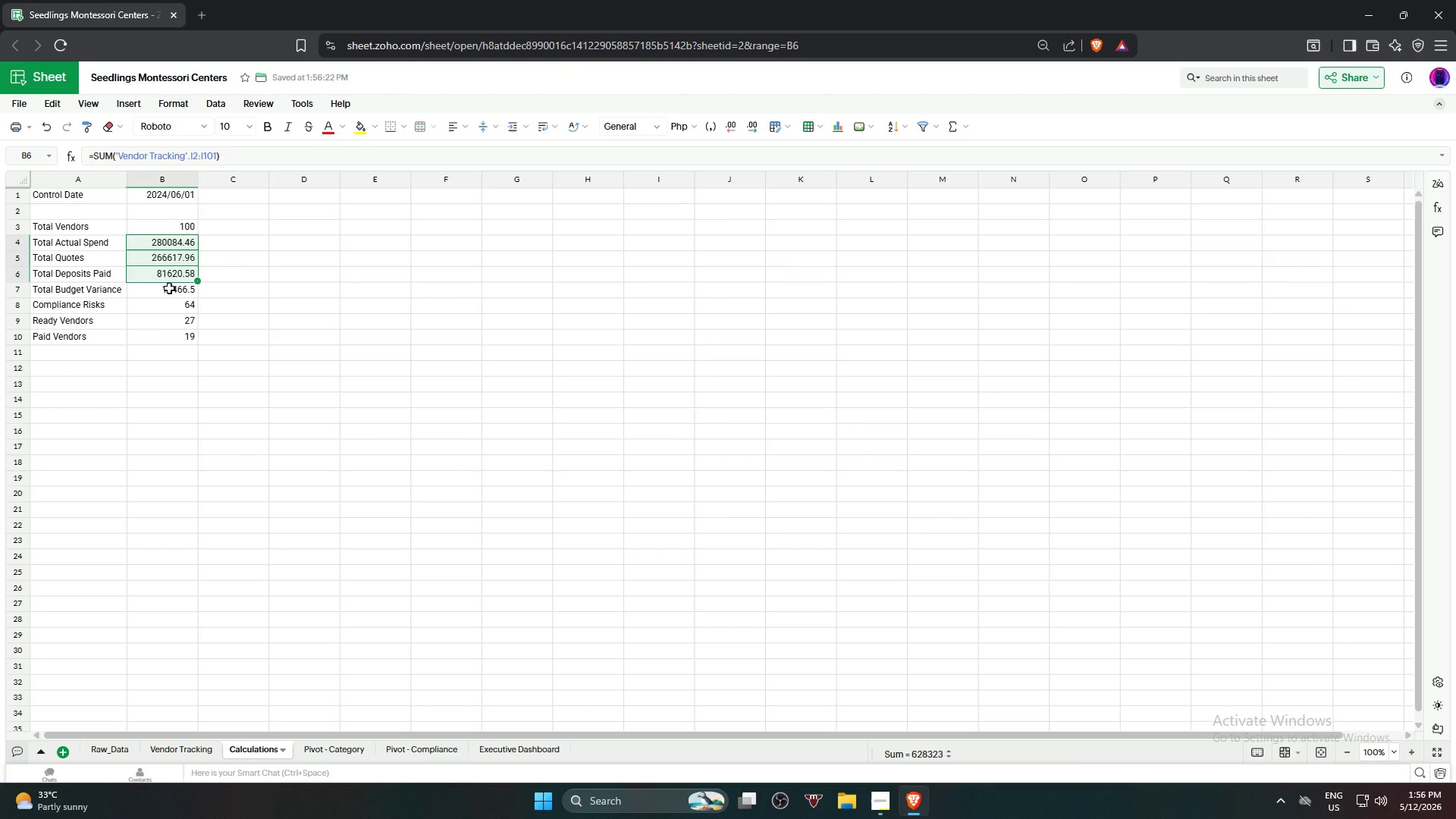 
left_click([169, 288])
 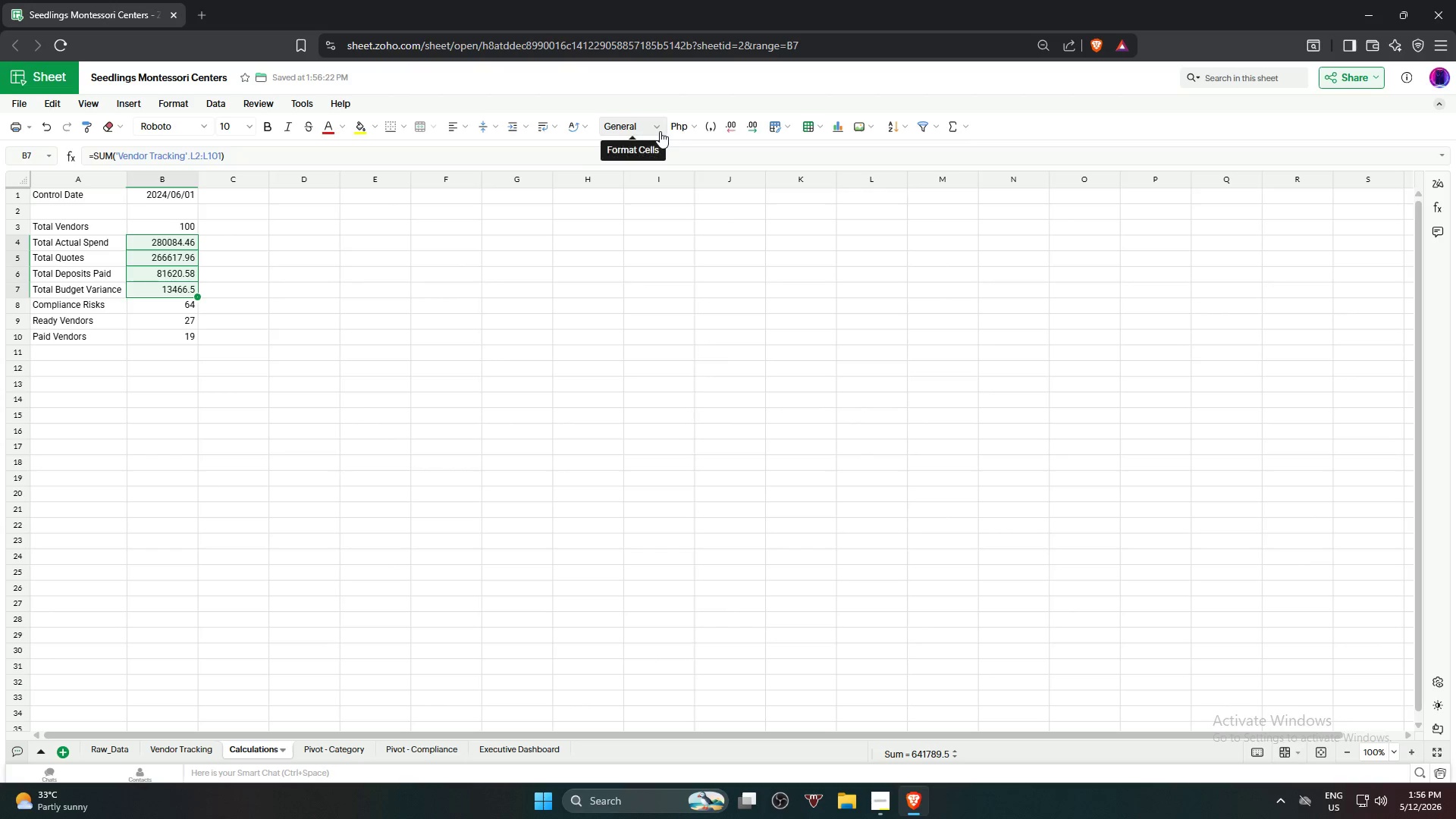 
left_click([660, 131])
 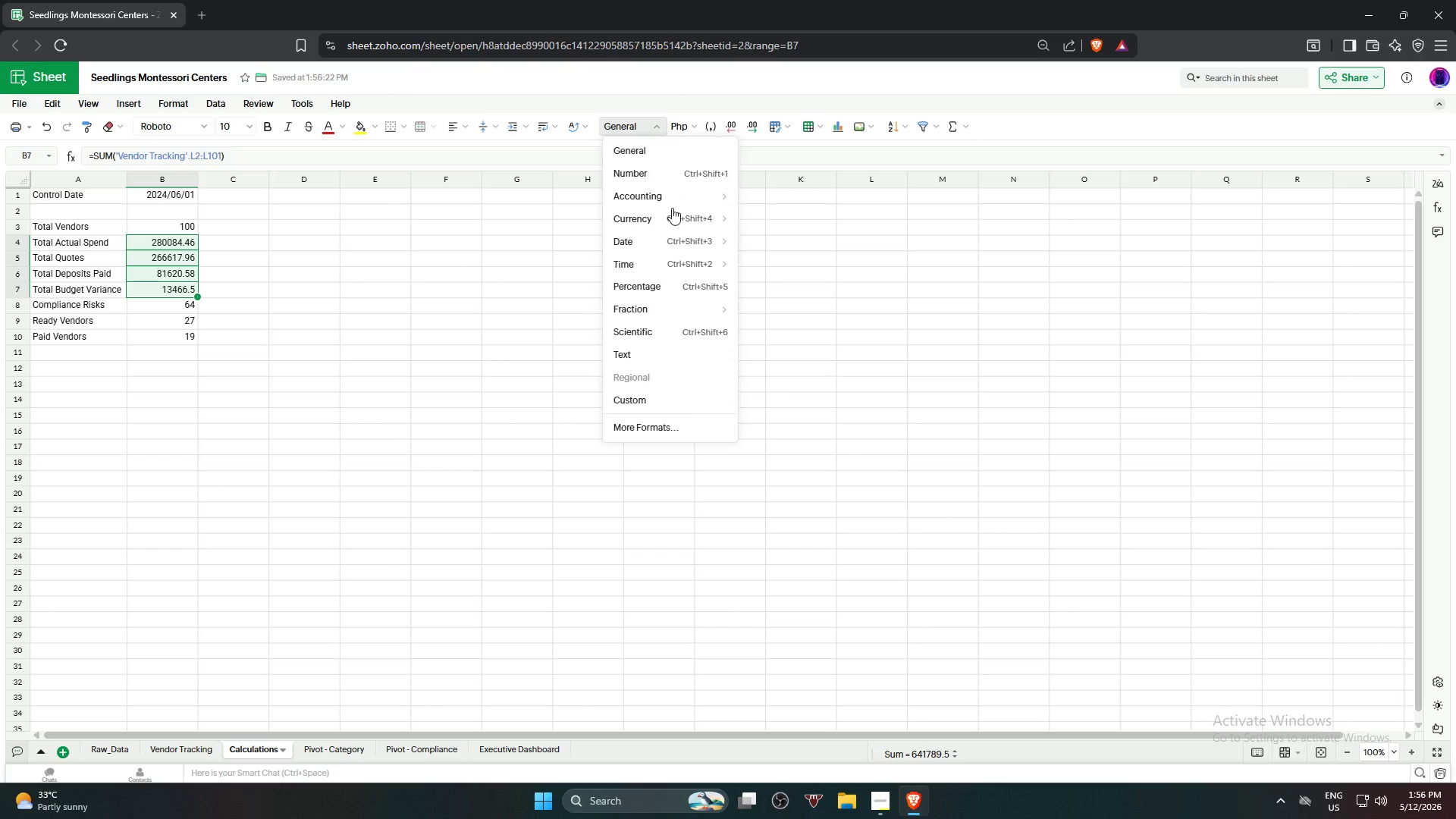 
mouse_move([688, 218])
 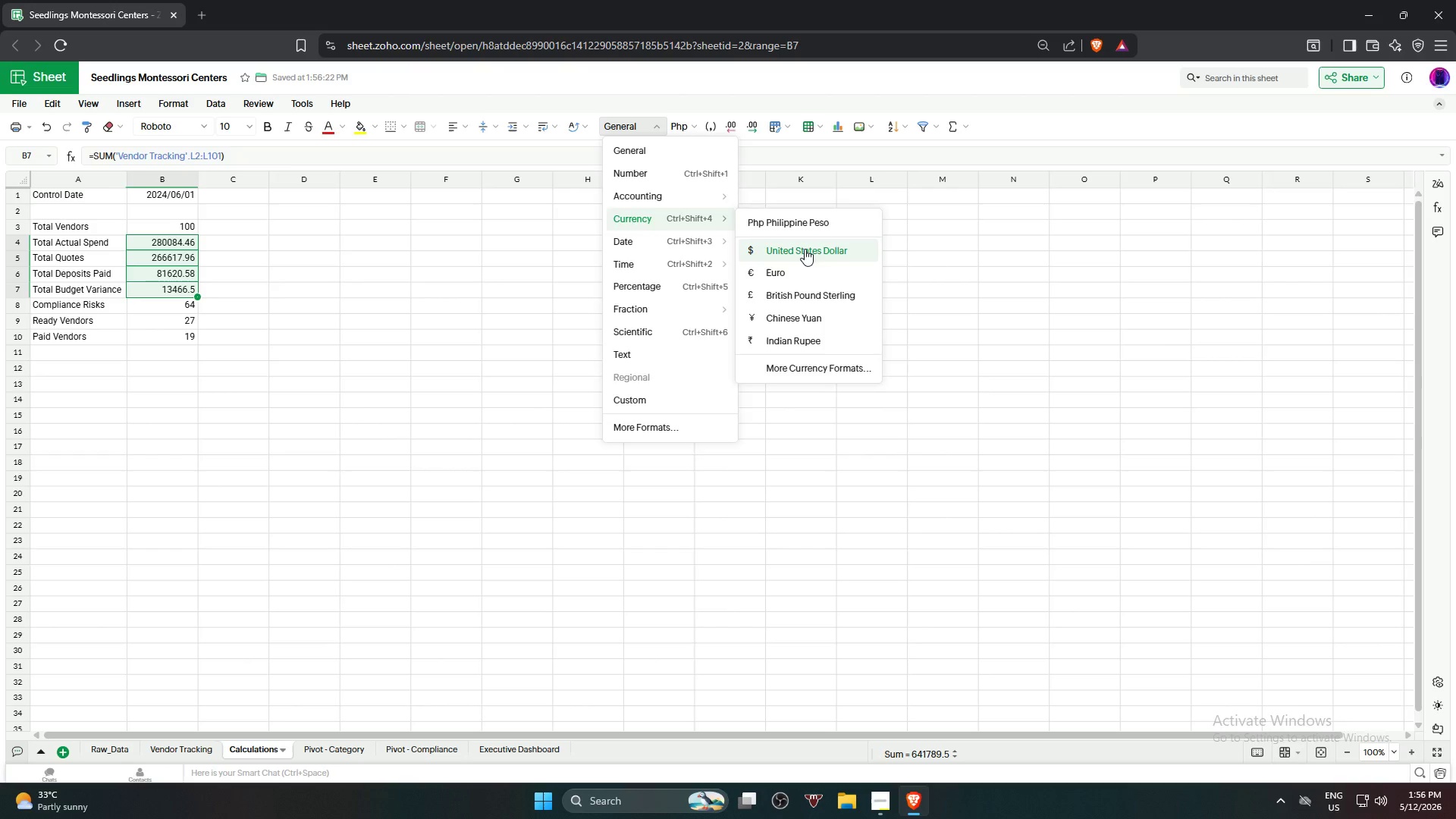 
left_click([805, 249])
 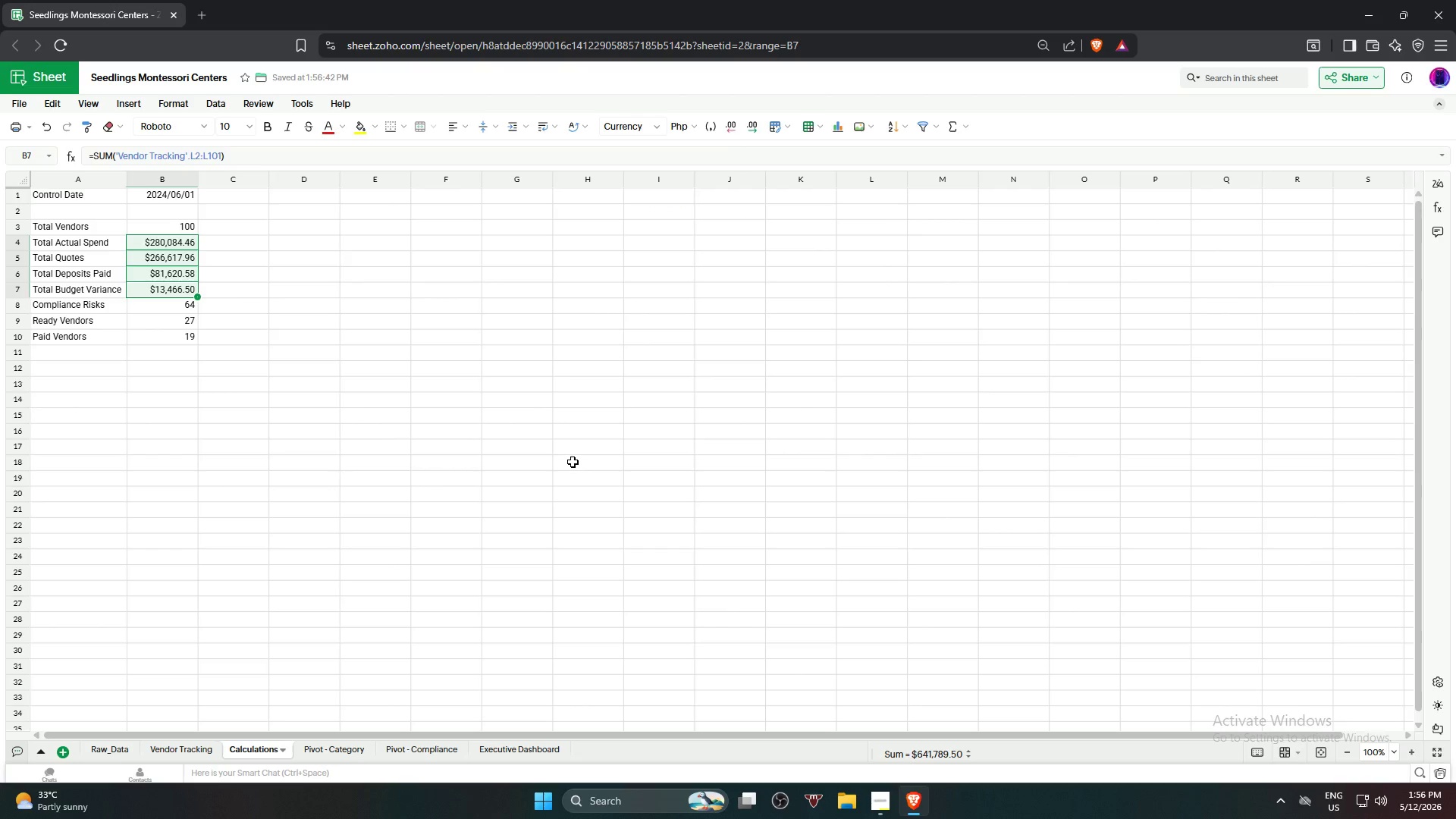 
key(Control+ControlLeft)
 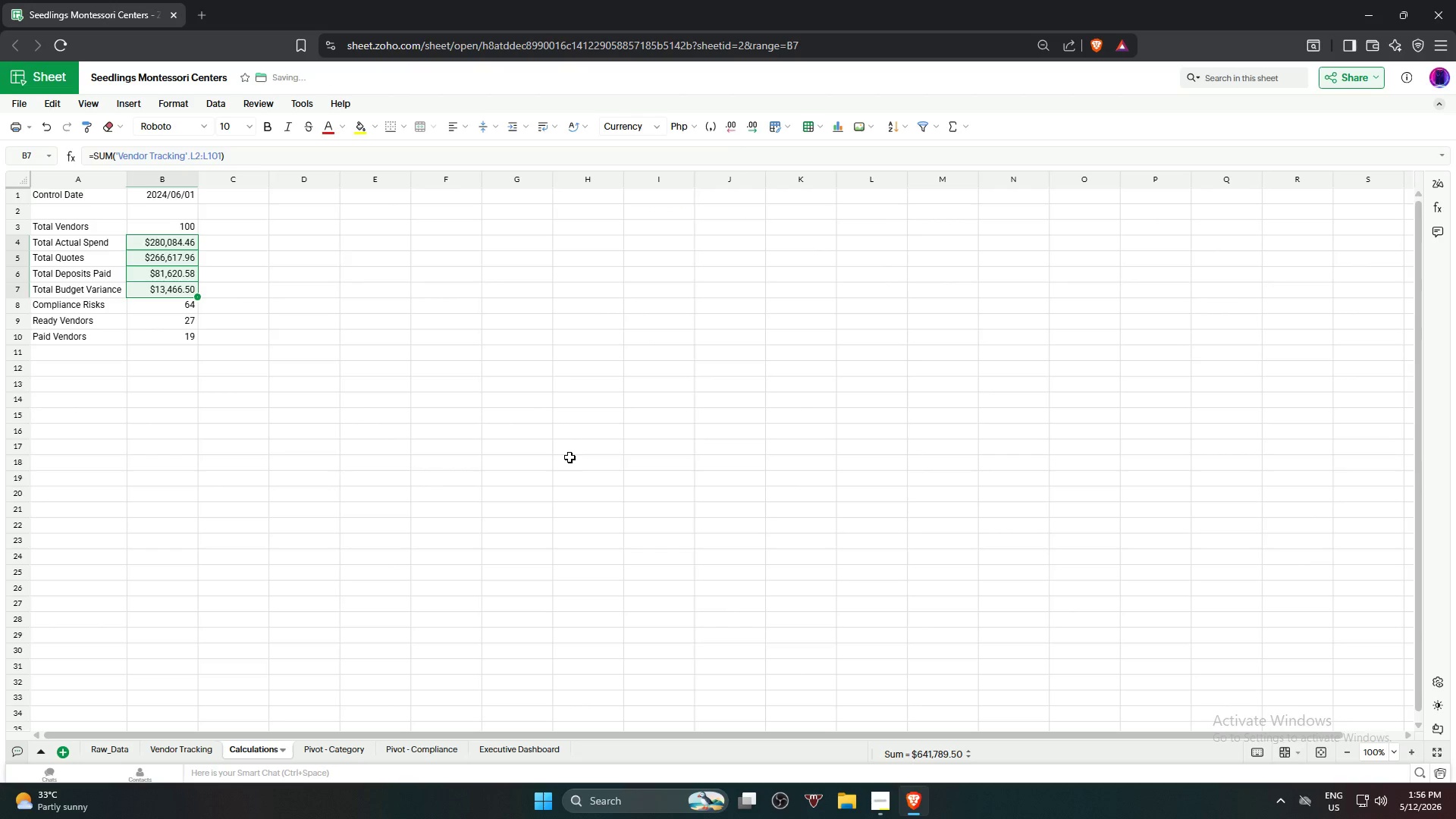 
key(Control+Z)
 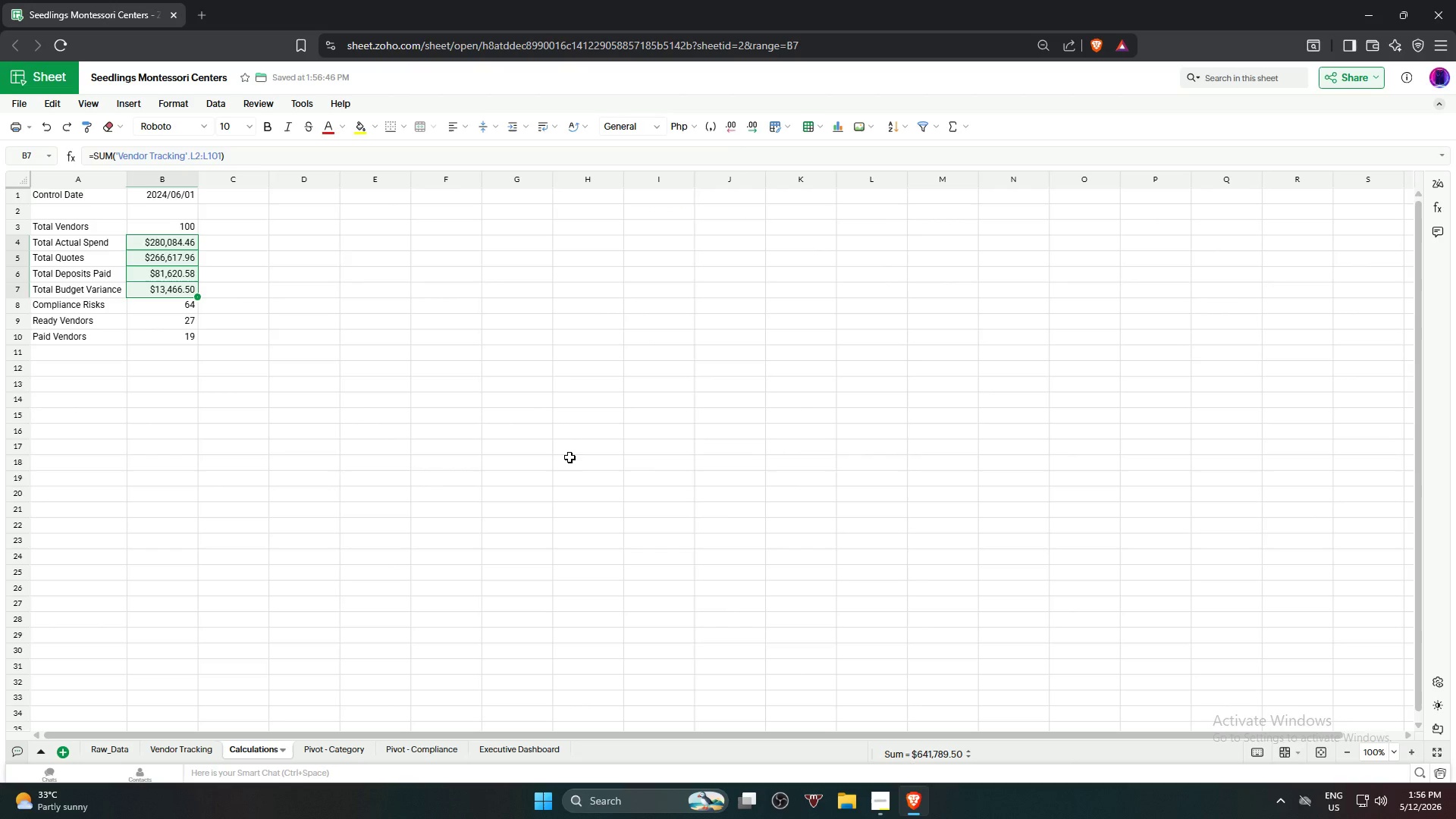 
key(Control+Z)
 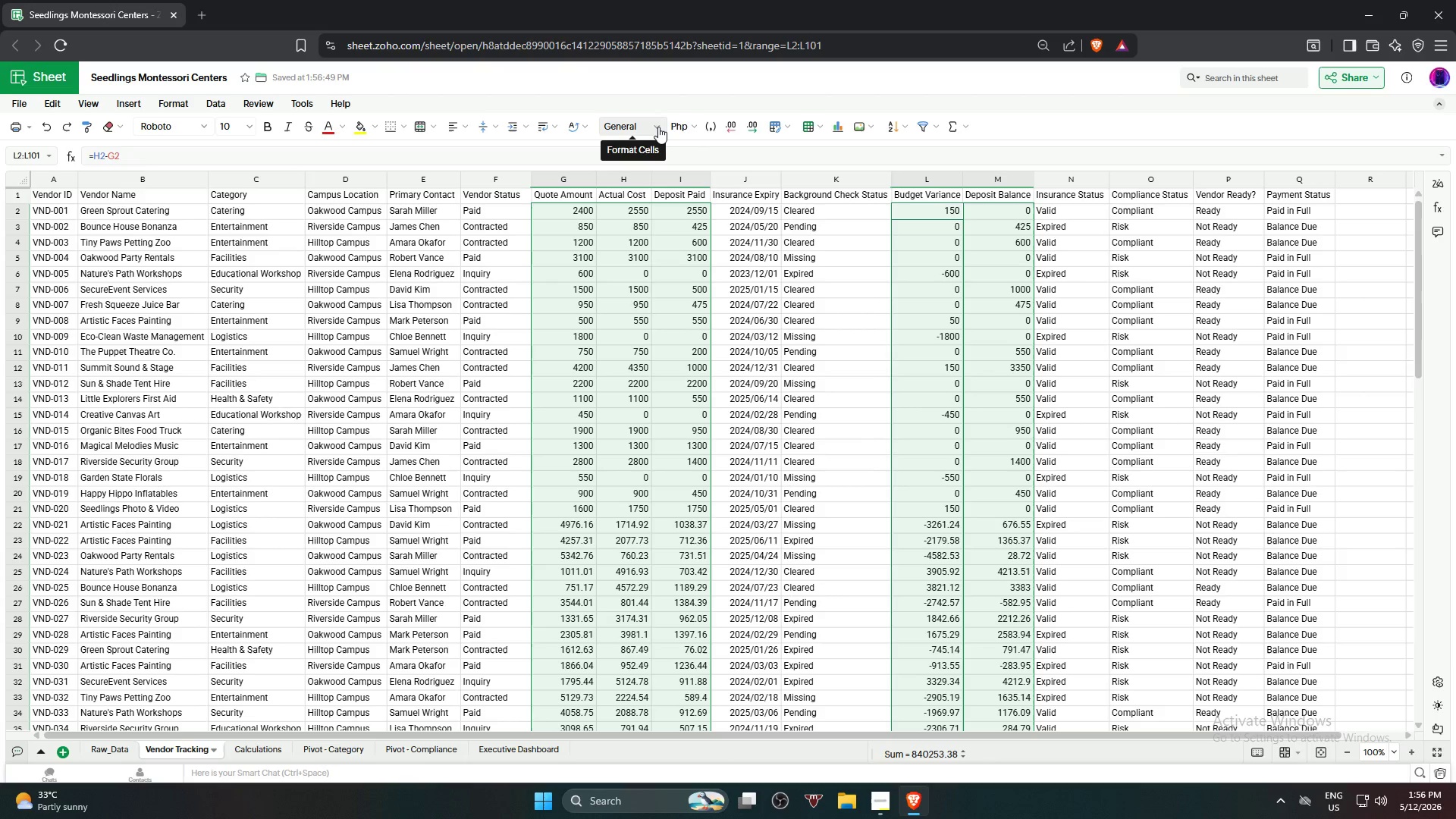 
wait(11.81)
 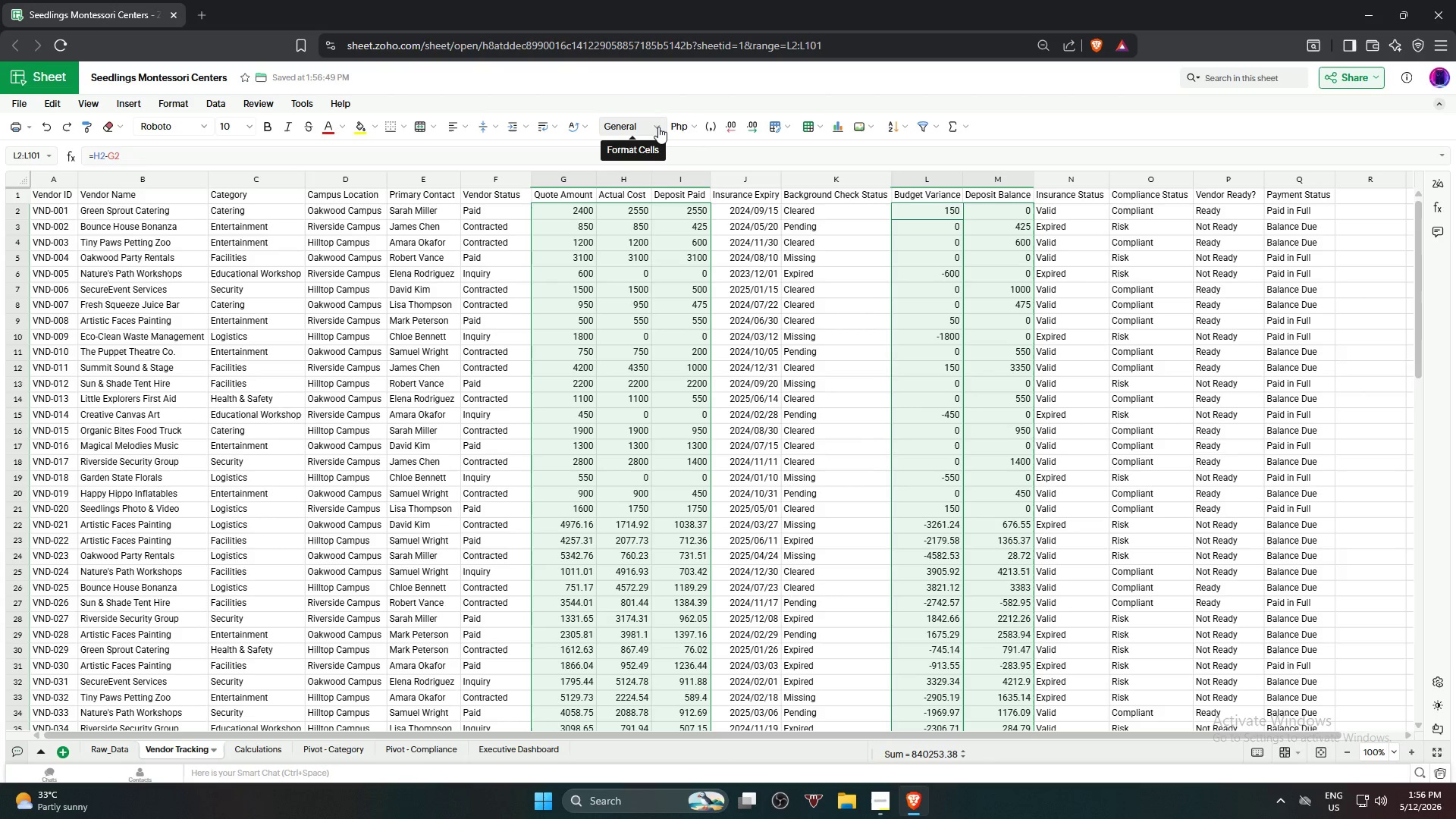 
left_click([655, 133])
 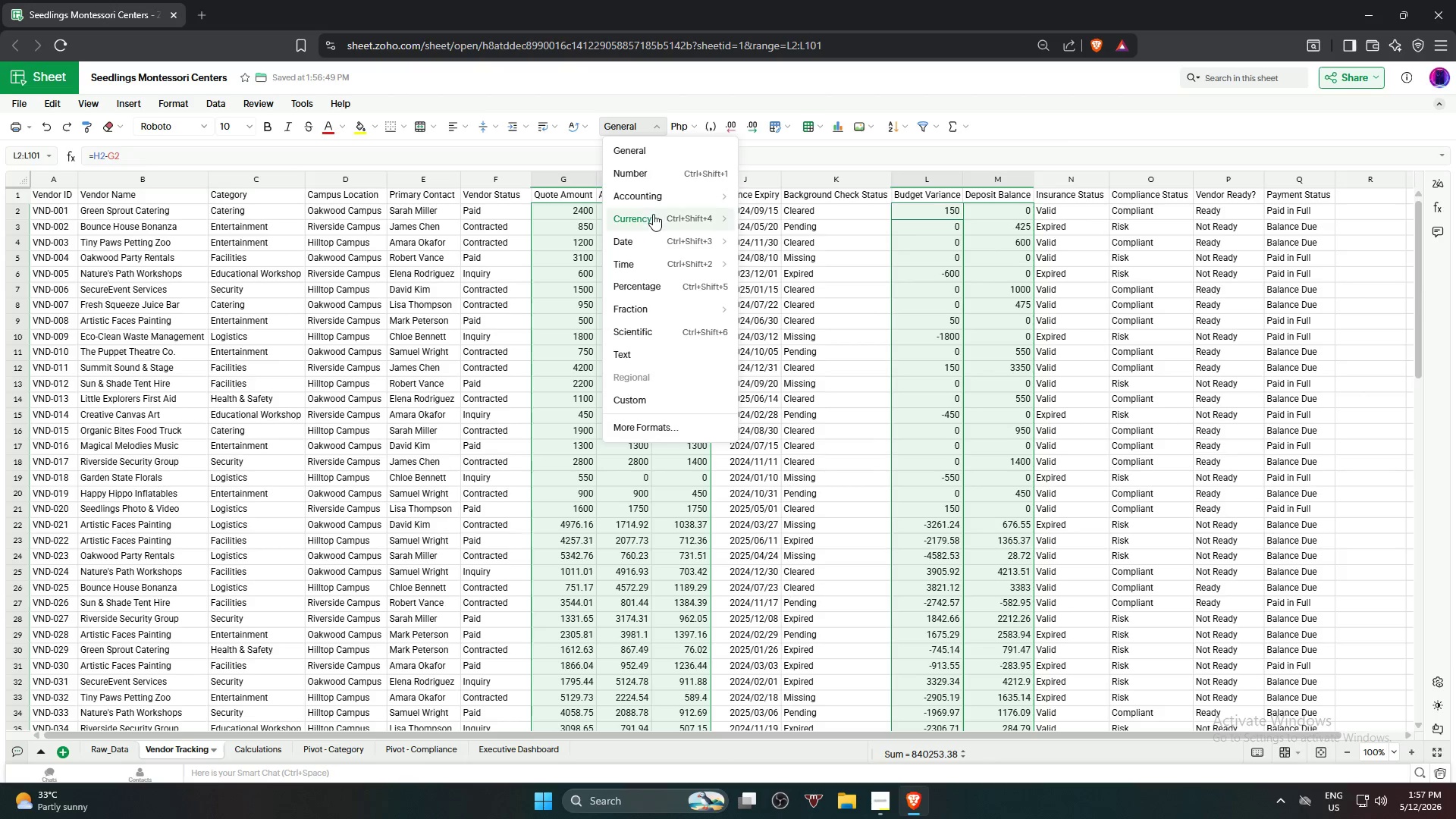 
left_click([653, 215])
 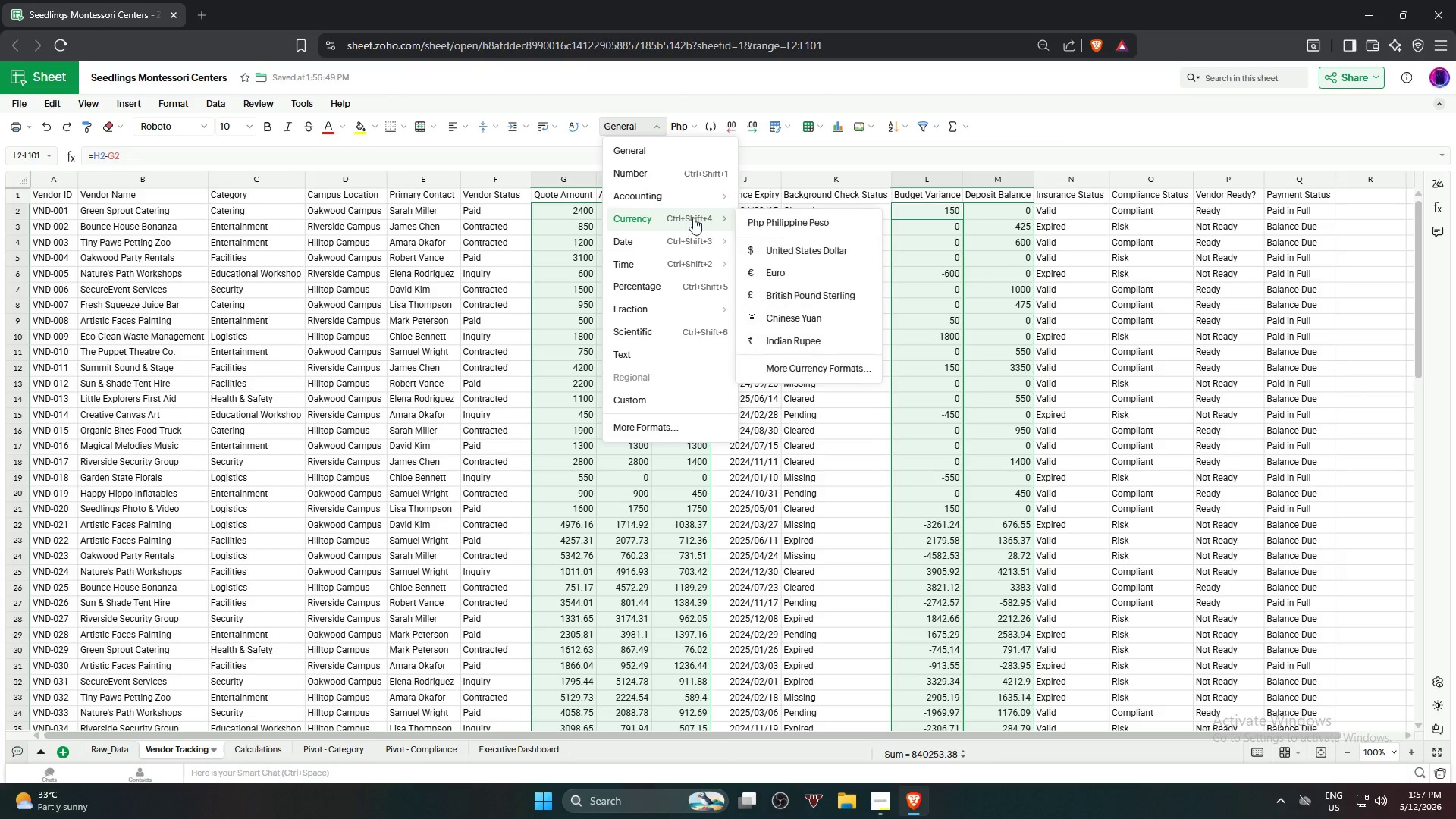 
left_click([788, 244])
 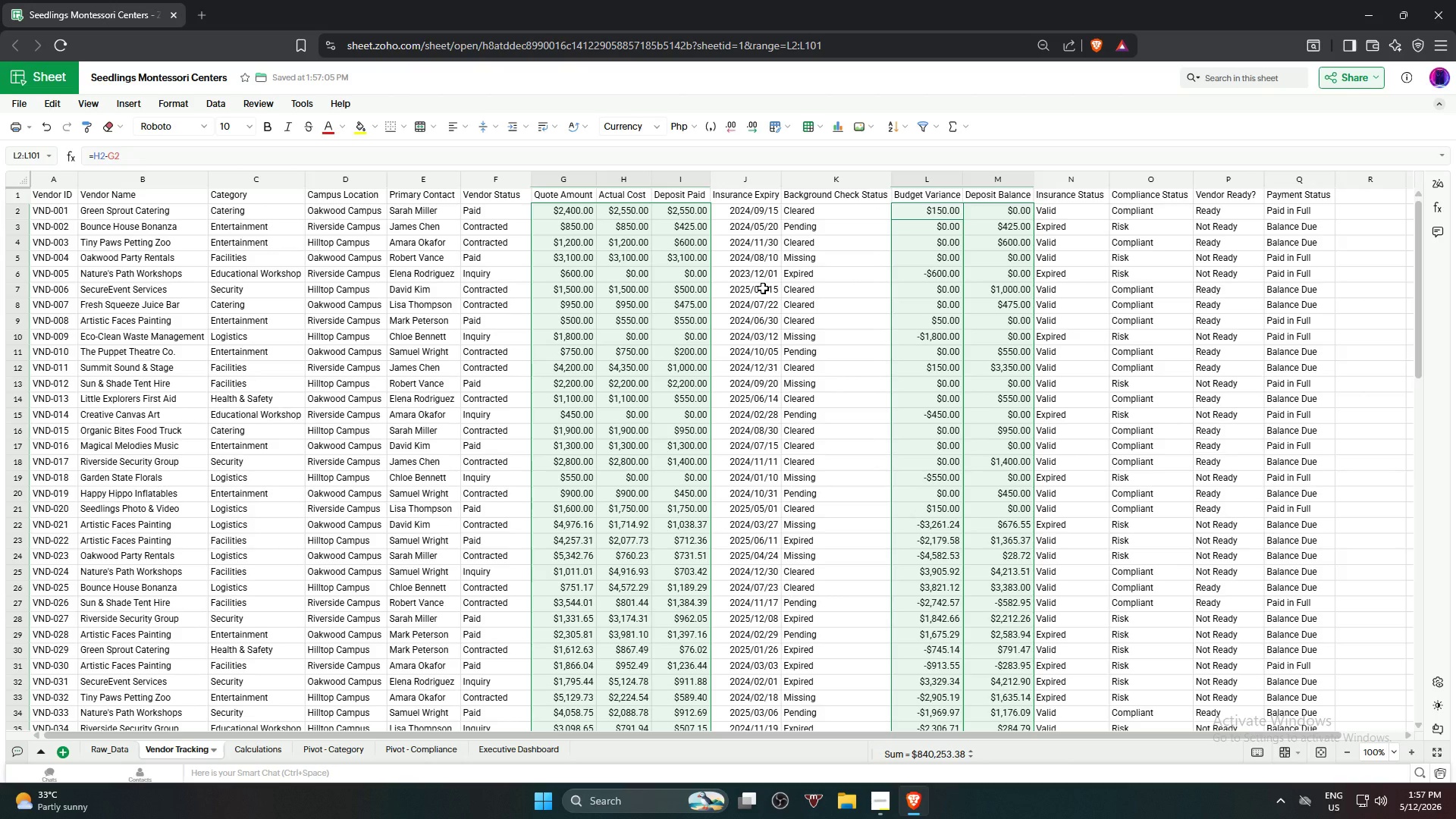 
key(Control+Z)
 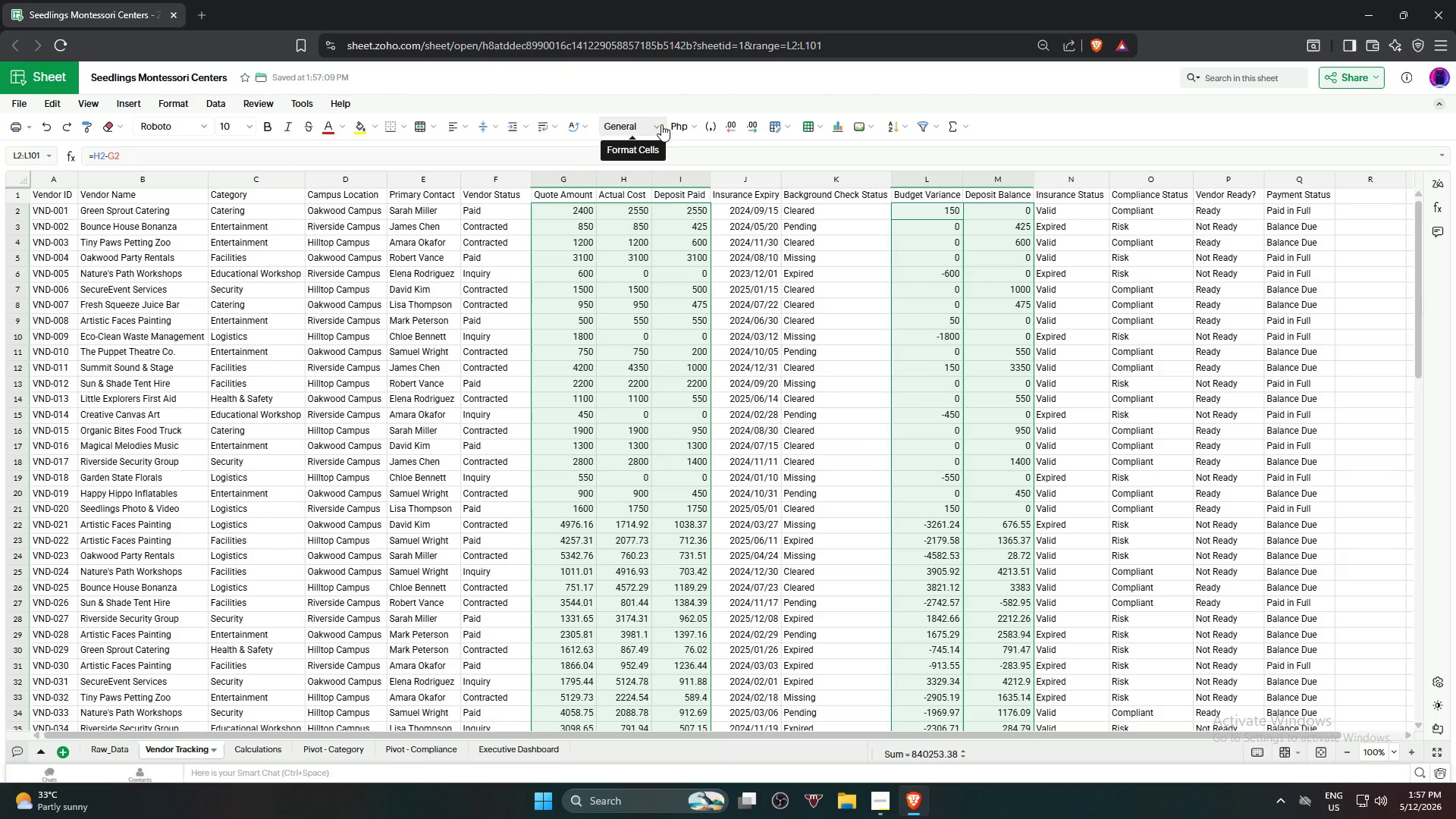 
left_click([661, 124])
 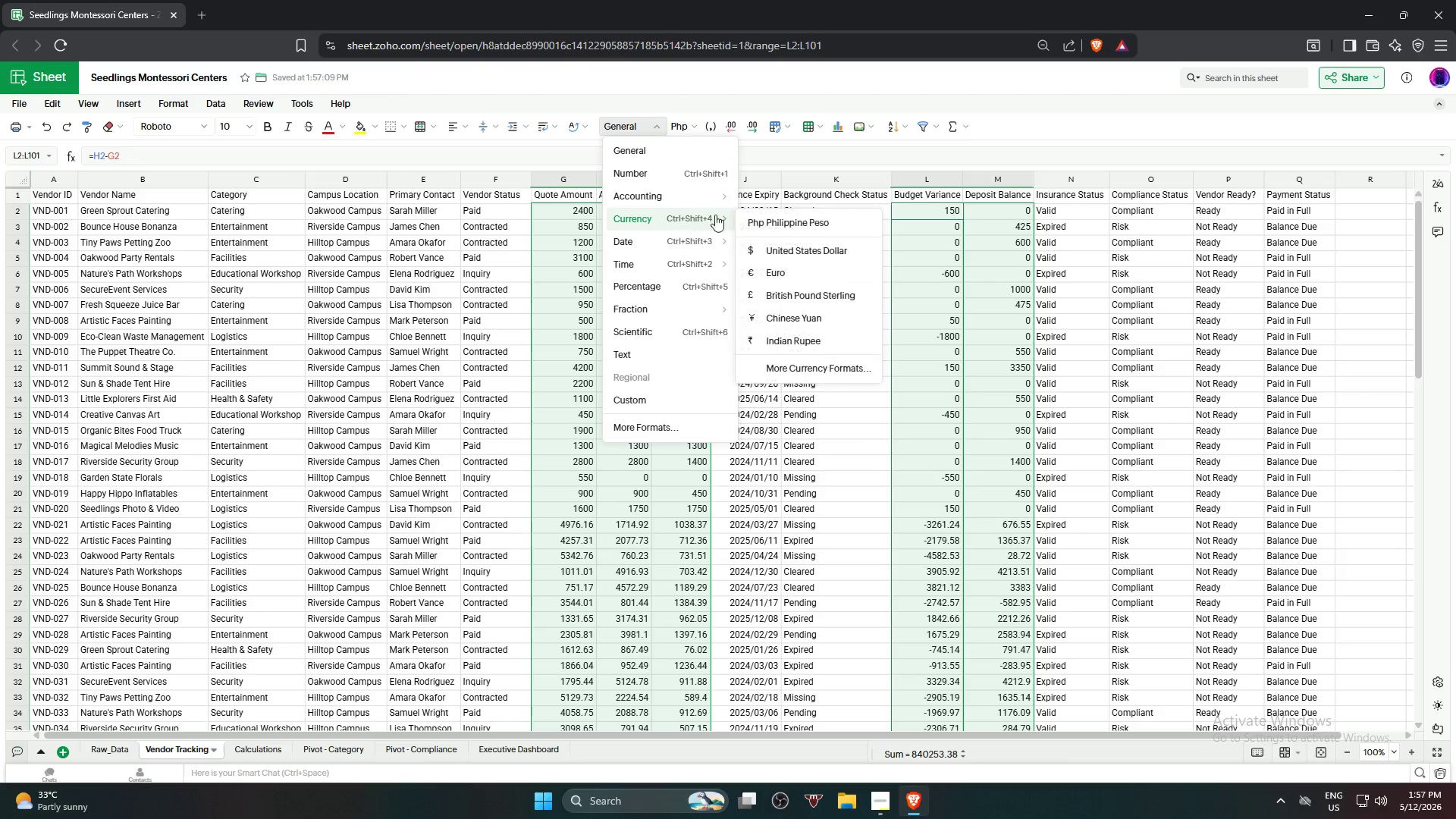 
left_click([802, 243])
 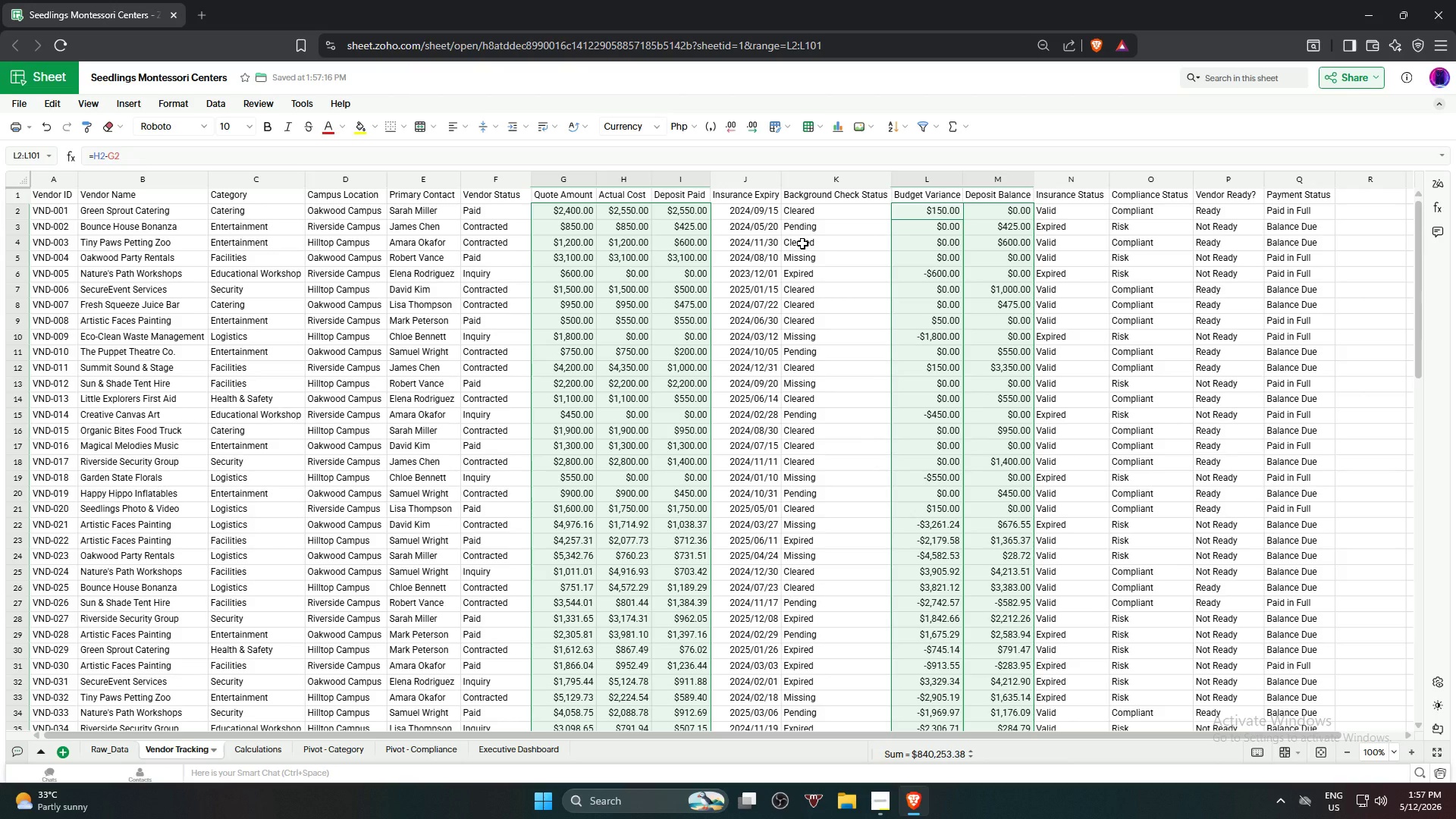 
key(Control+ControlLeft)
 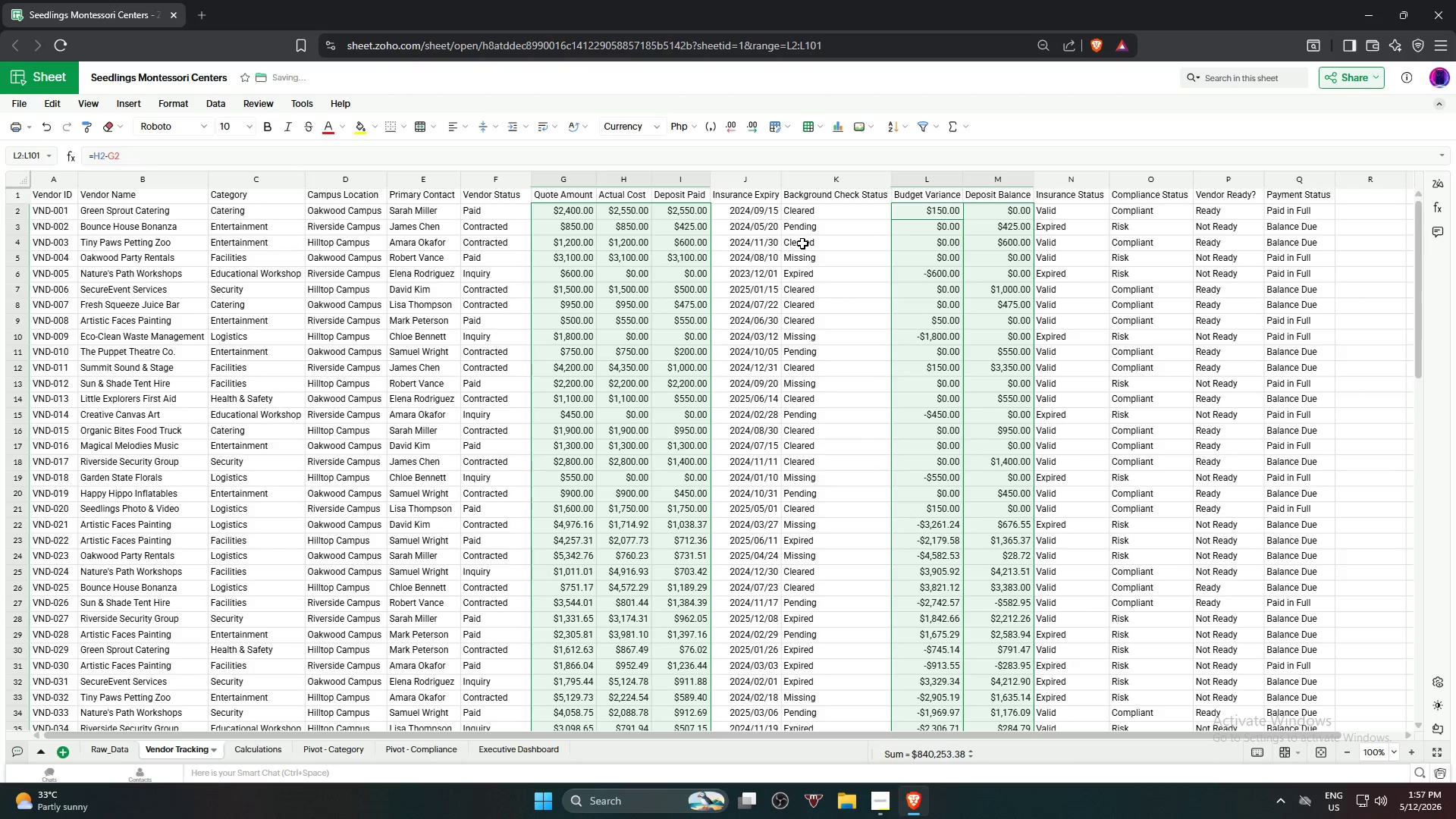 
key(Control+Z)
 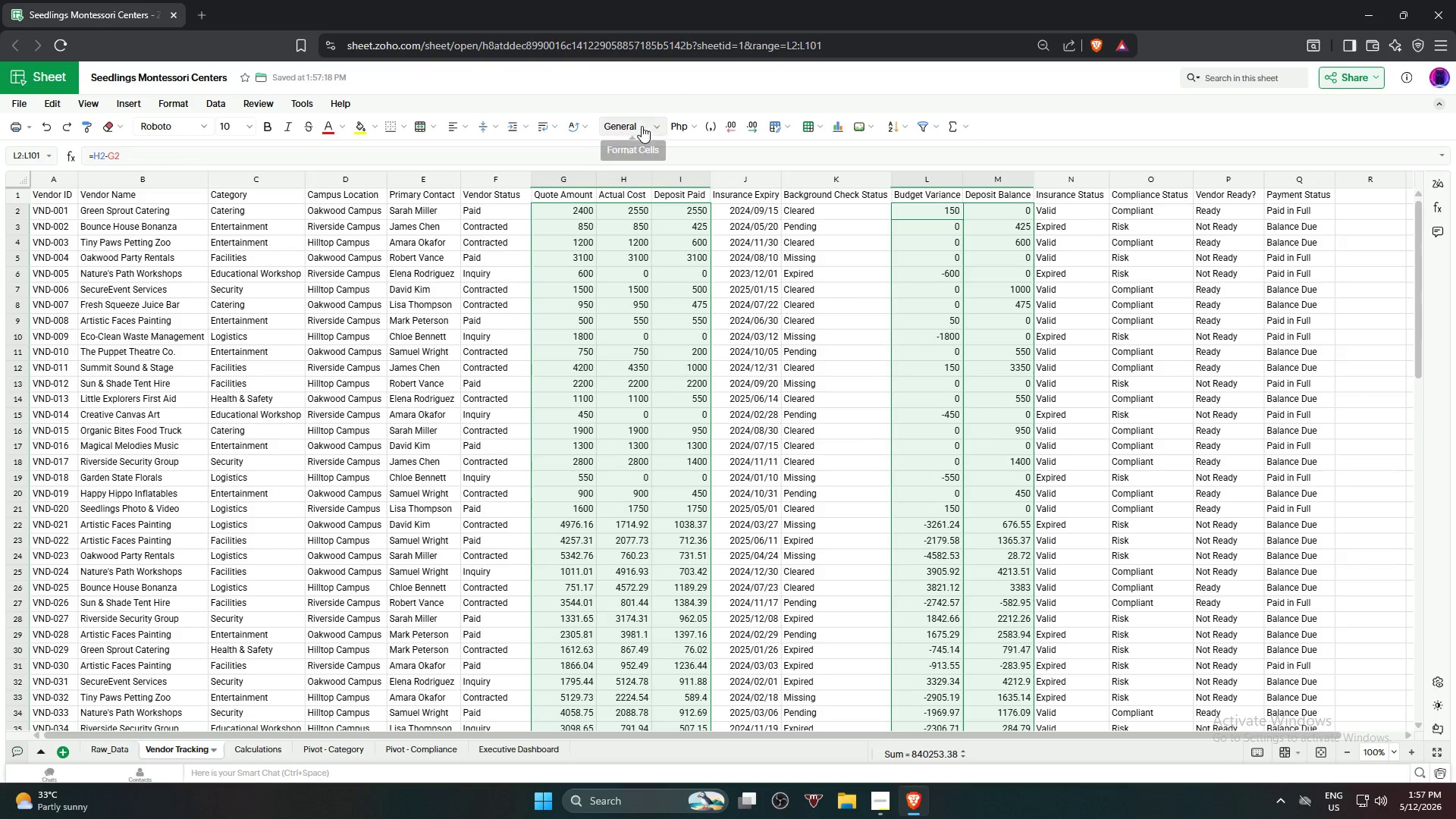 
left_click([655, 130])
 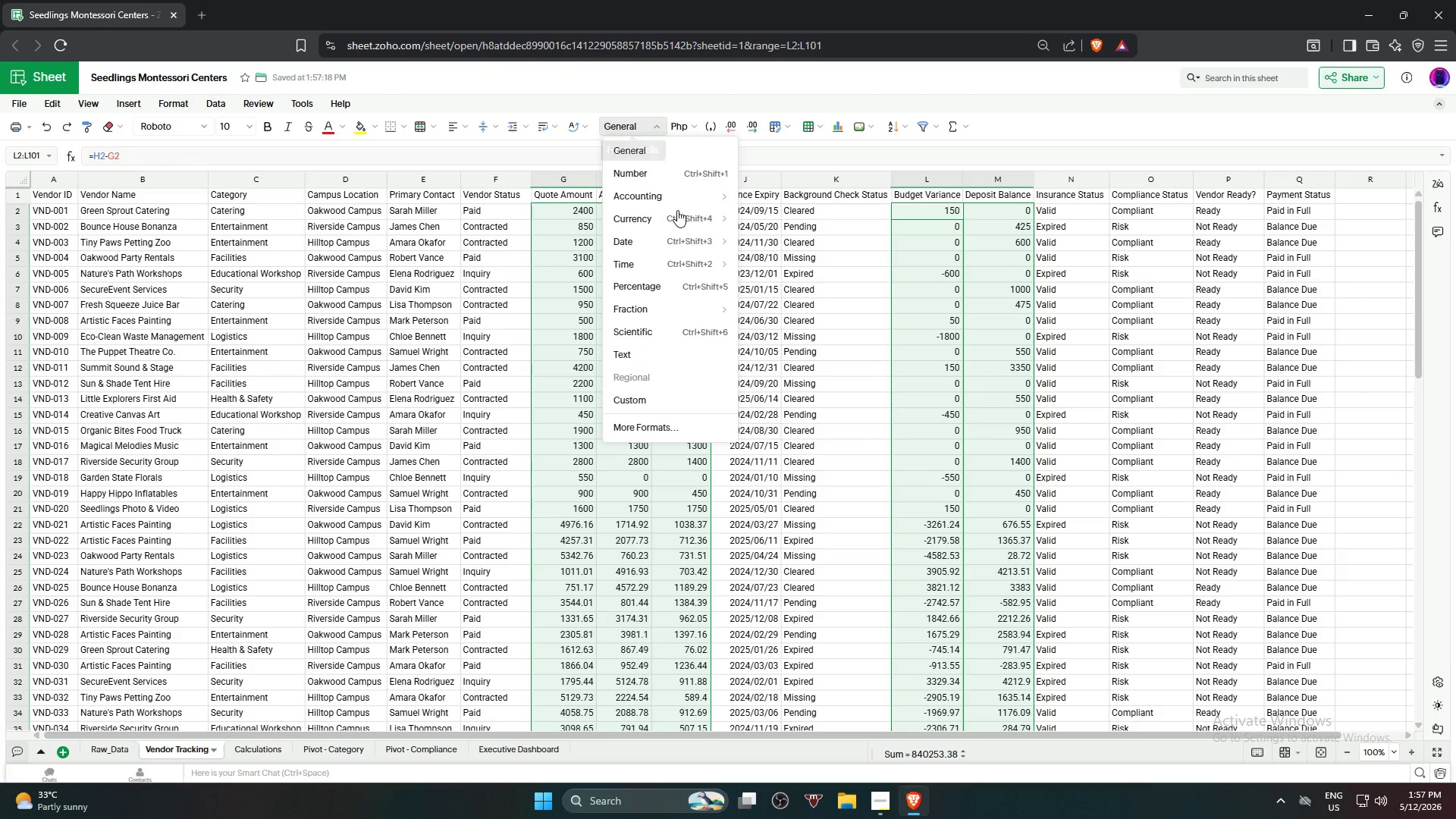 
left_click([673, 215])
 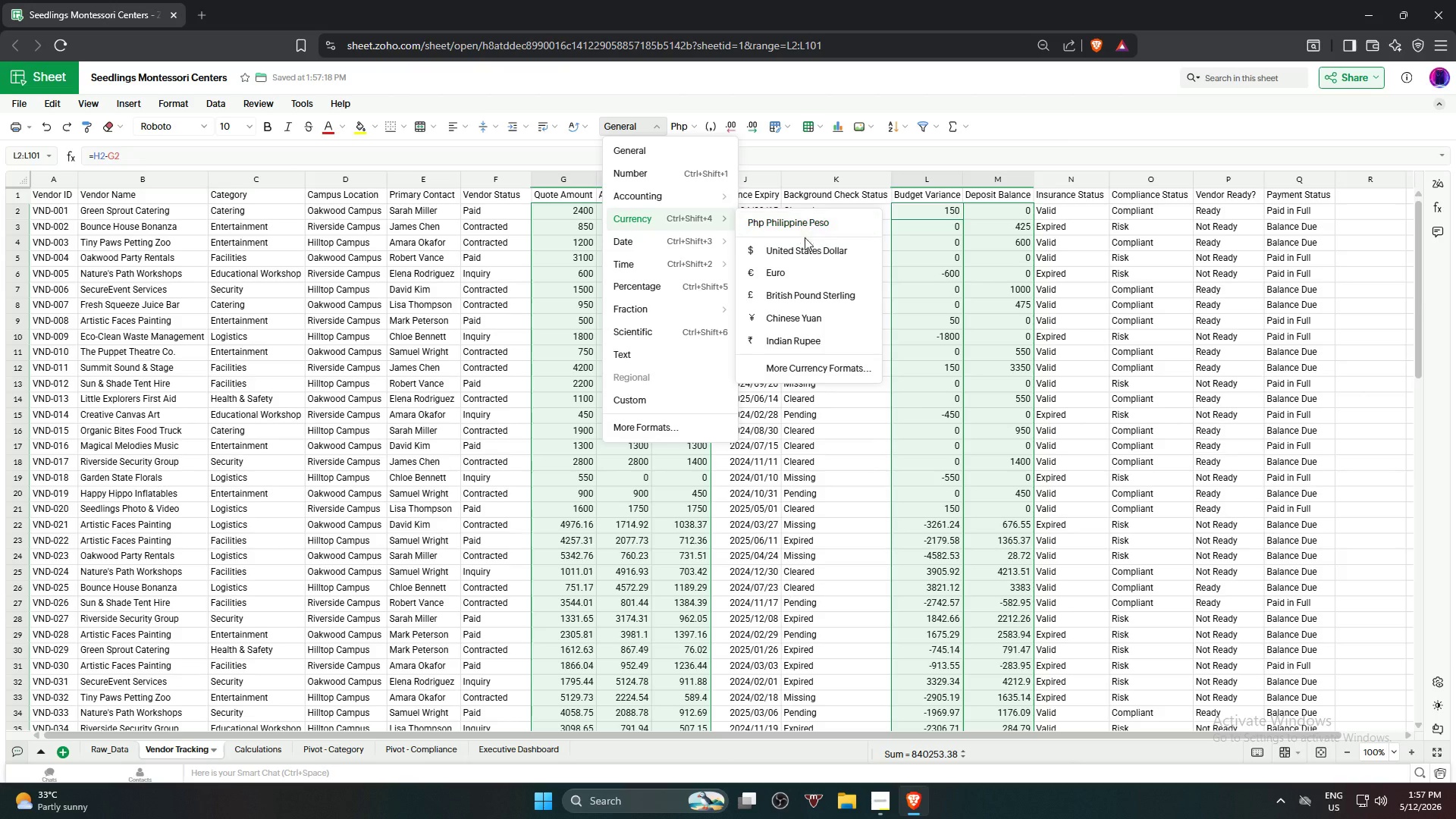 
left_click([803, 248])
 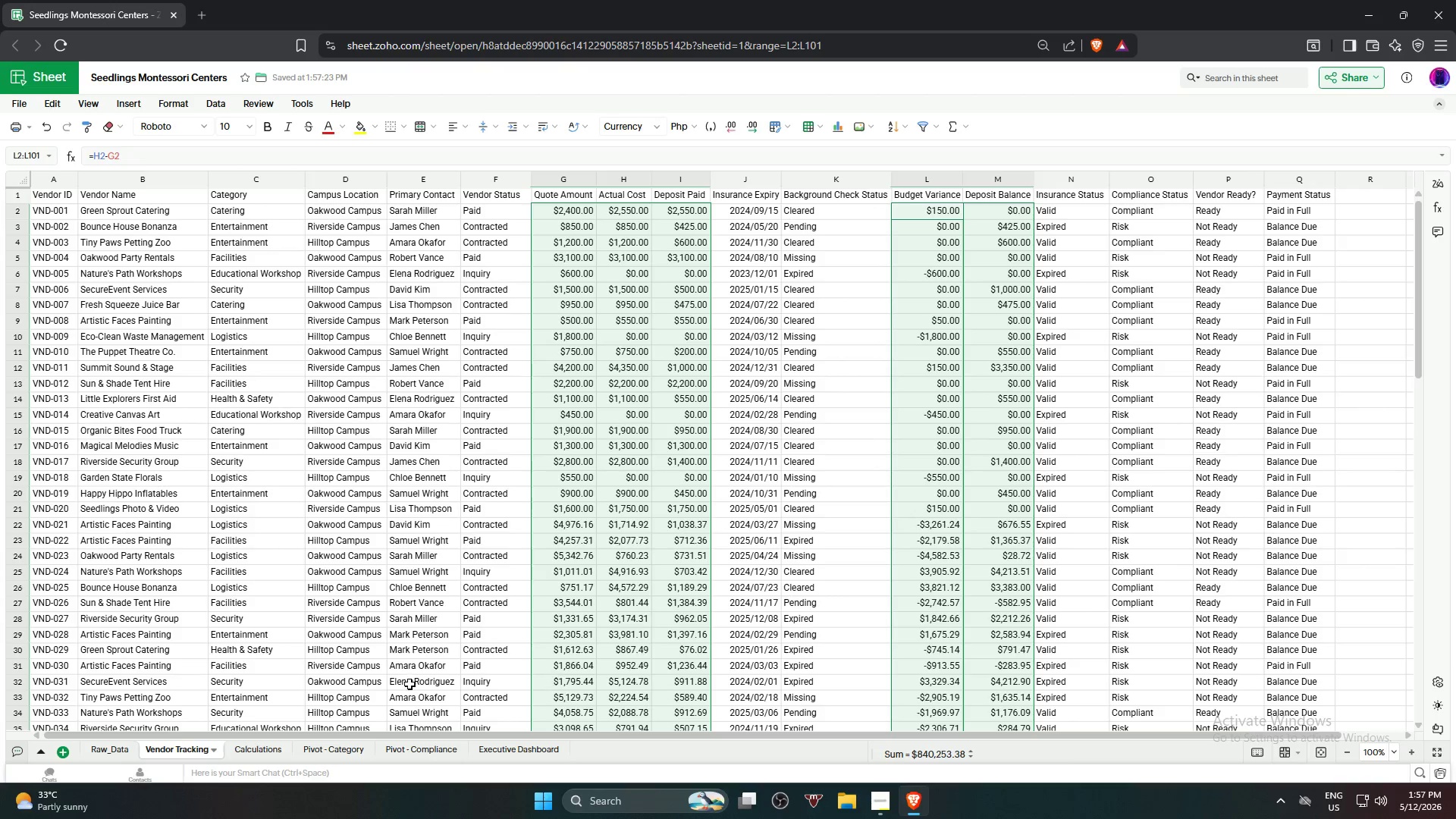 
left_click([264, 752])
 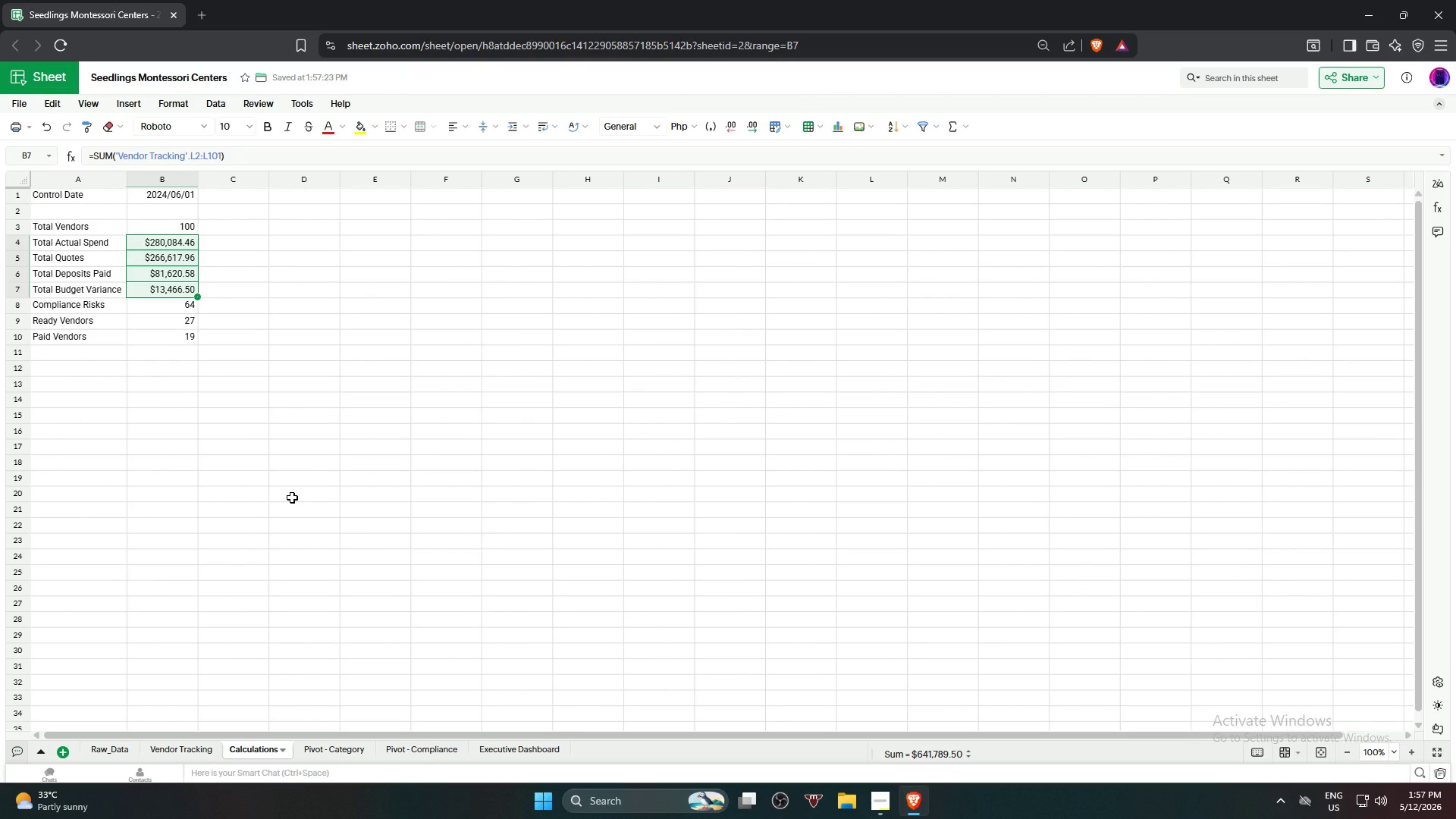 
left_click([292, 495])
 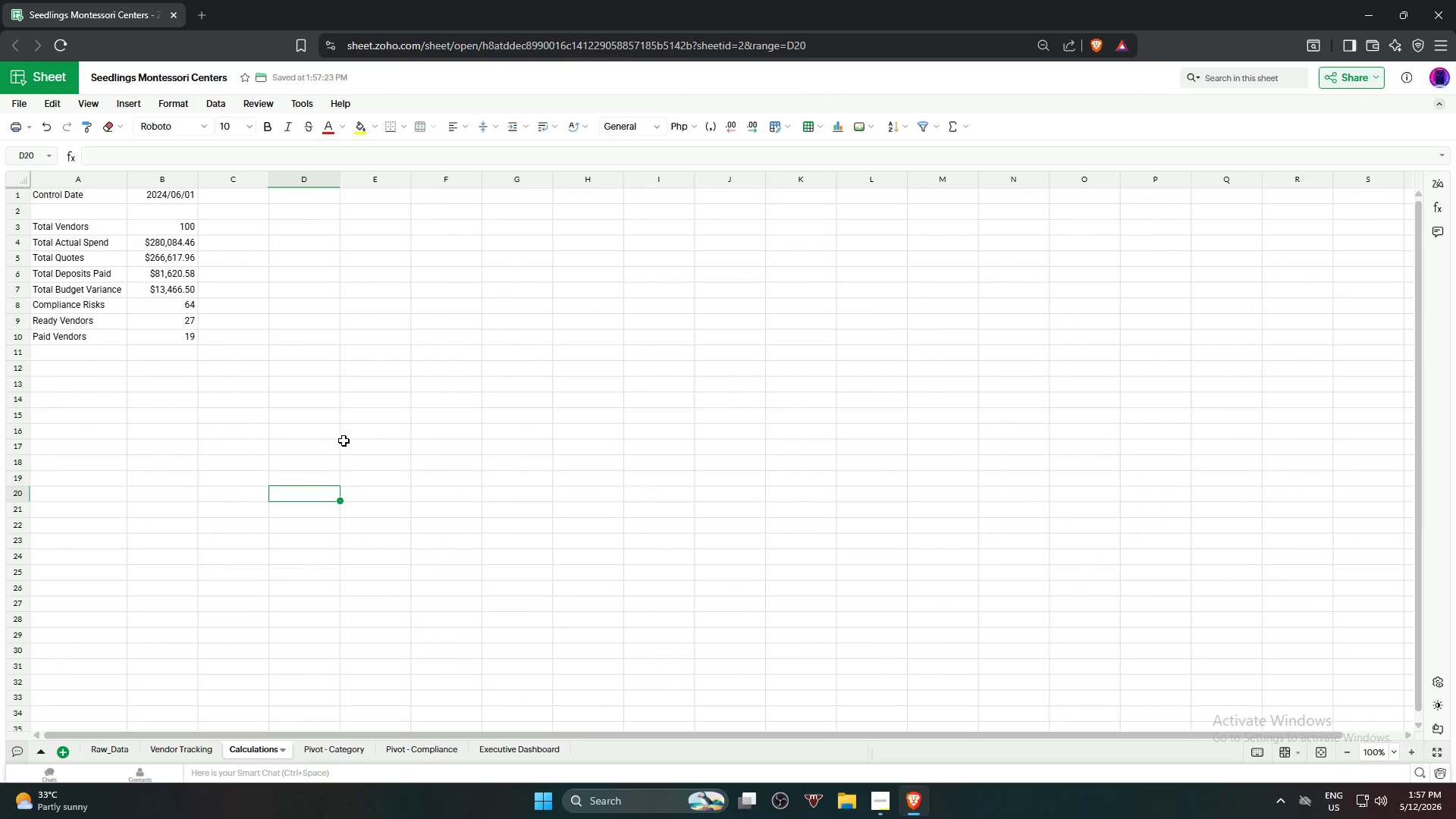 
scroll: coordinate [339, 441], scroll_direction: up, amount: 3.0
 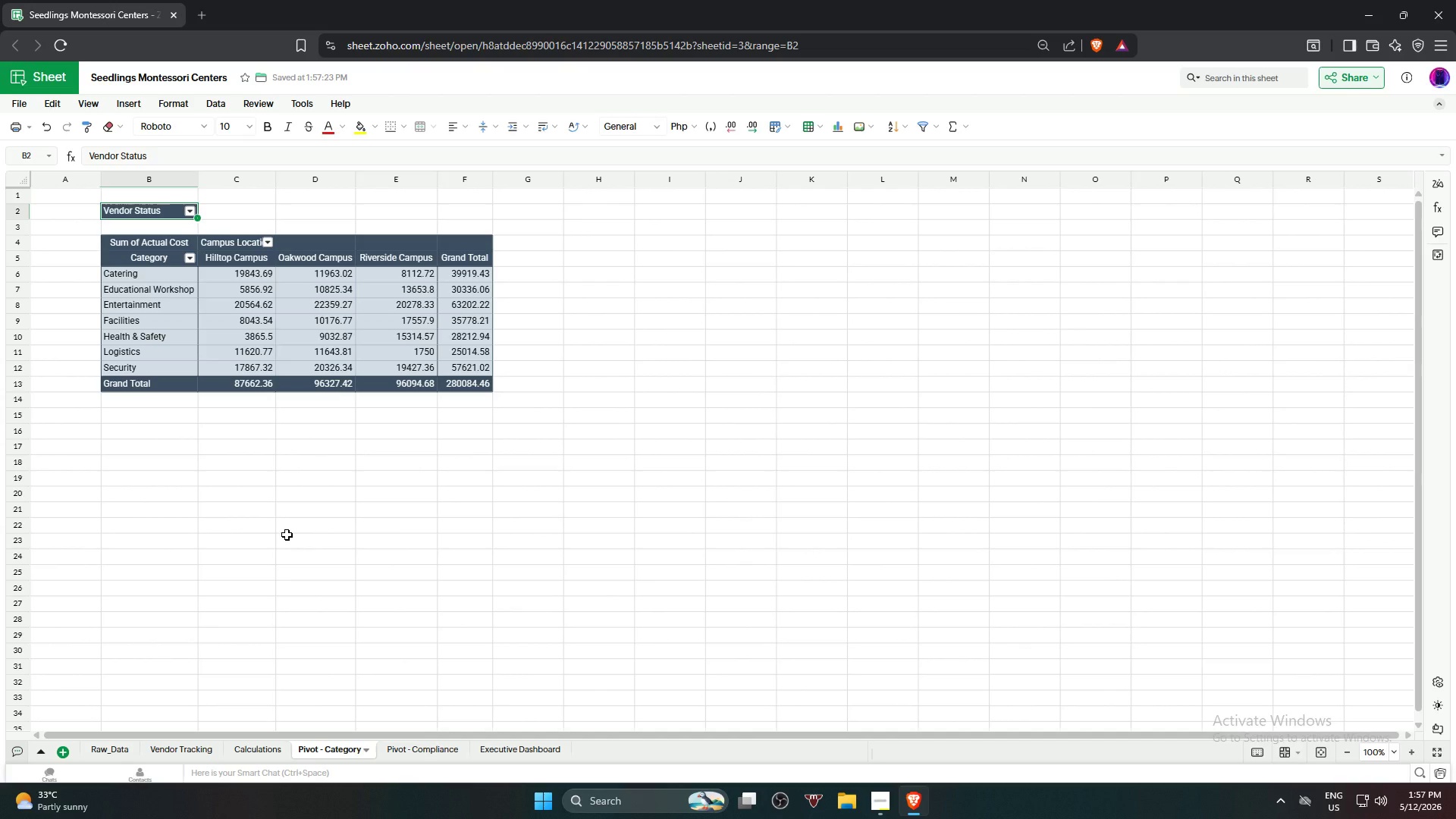 
wait(5.74)
 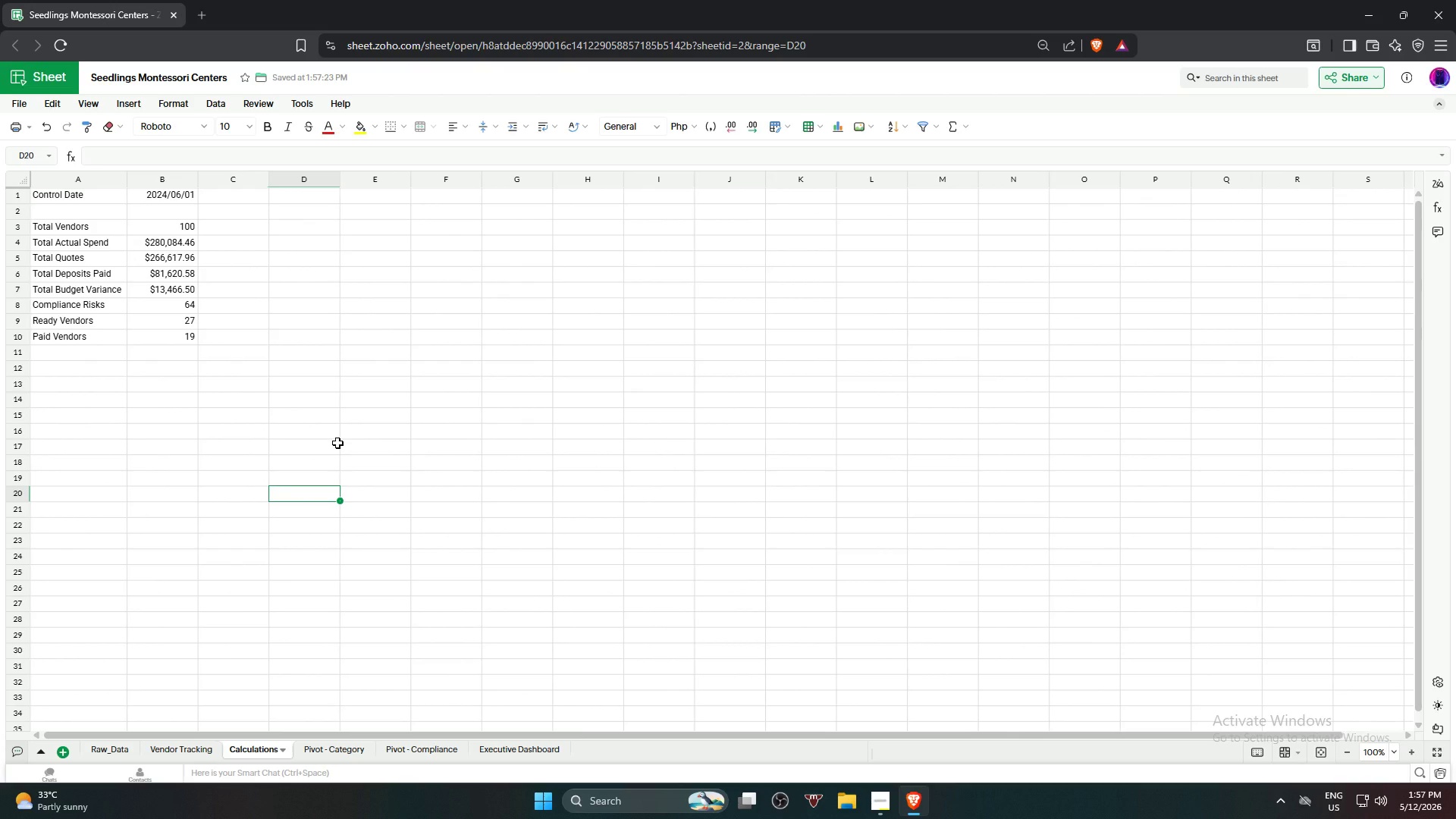 
left_click([287, 535])
 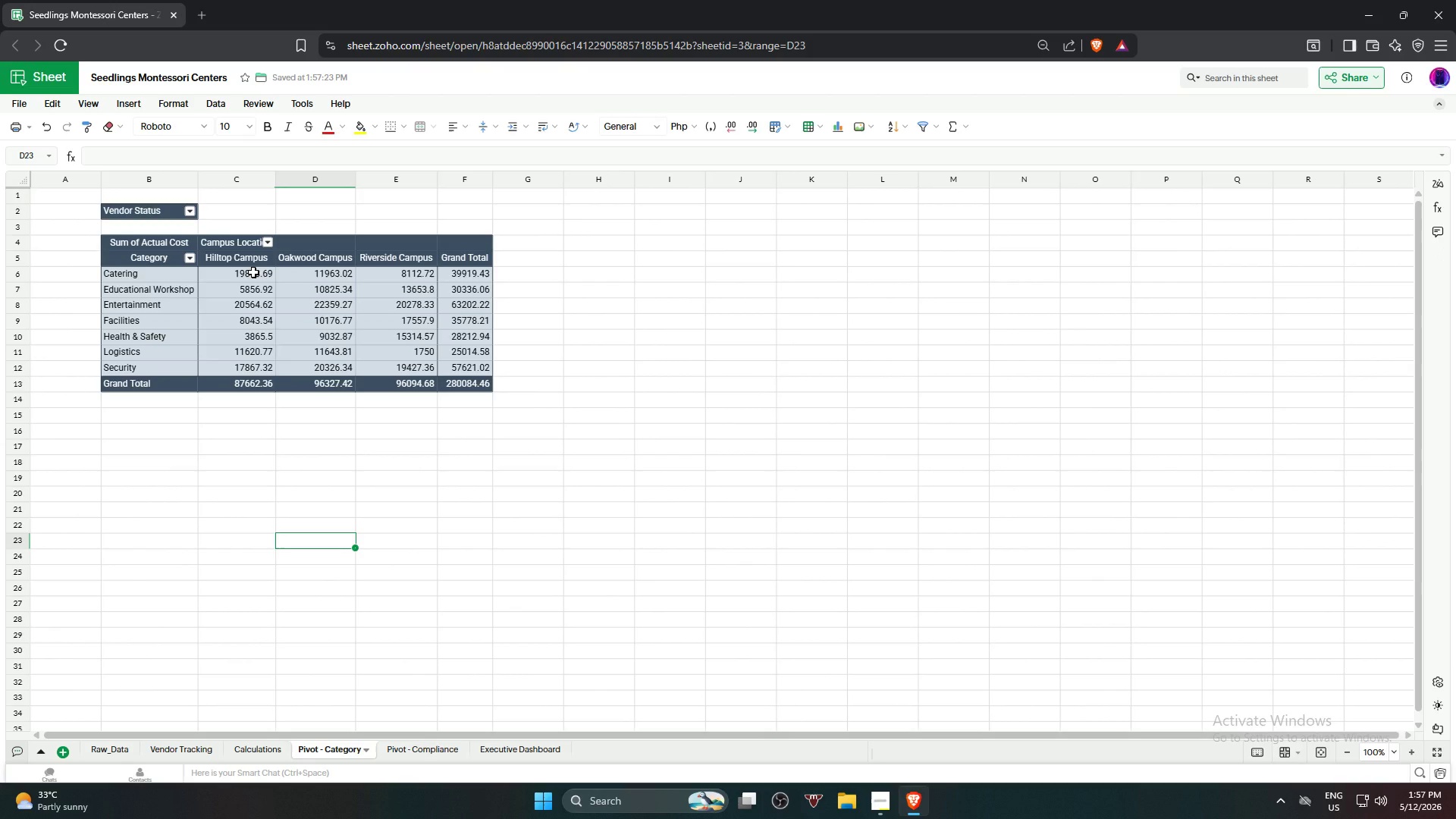 
left_click([253, 272])
 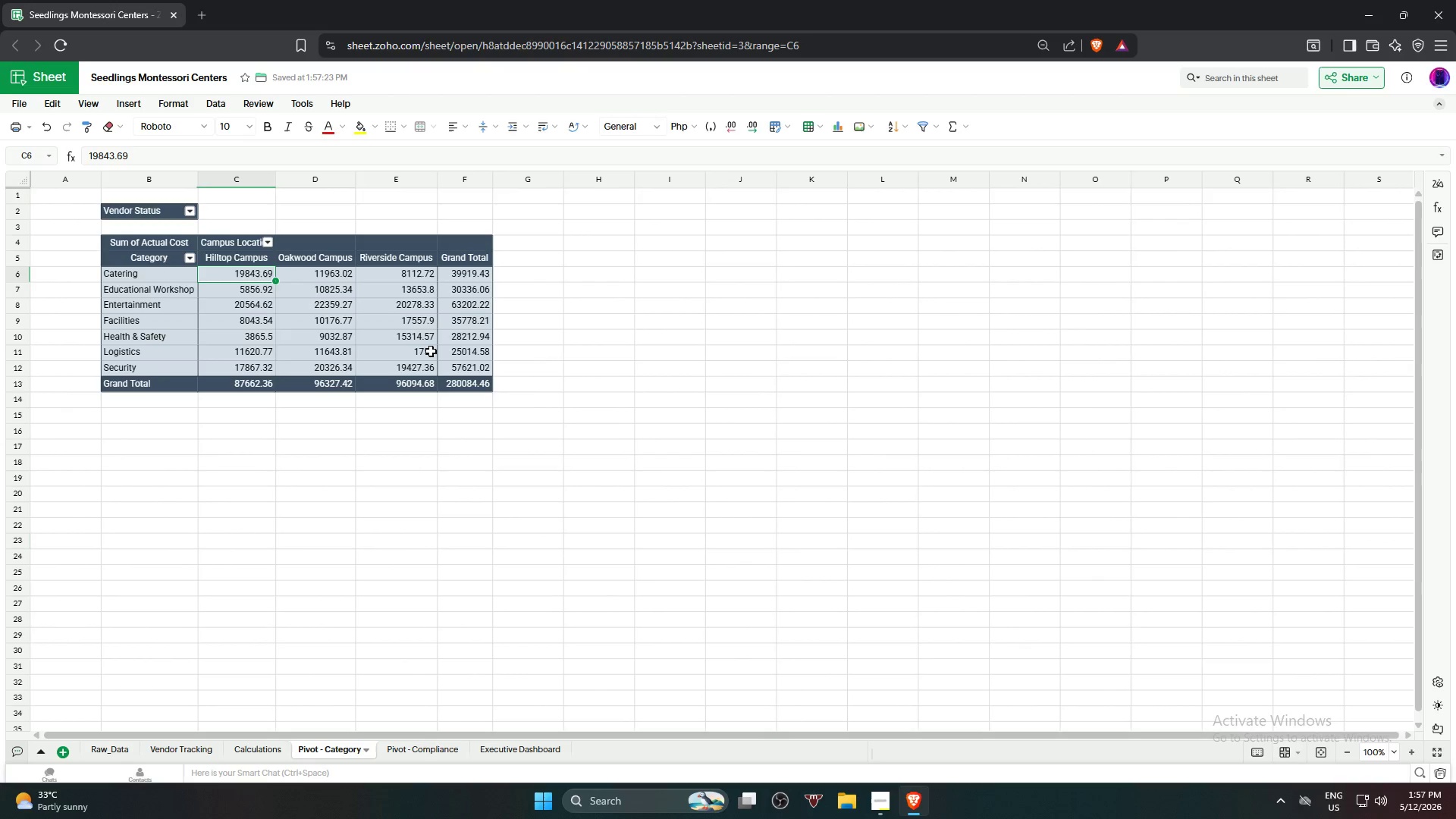 
hold_key(key=ShiftLeft, duration=1.06)
left_click([420, 369])
 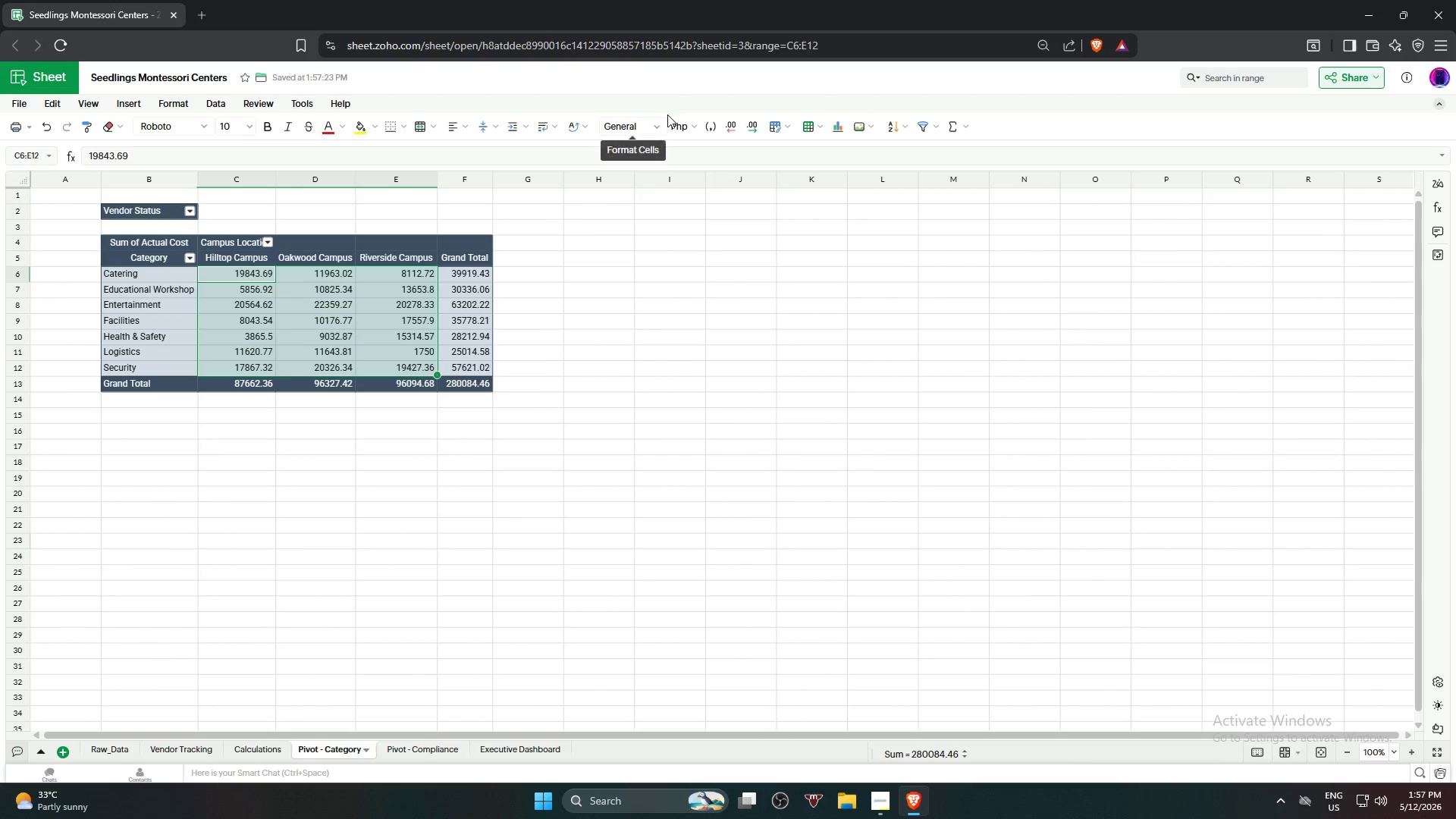 
left_click([660, 121])
 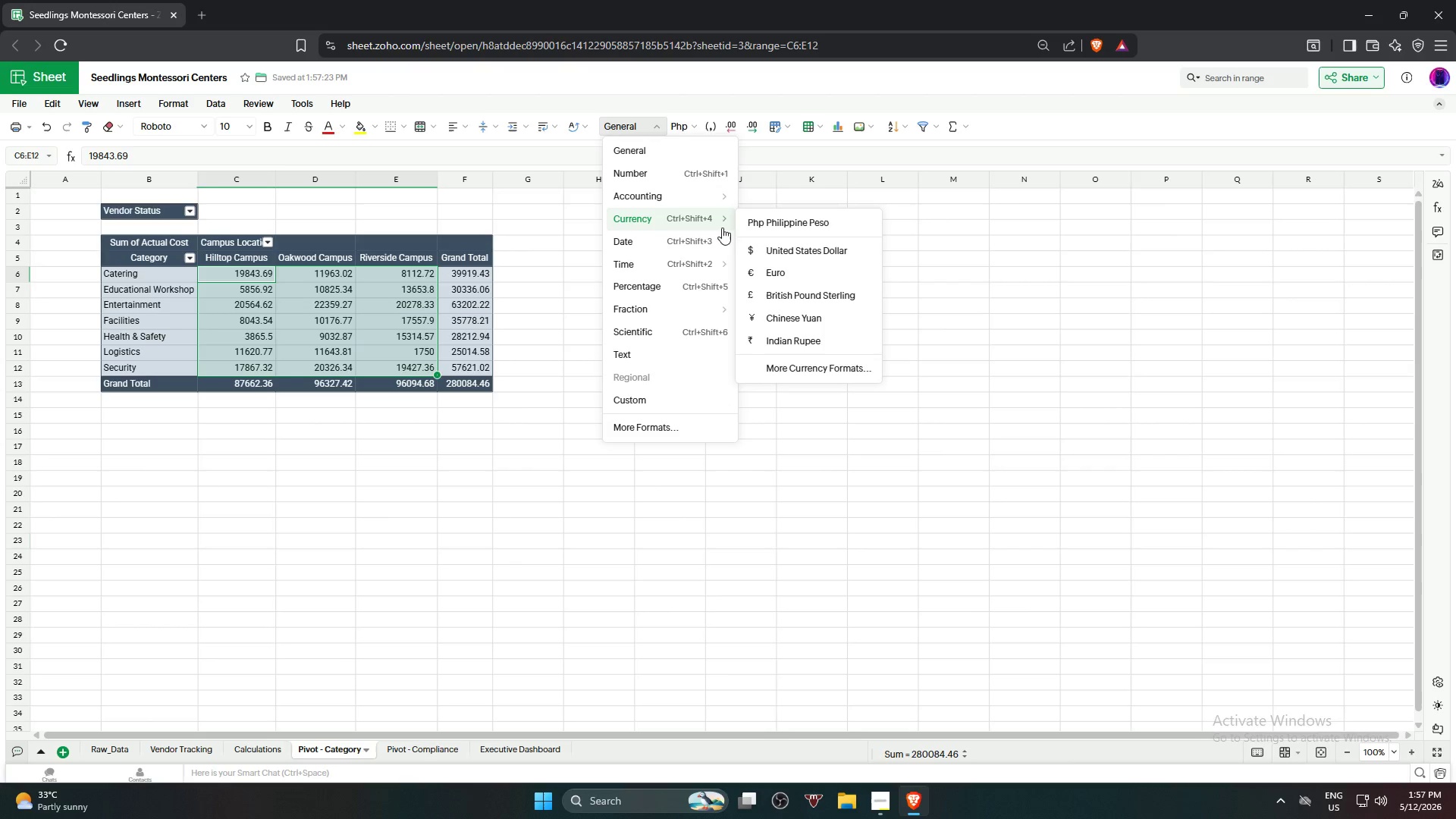 
left_click([786, 246])
 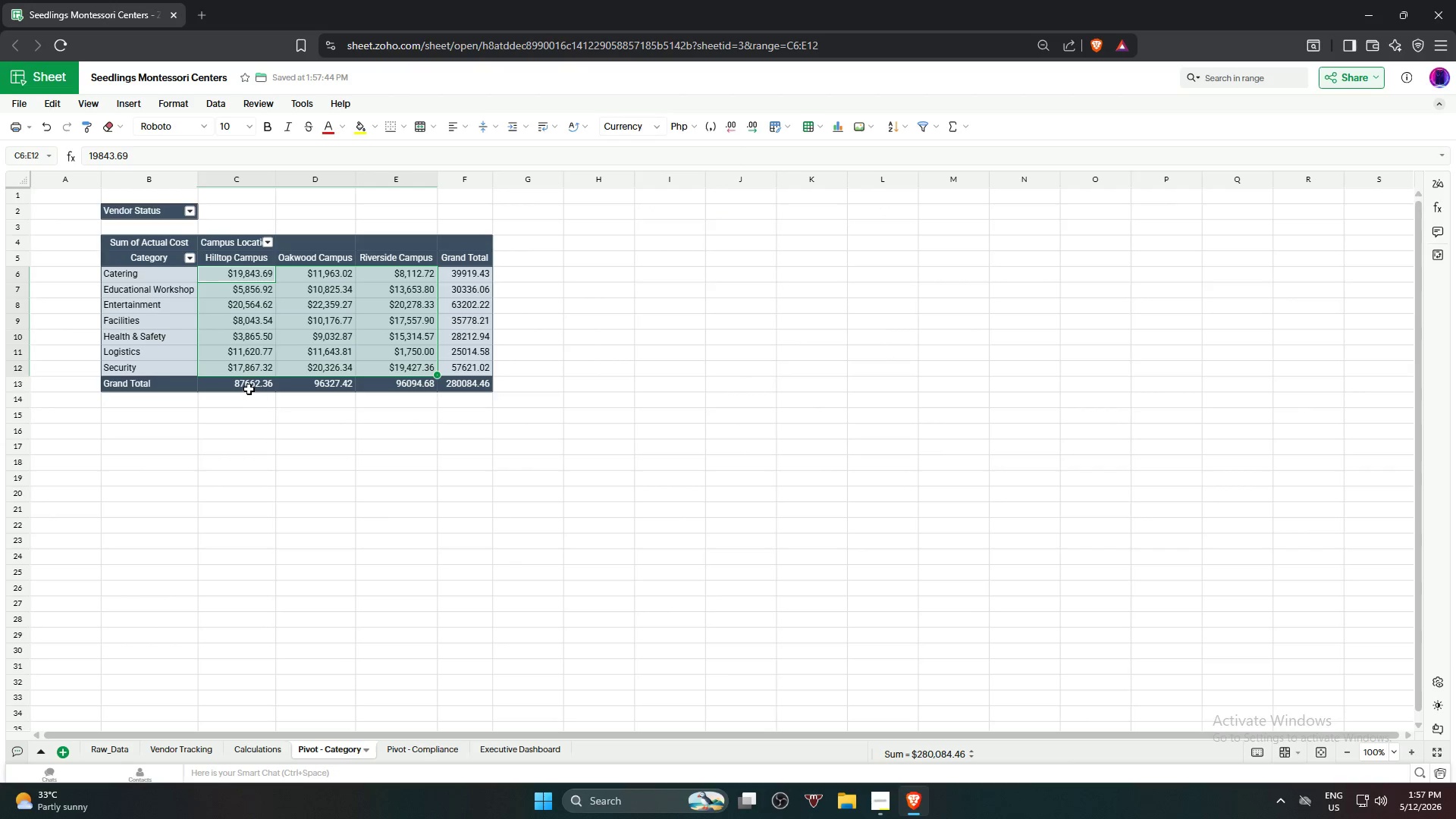 
left_click([249, 389])
 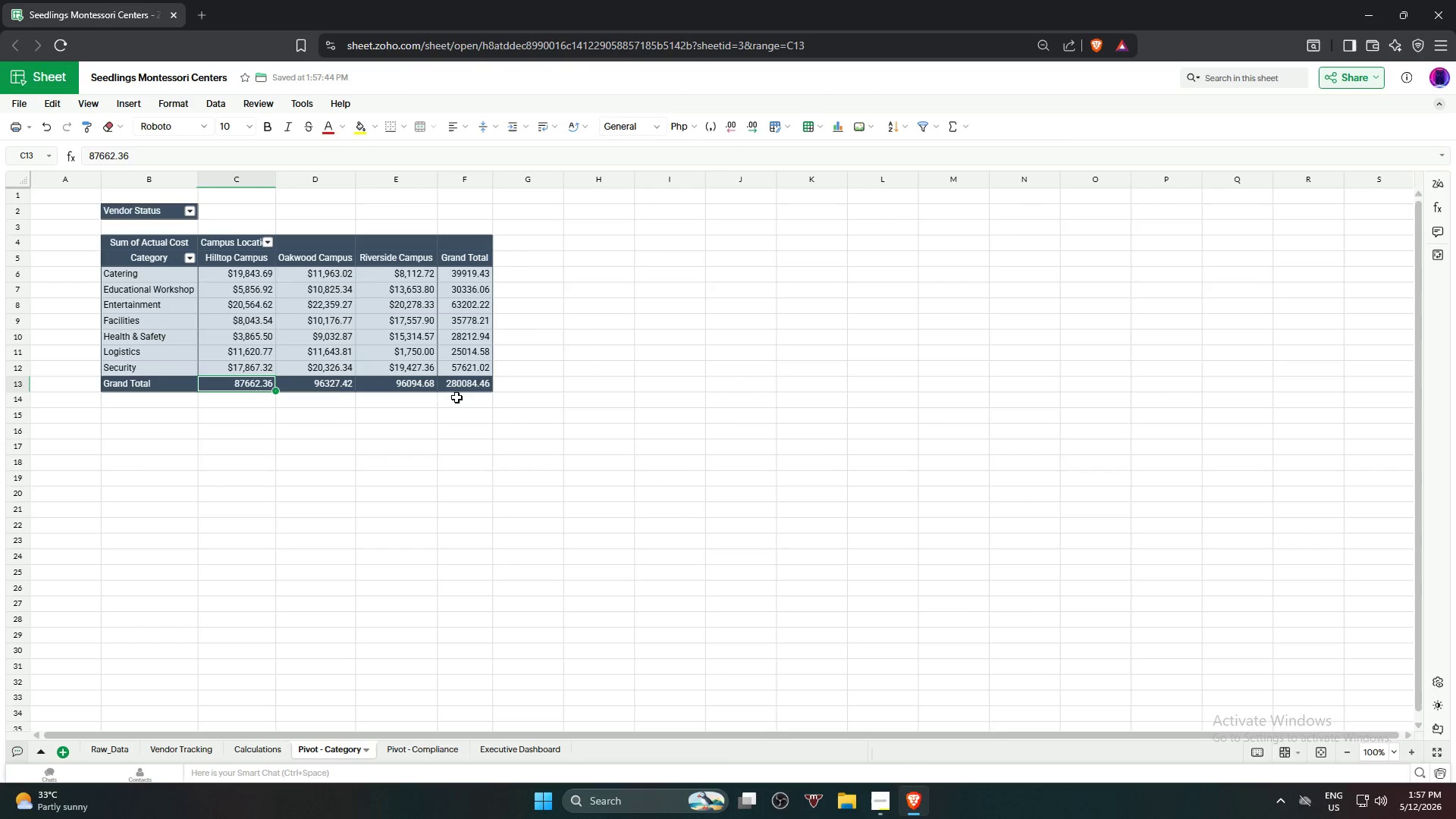 
hold_key(key=ShiftLeft, duration=0.72)
left_click([485, 388])
 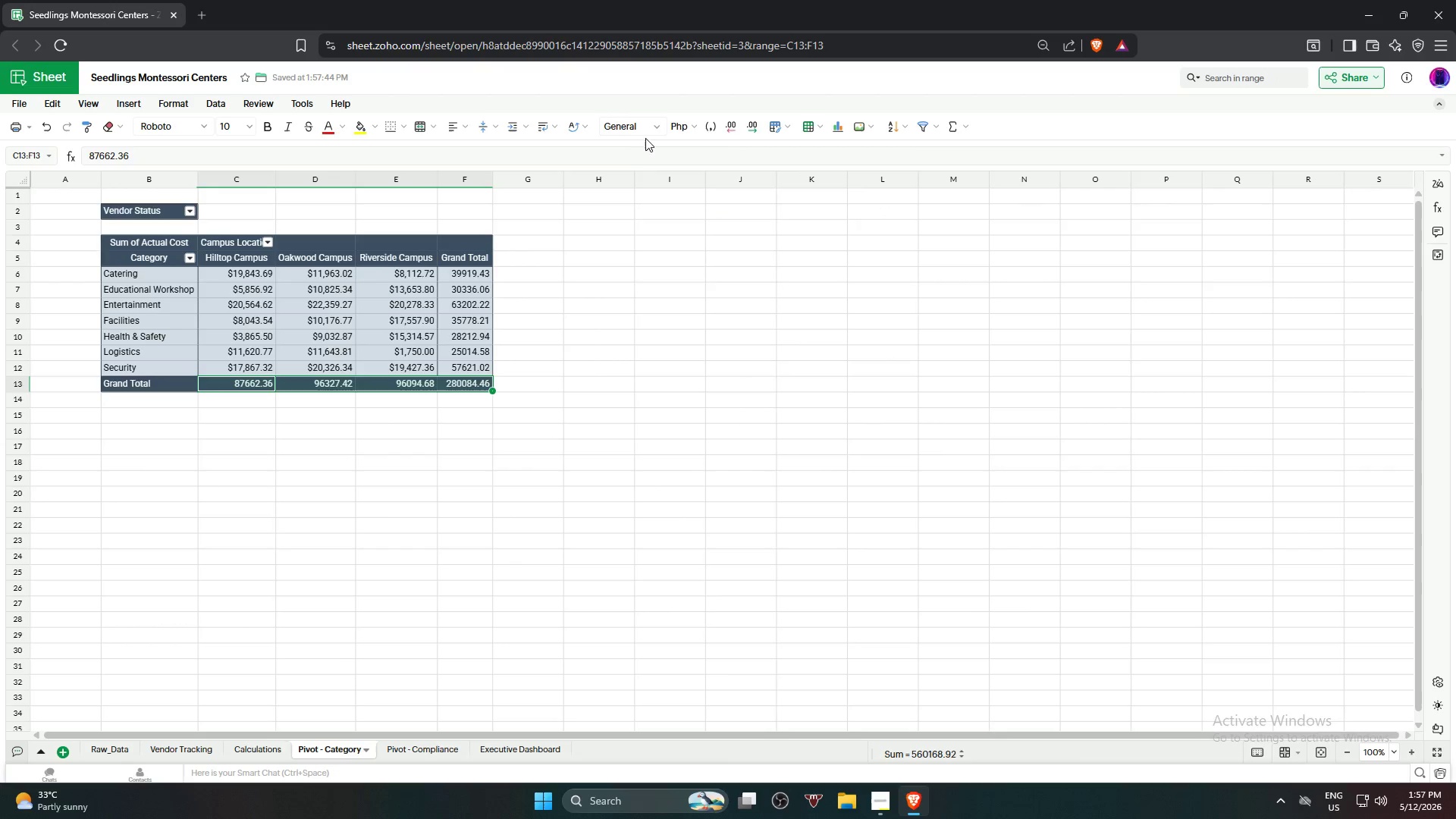 
left_click([659, 127])
 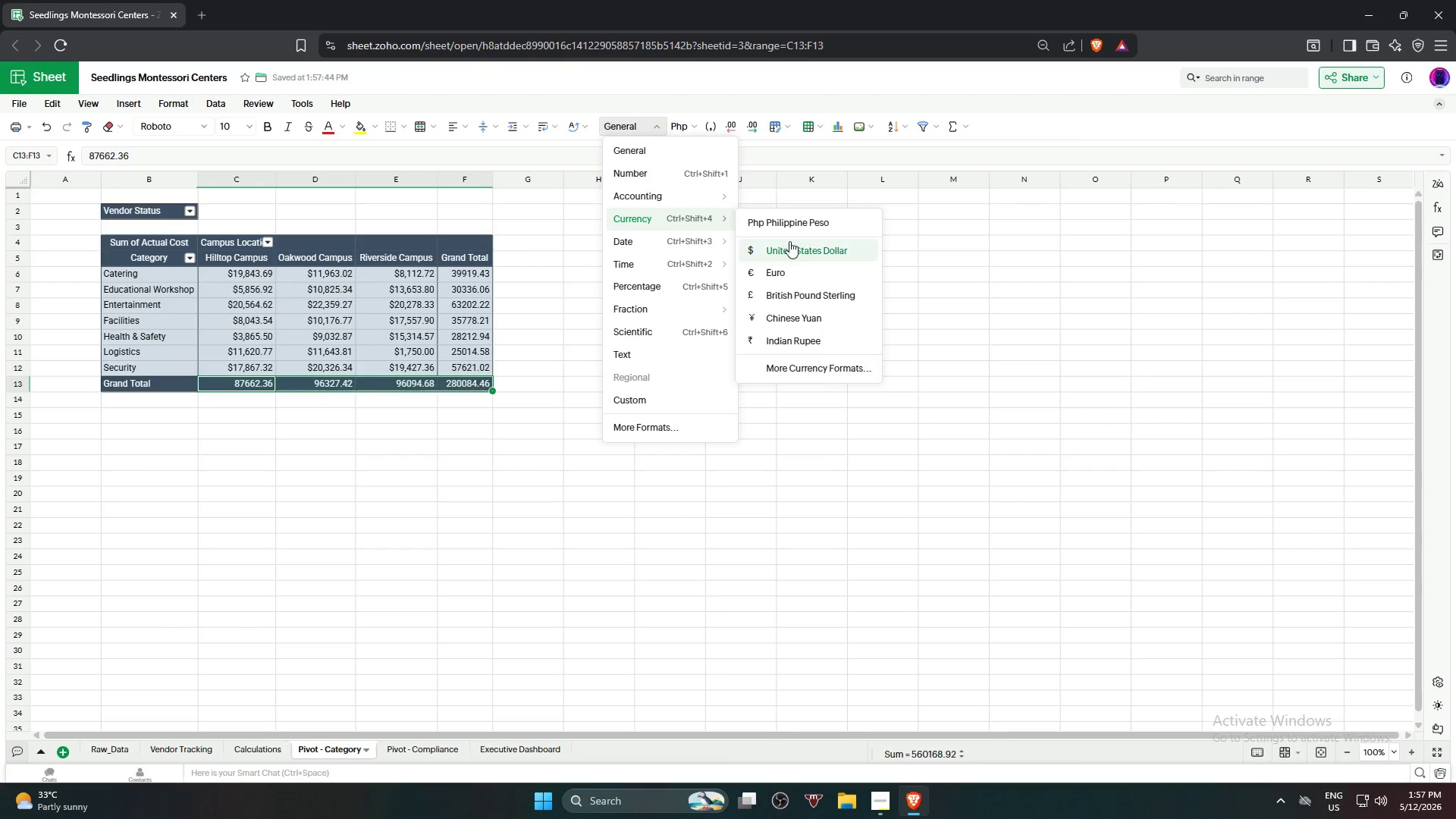 
left_click([632, 356])
 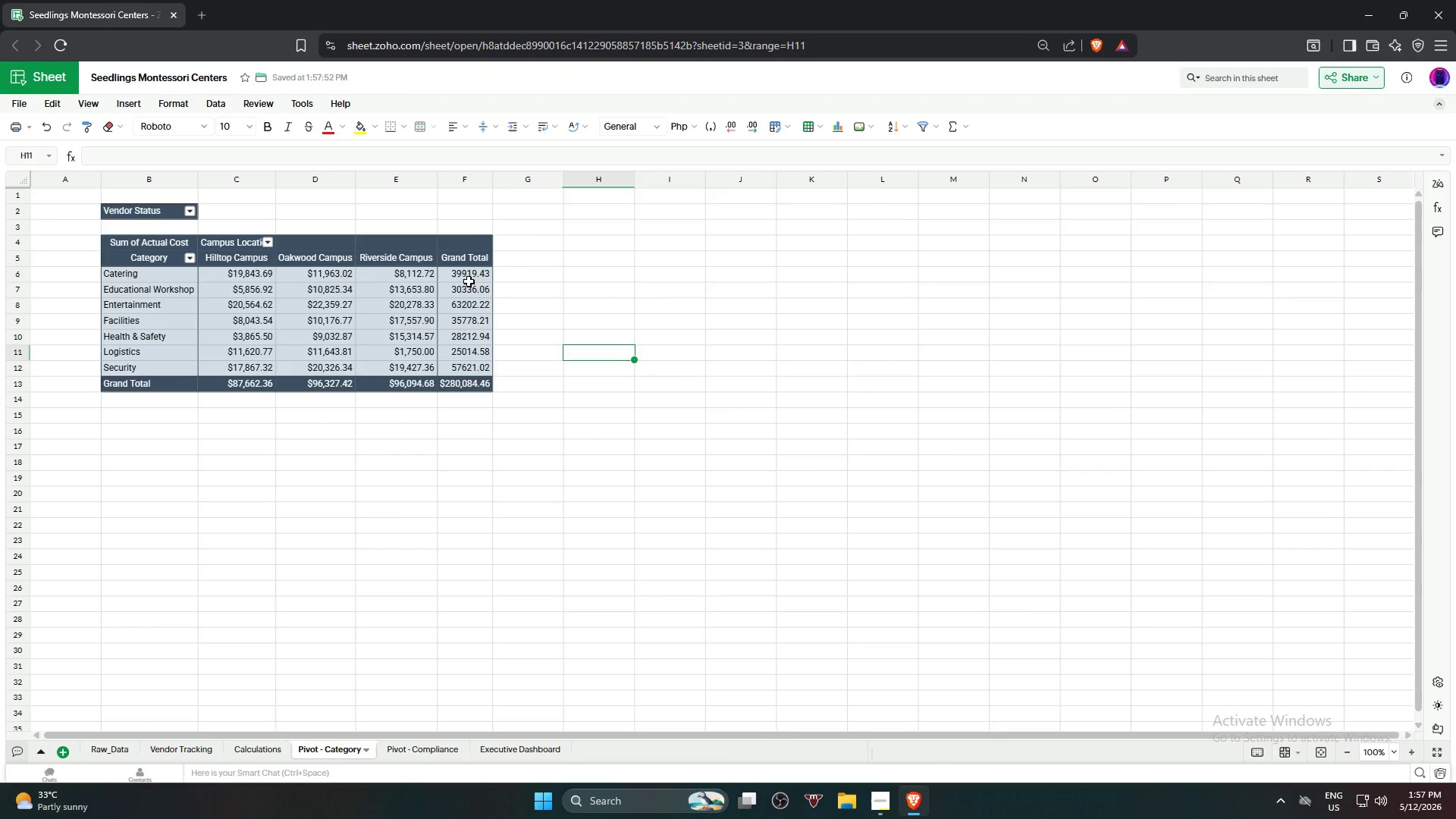 
left_click([475, 273])
 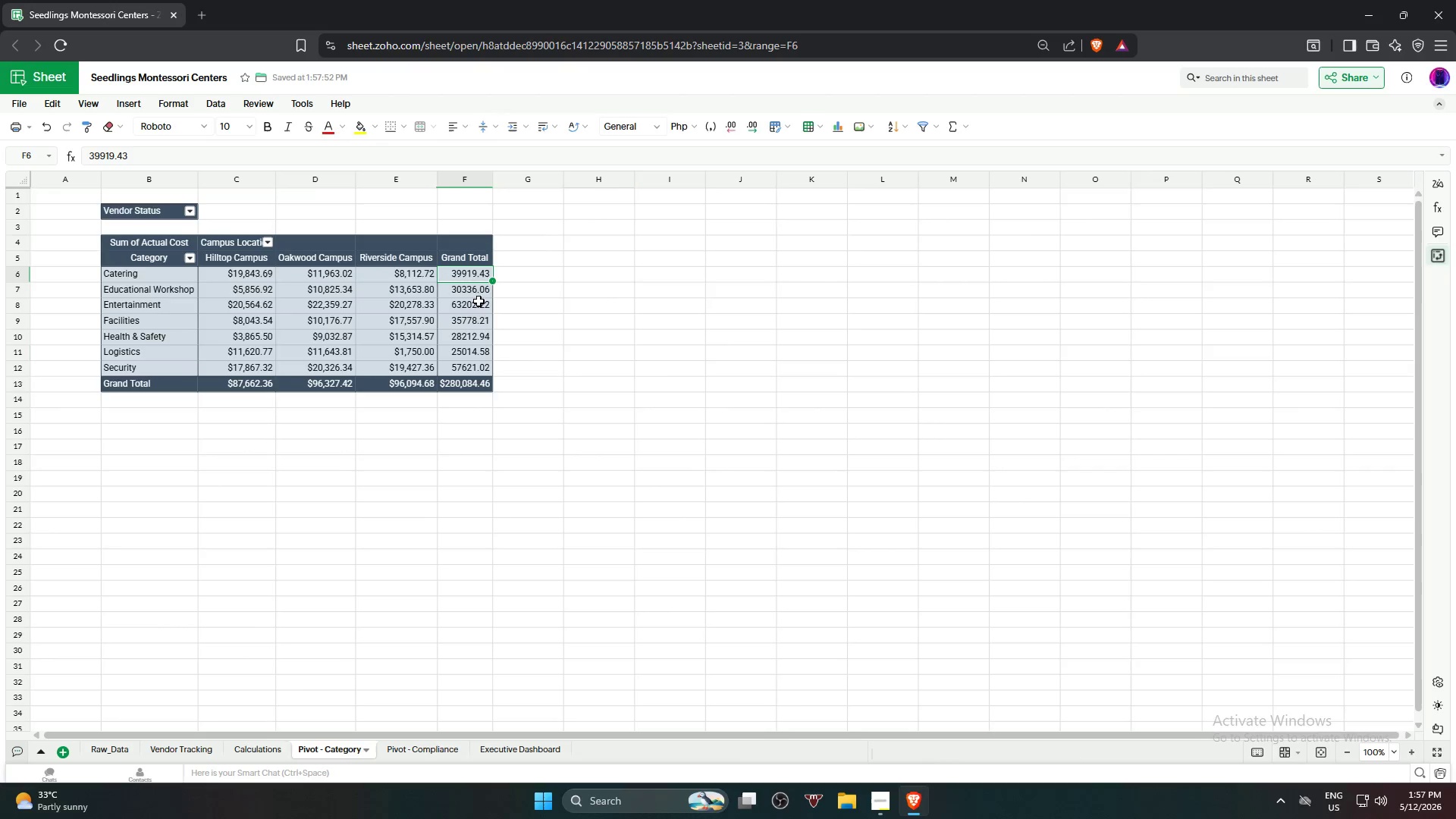 
hold_key(key=ShiftLeft, duration=0.8)
left_click([474, 367])
 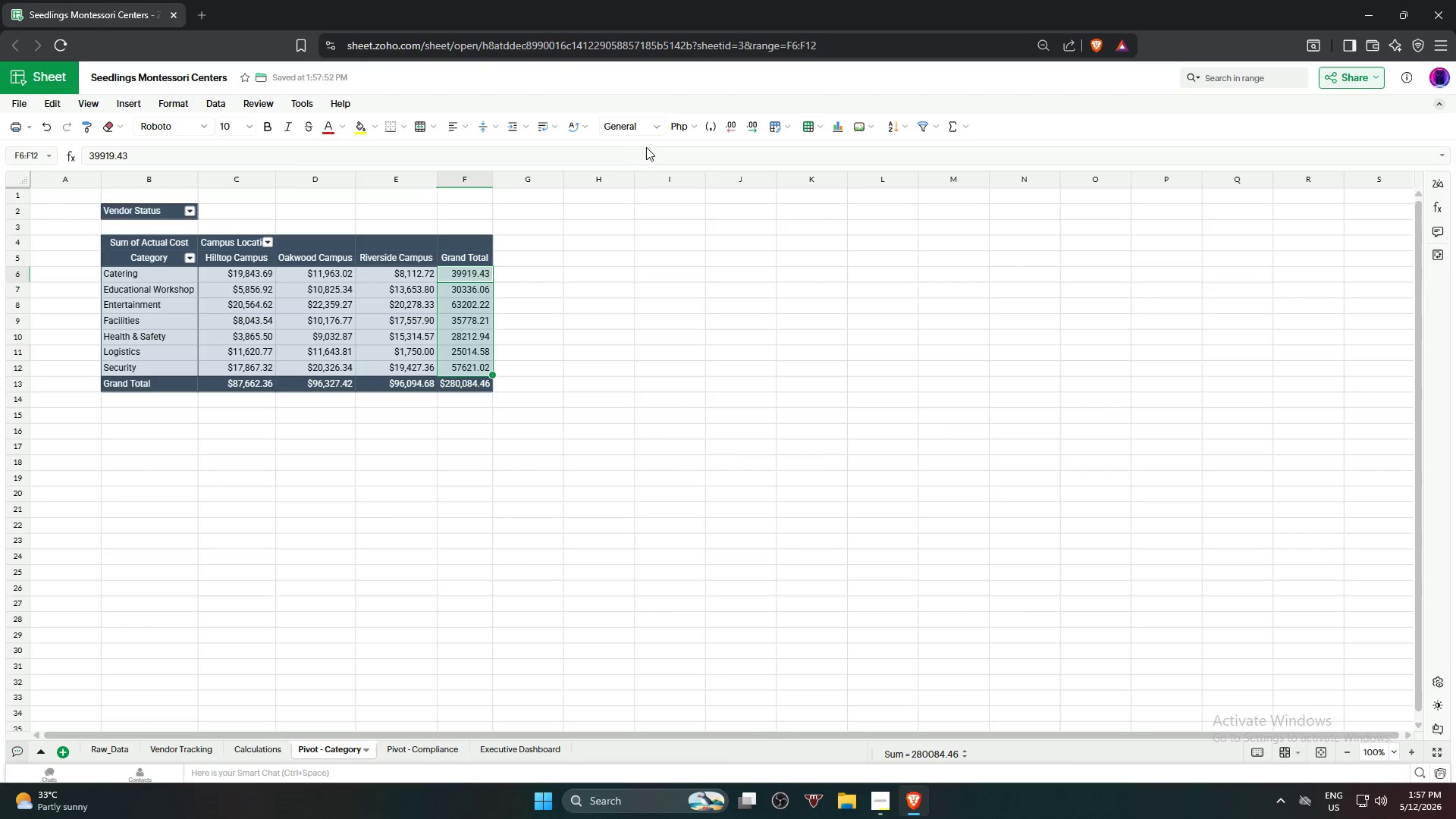 
left_click([659, 130])
 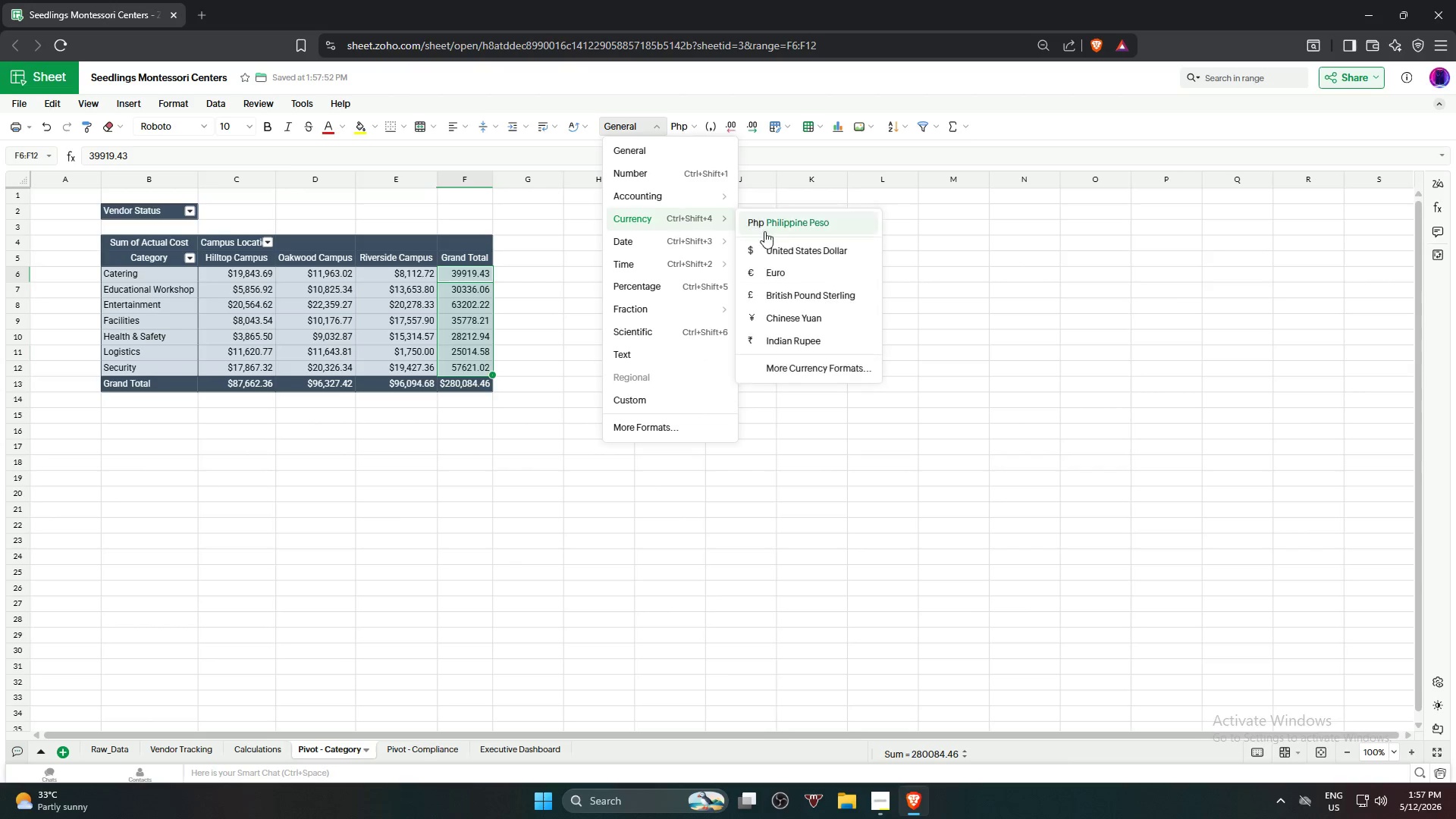 
left_click([827, 246])
 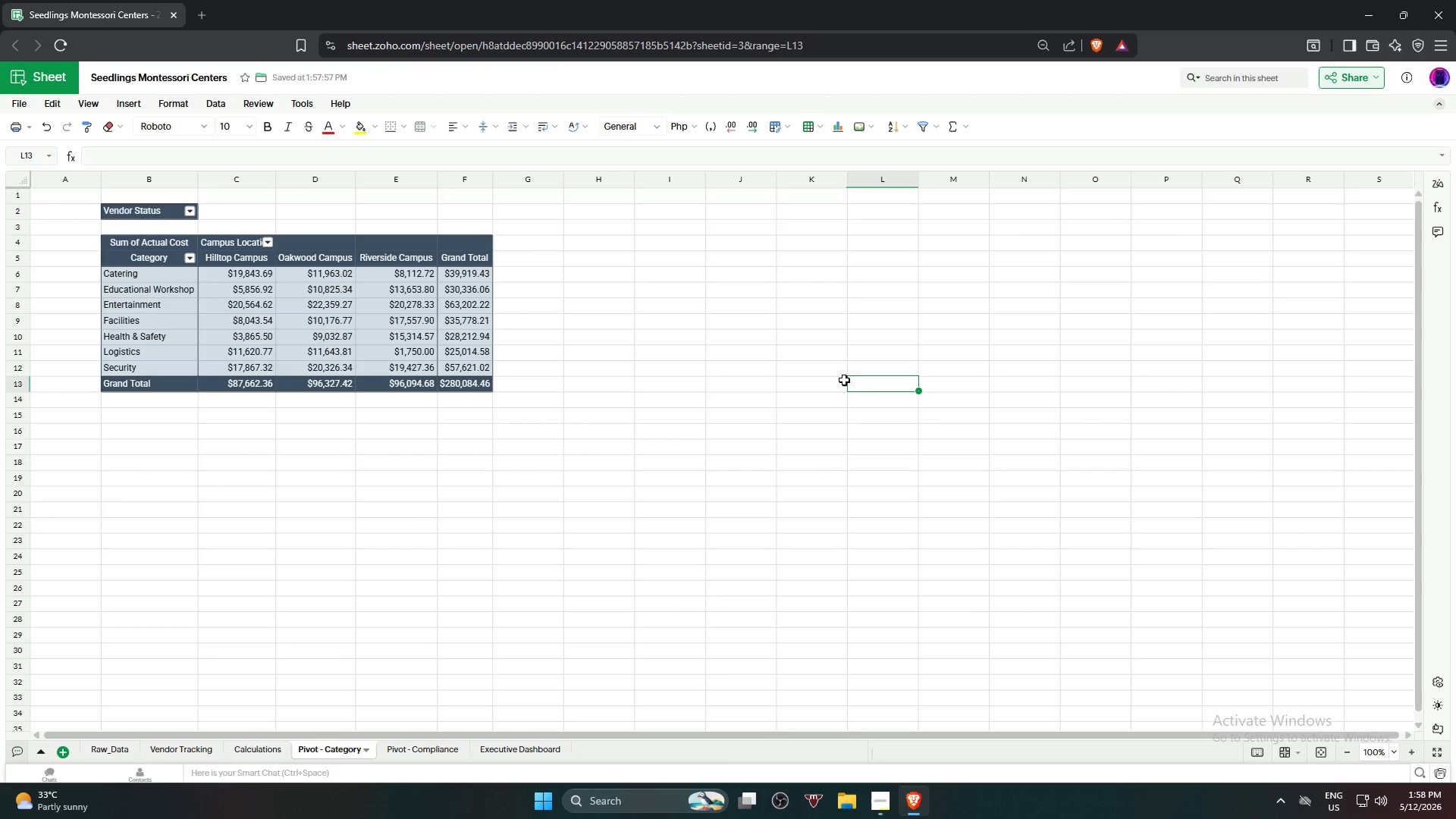 
wait(20.61)
 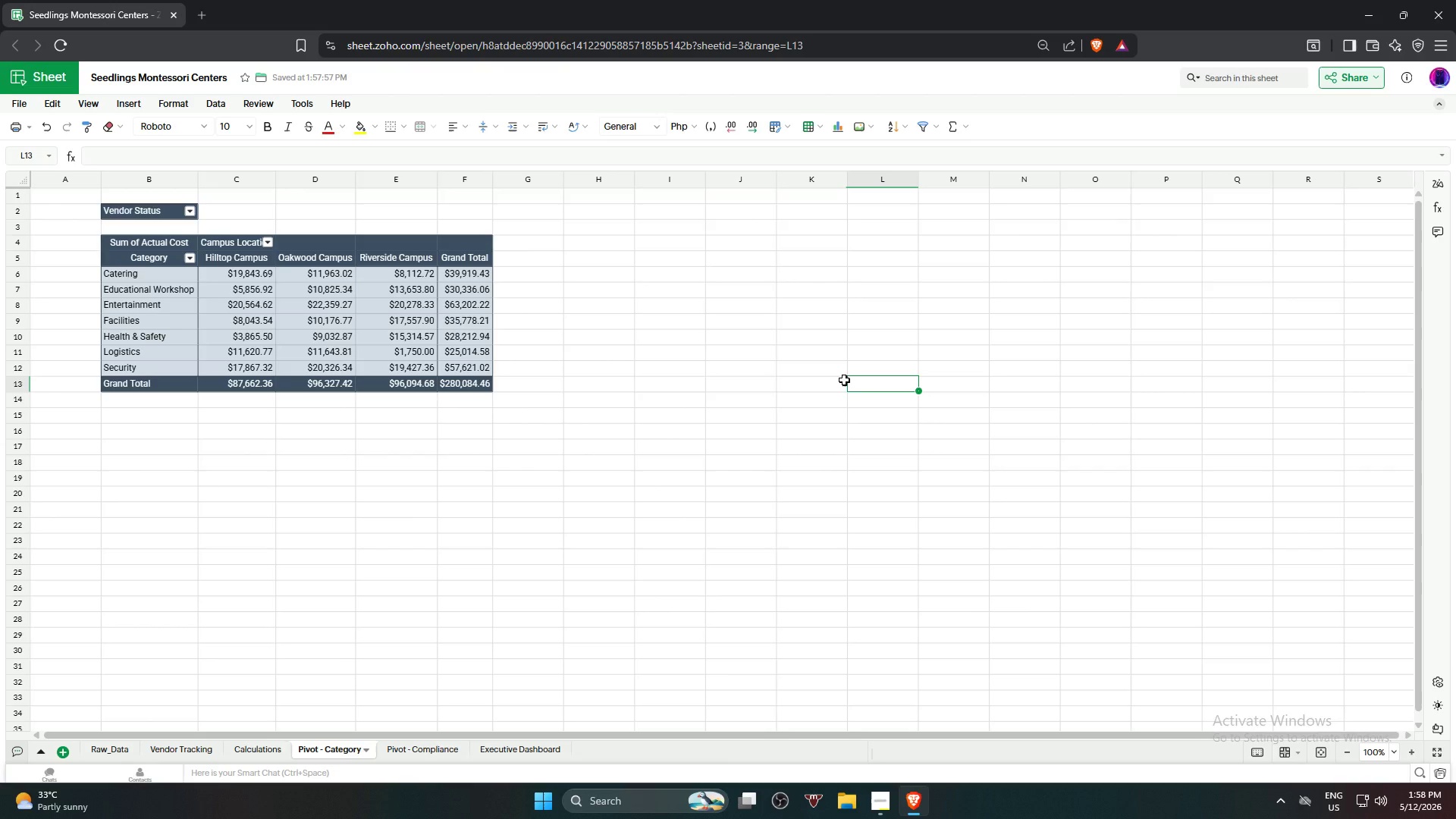 
left_click([416, 757])
 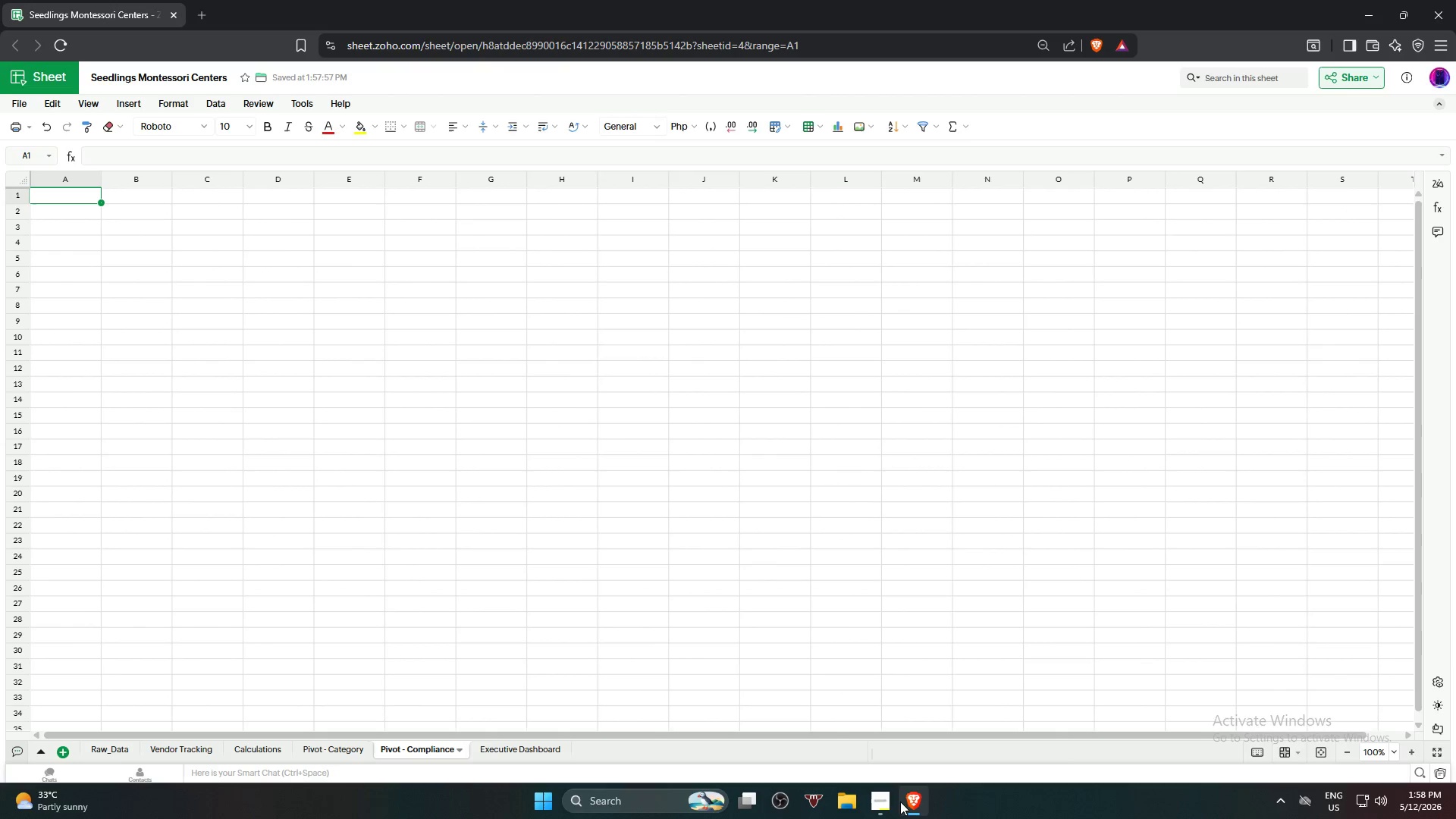 
left_click([887, 804])